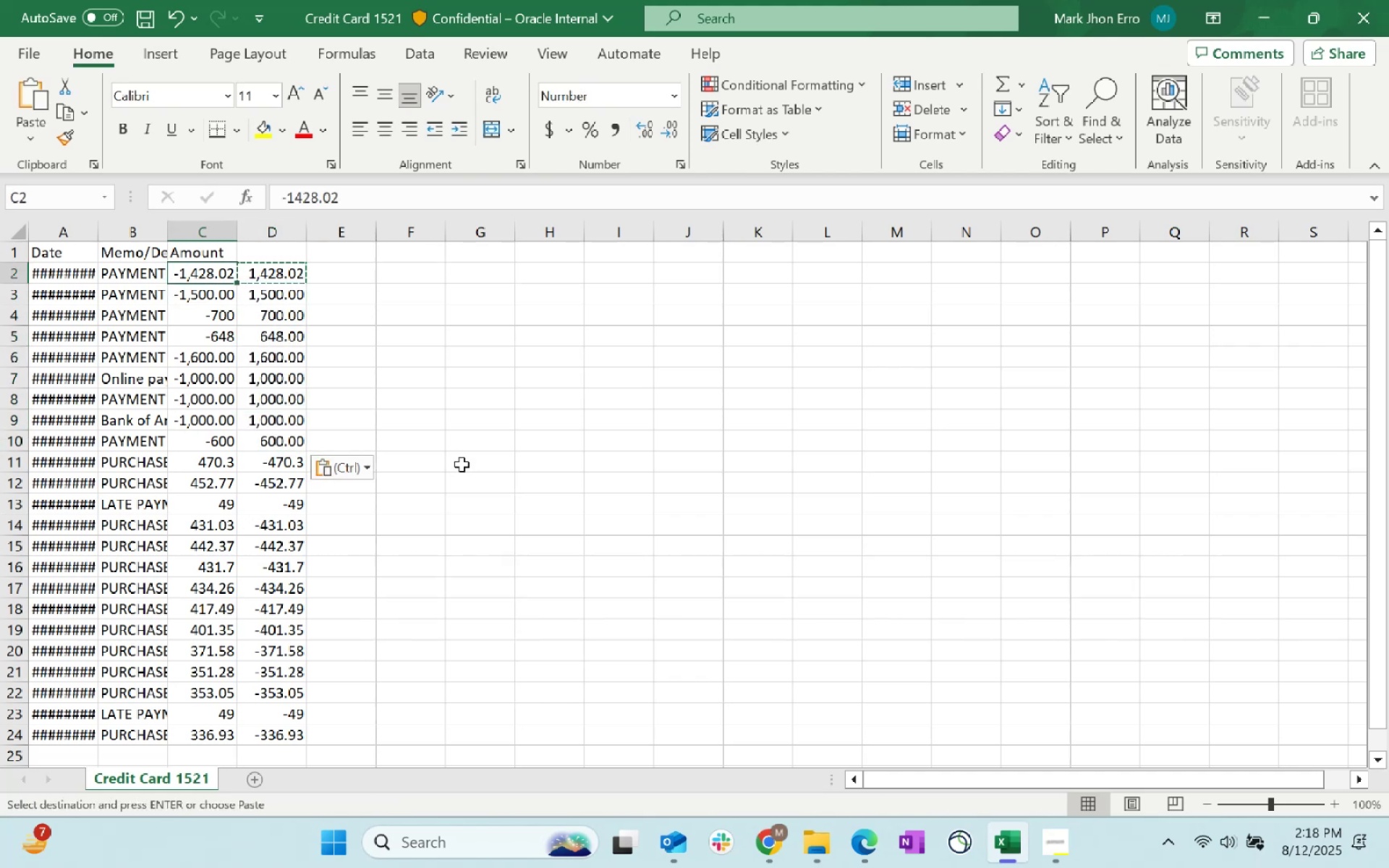 
hold_key(key=ArrowDown, duration=1.22)
 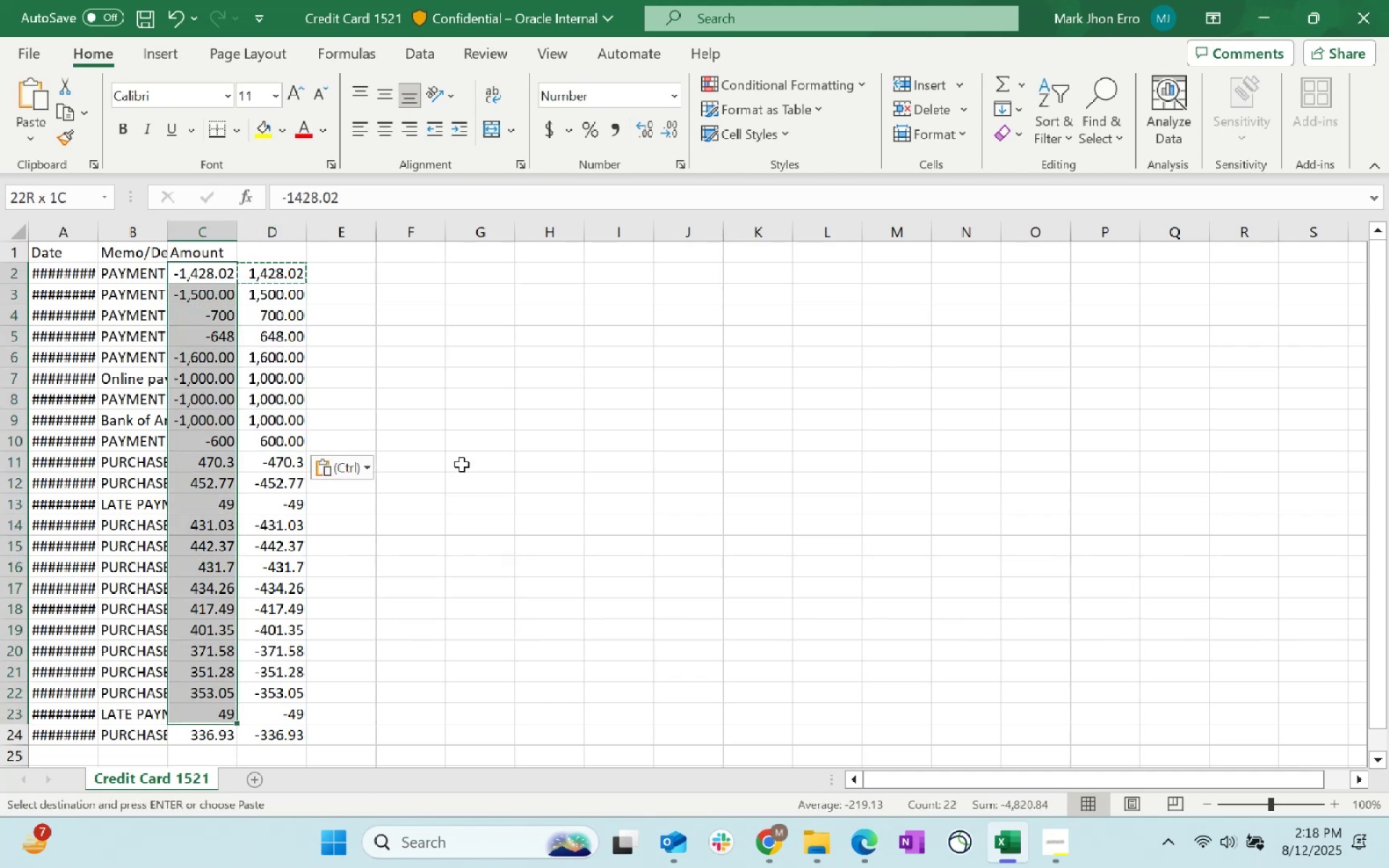 
key(Shift+ArrowDown)
 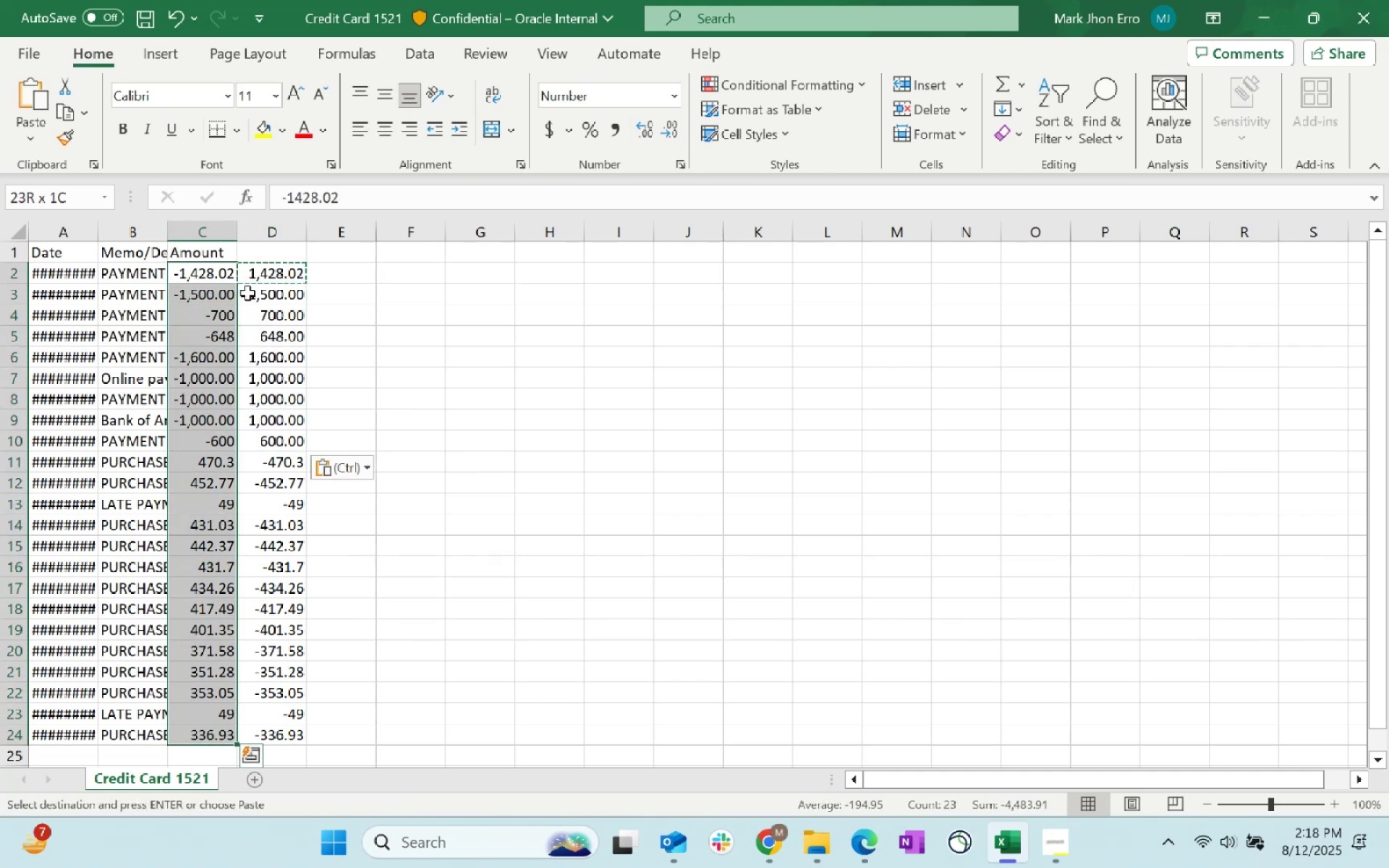 
left_click_drag(start_coordinate=[267, 273], to_coordinate=[267, 734])
 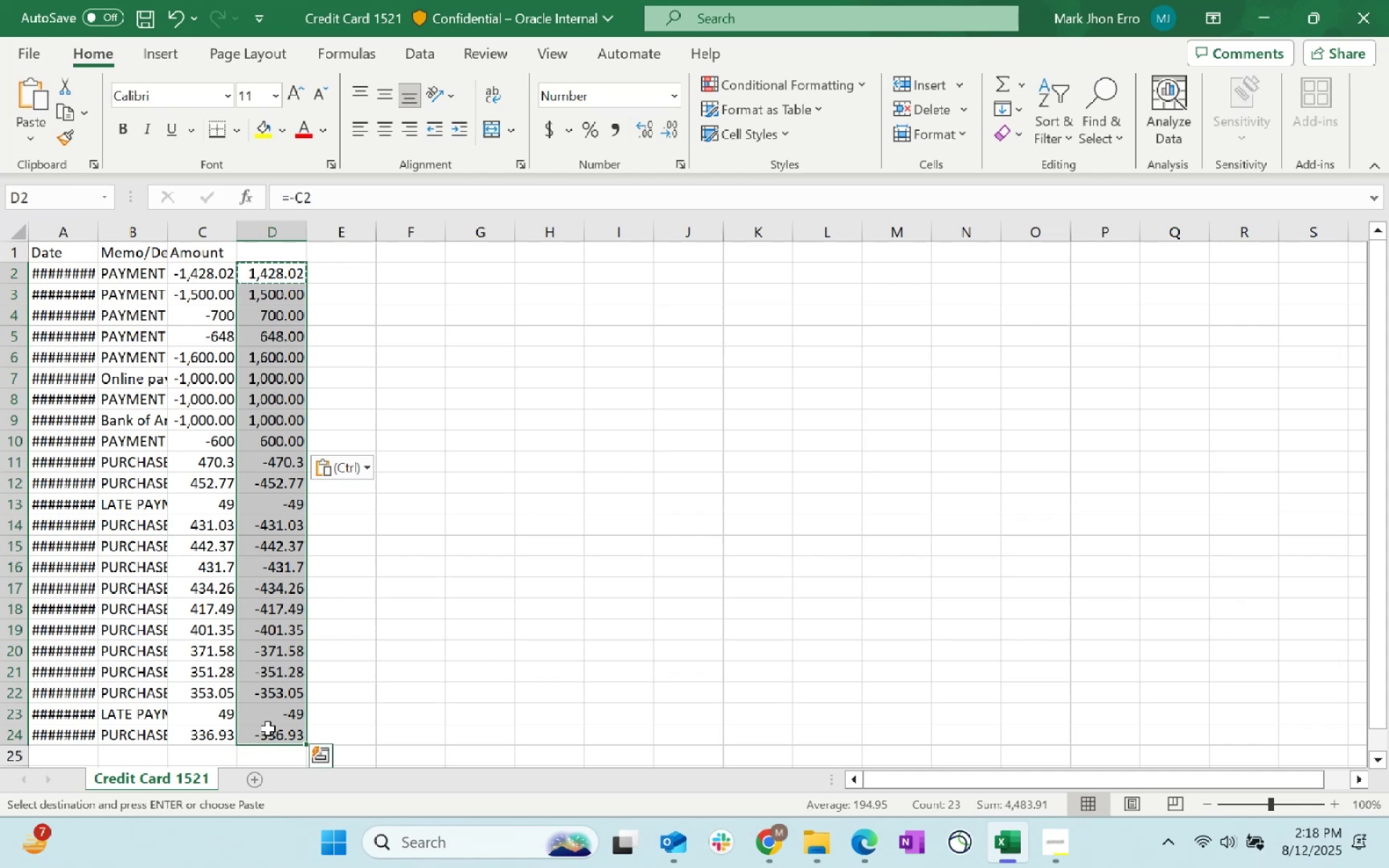 
key(Control+C)
 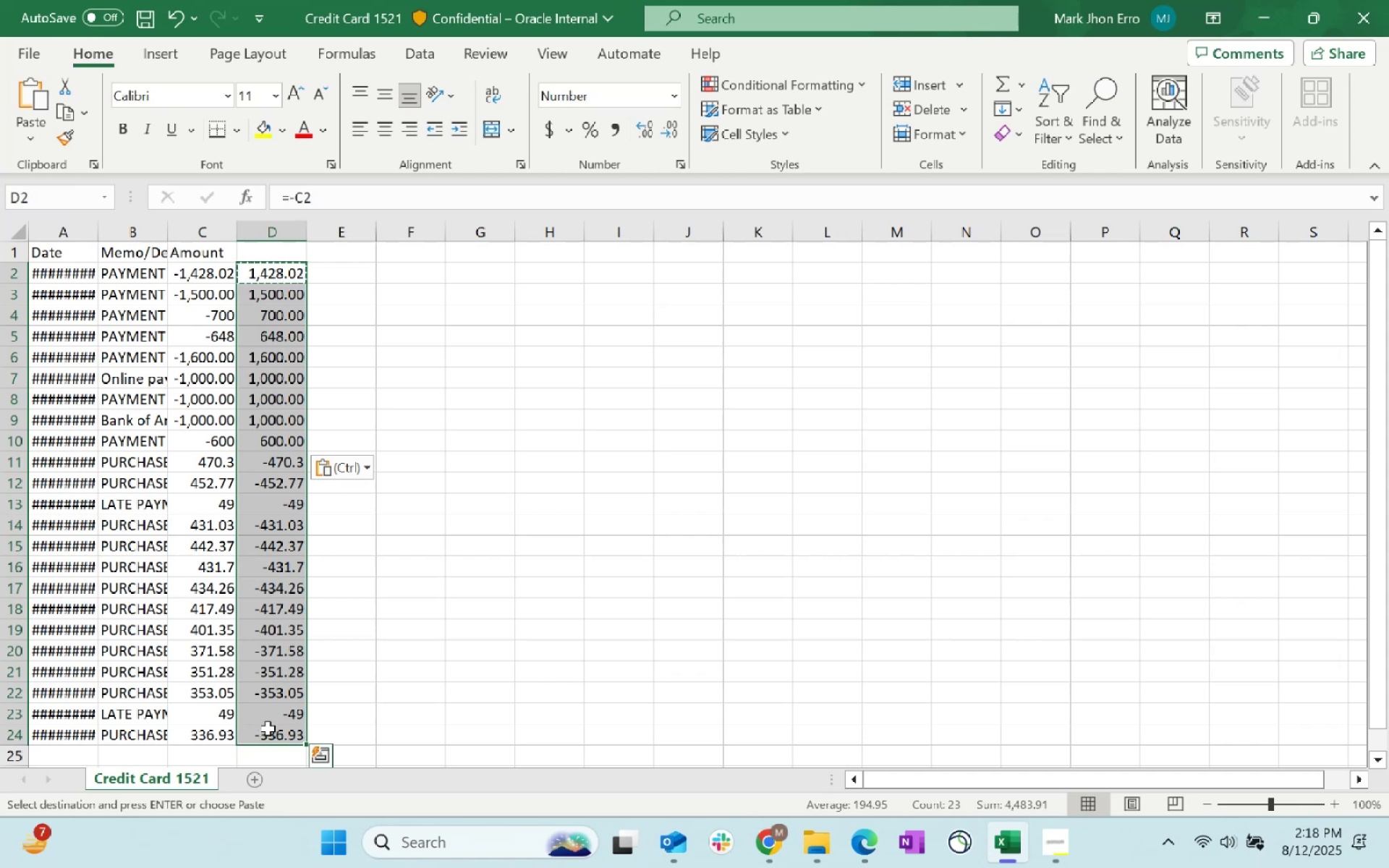 
key(Control+C)
 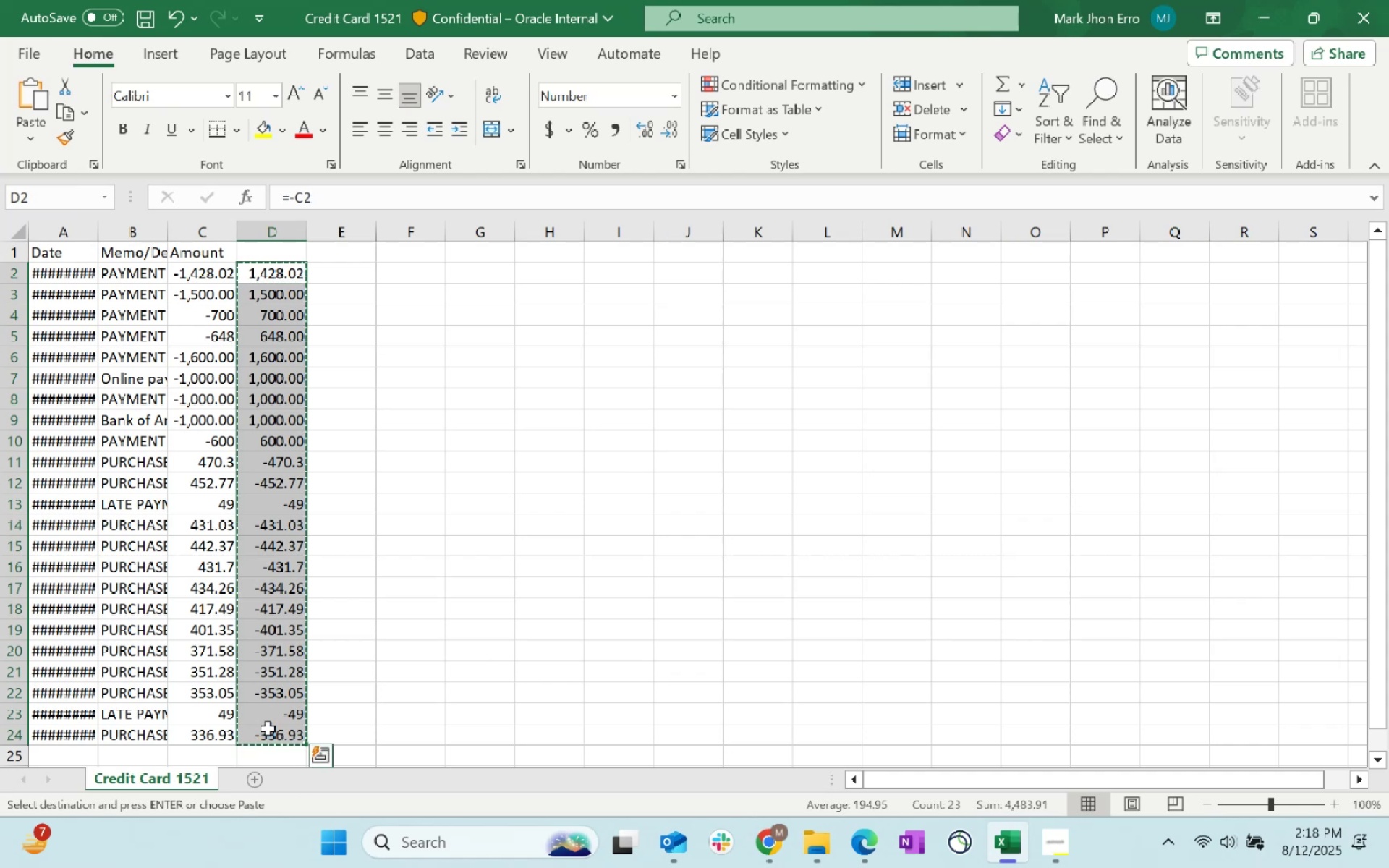 
key(Control+C)
 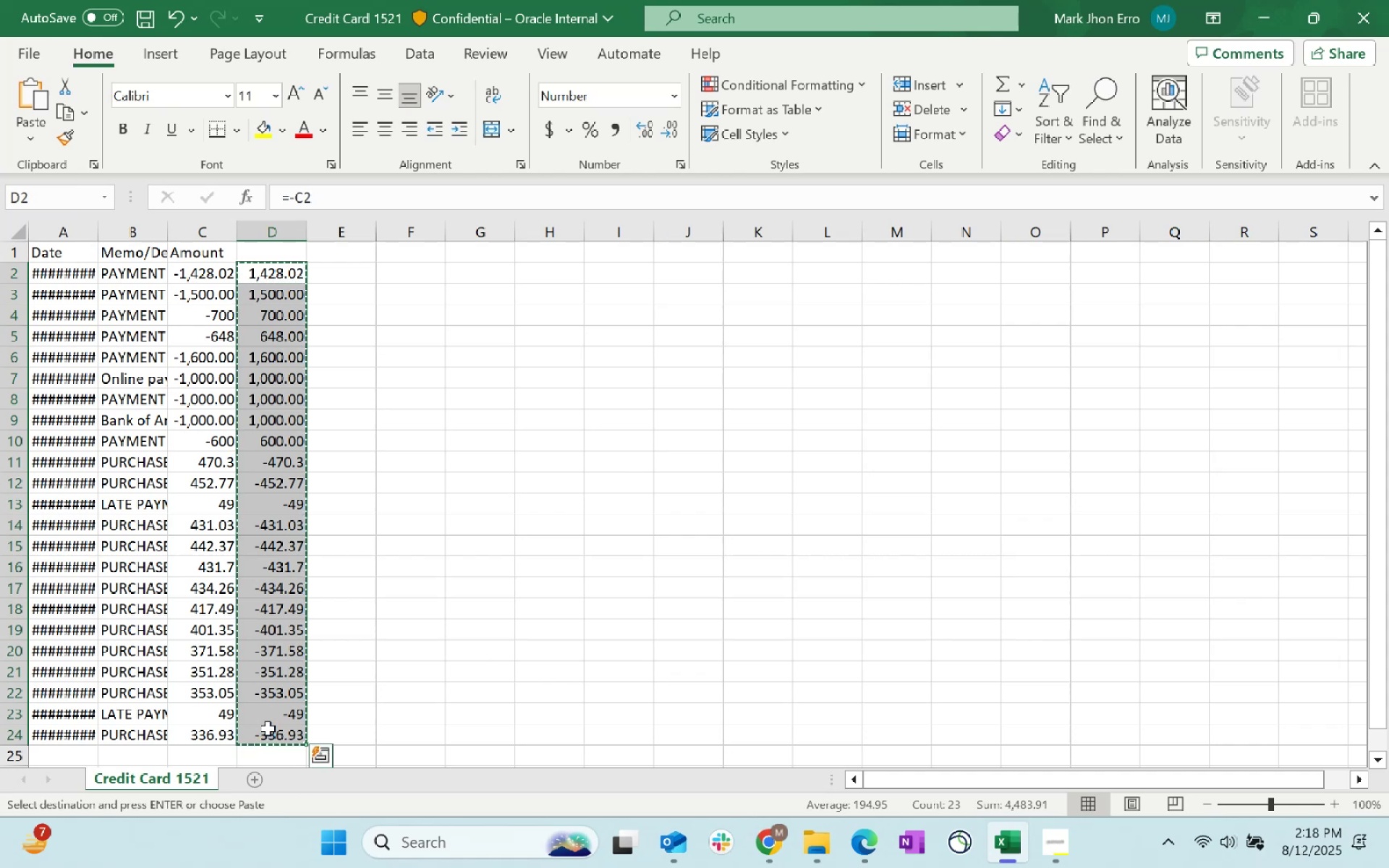 
key(Control+C)
 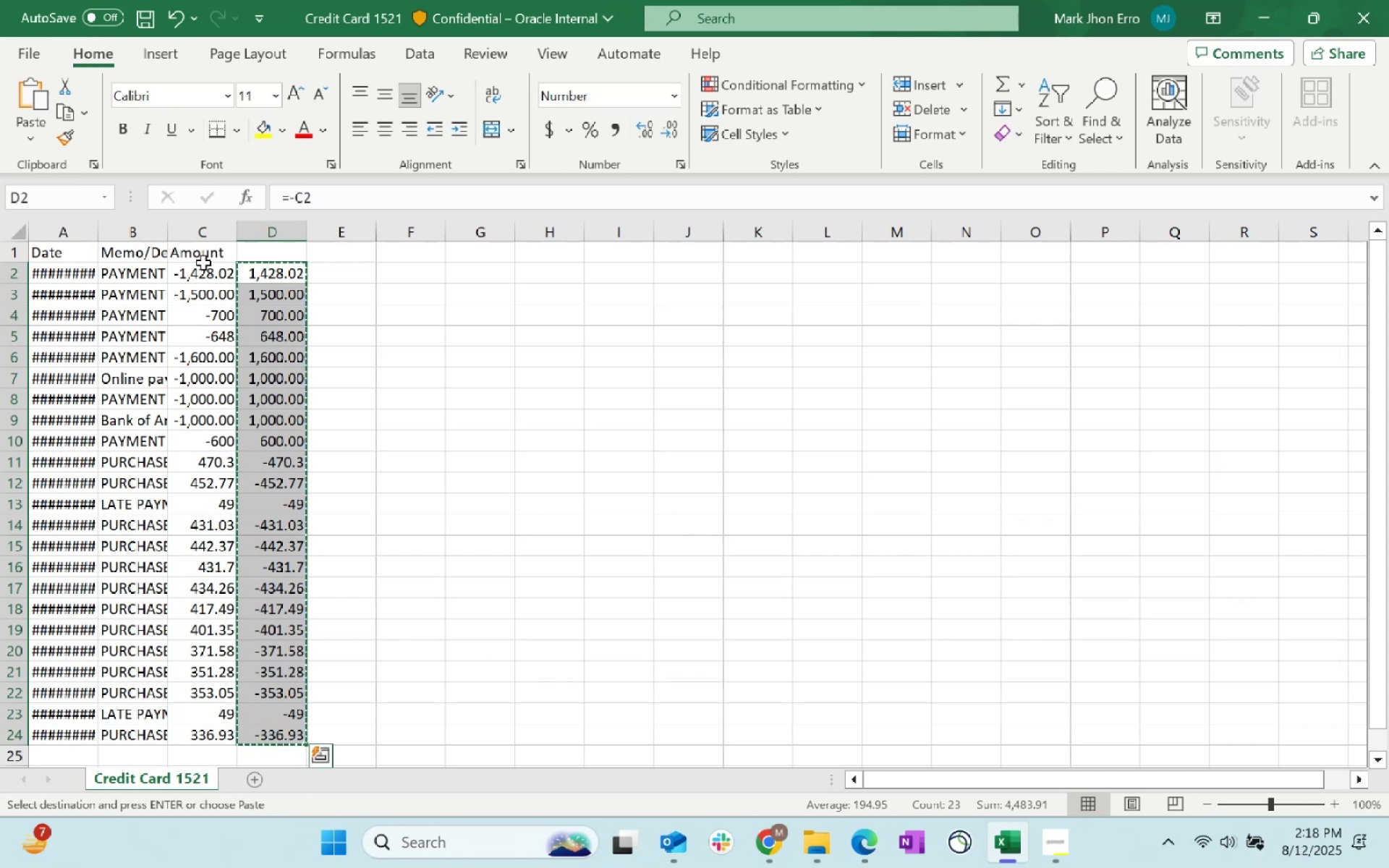 
left_click([206, 268])
 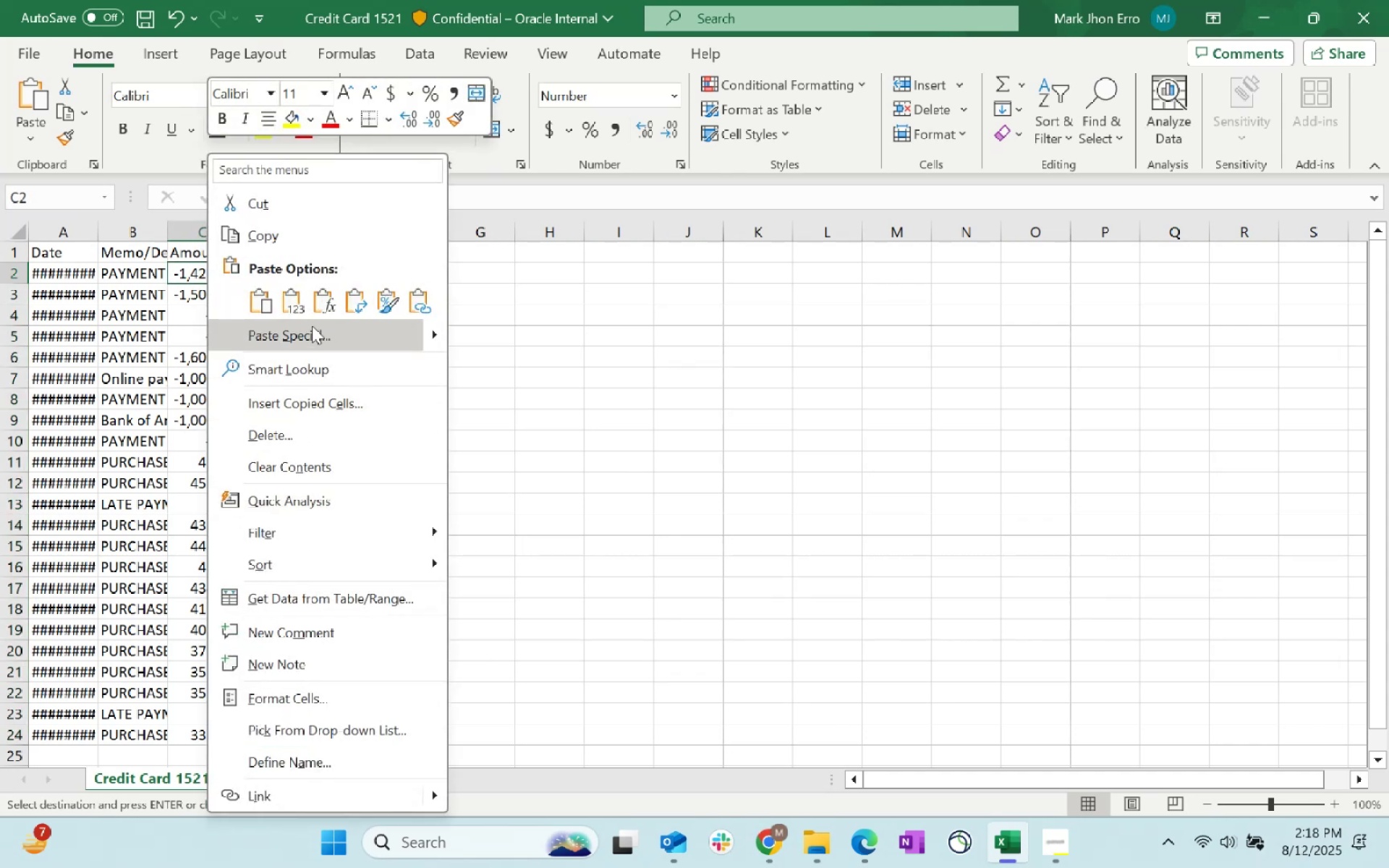 
left_click([301, 308])
 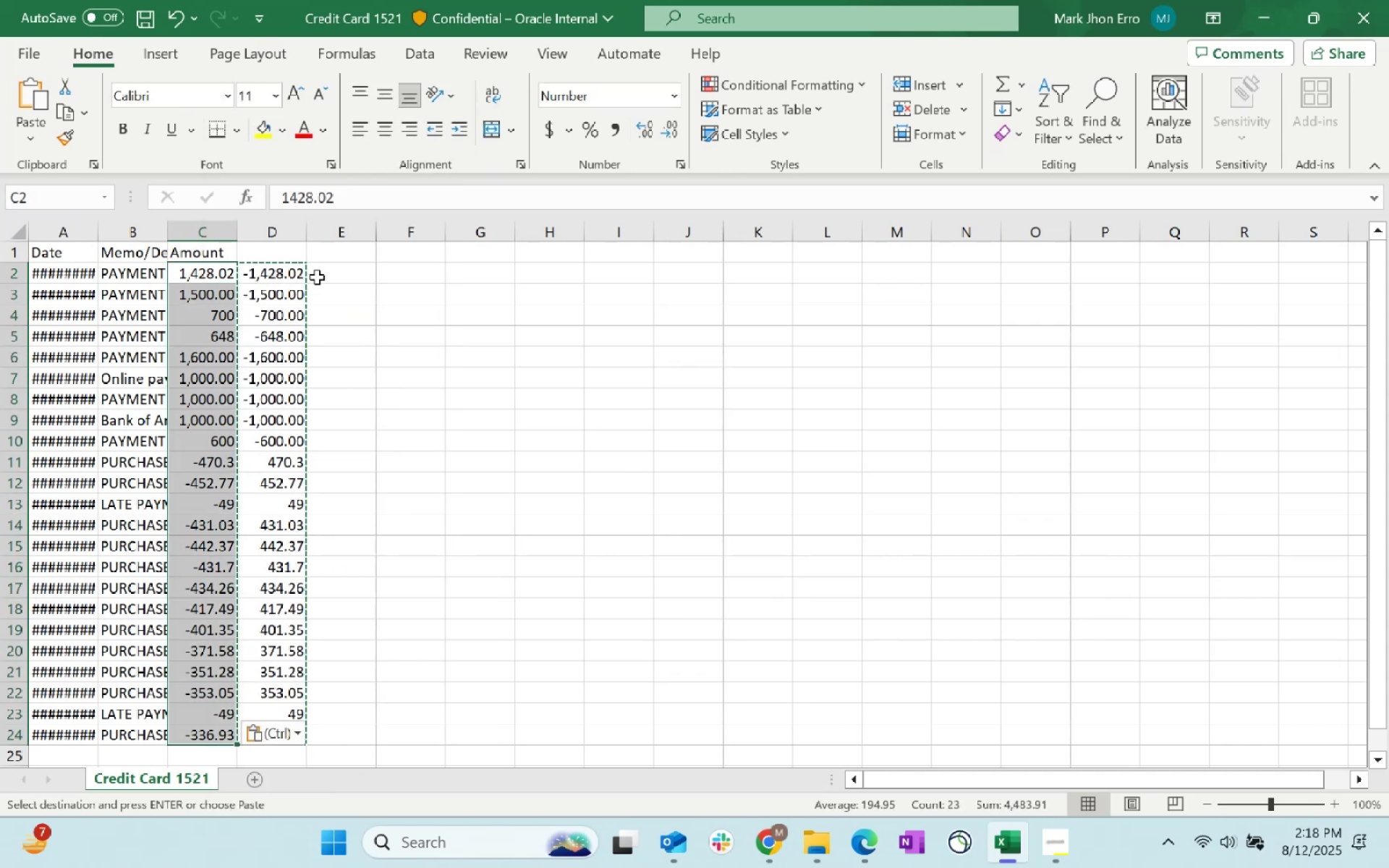 
left_click_drag(start_coordinate=[297, 276], to_coordinate=[289, 744])
 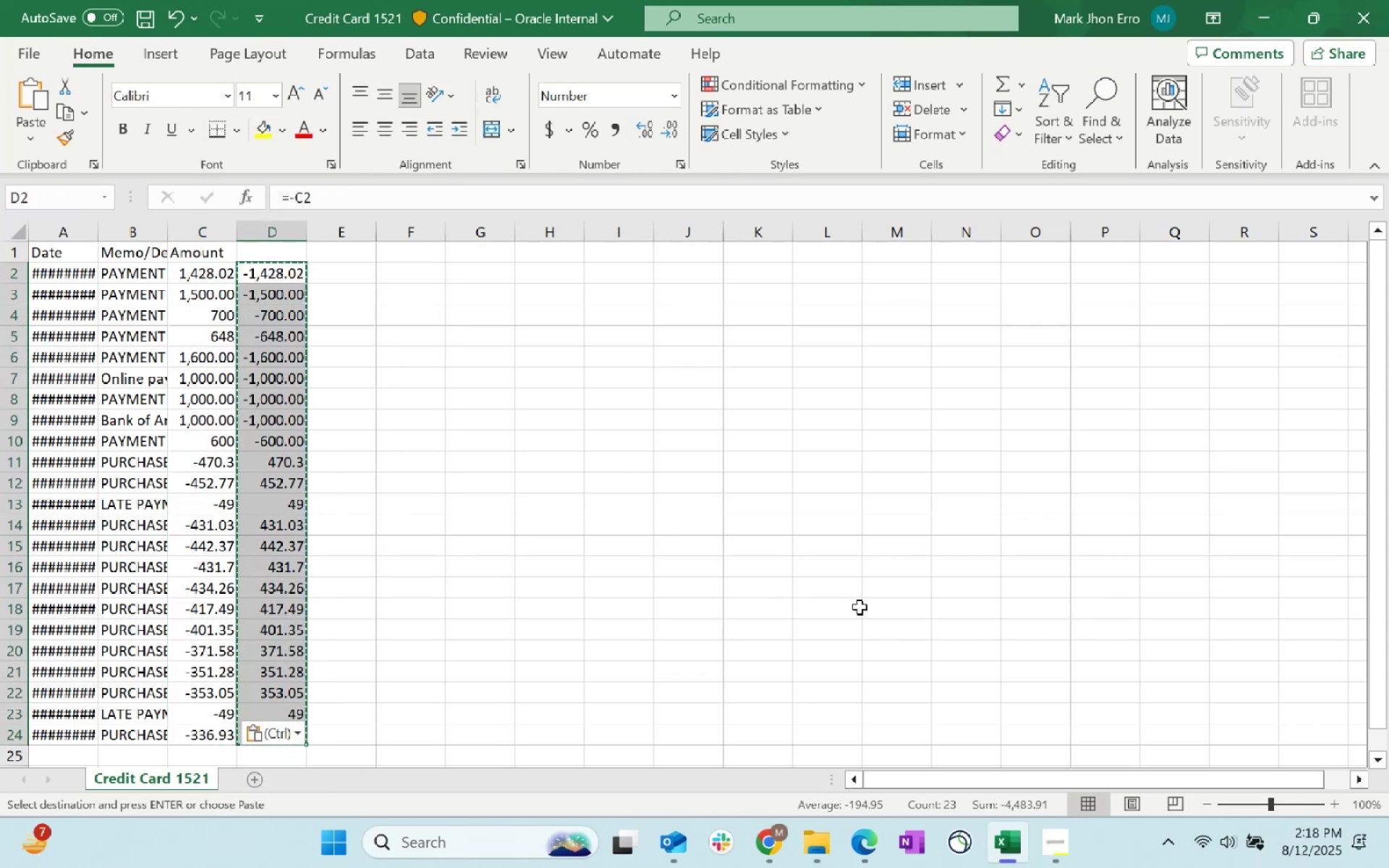 
key(Delete)
 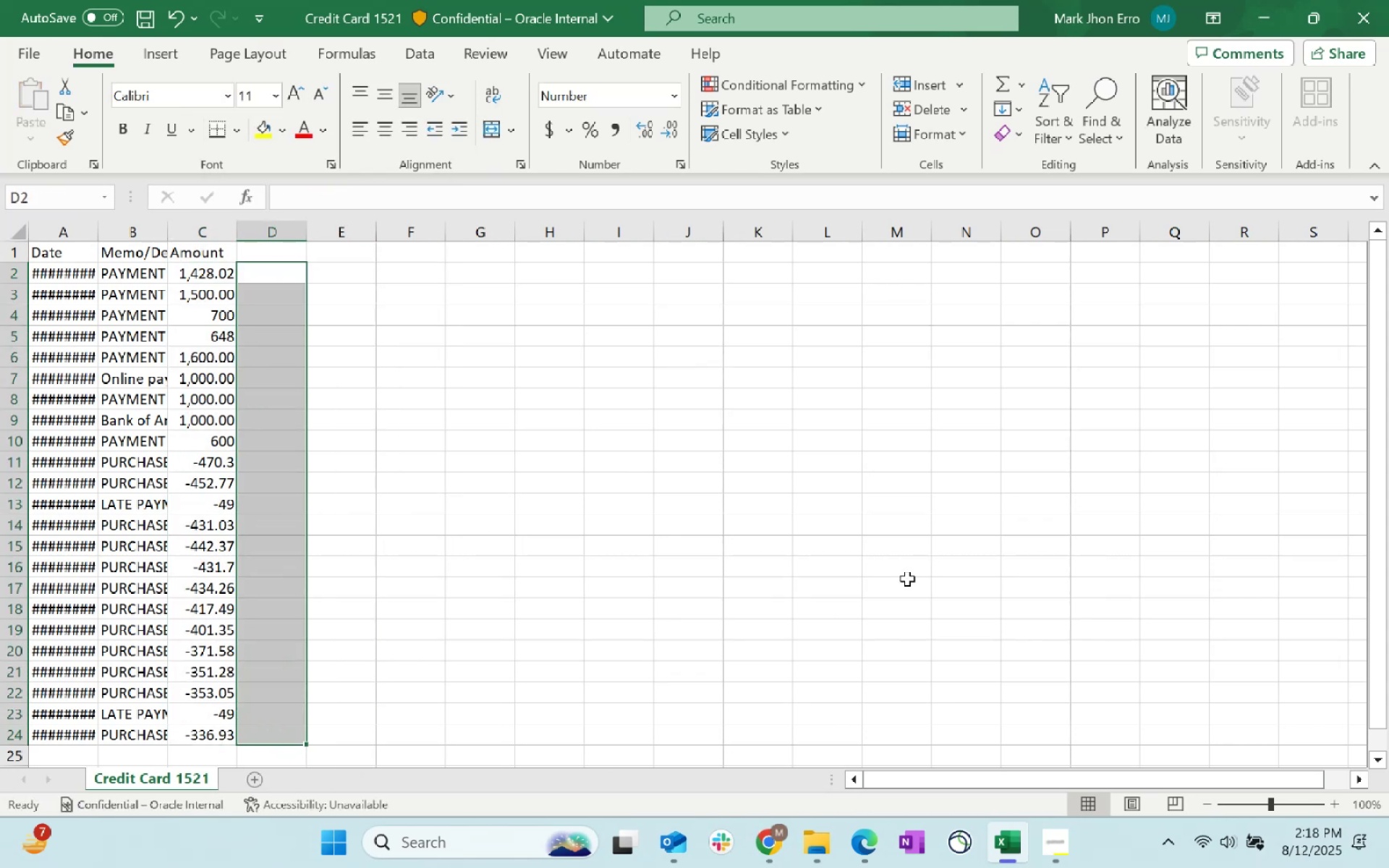 
left_click([919, 537])
 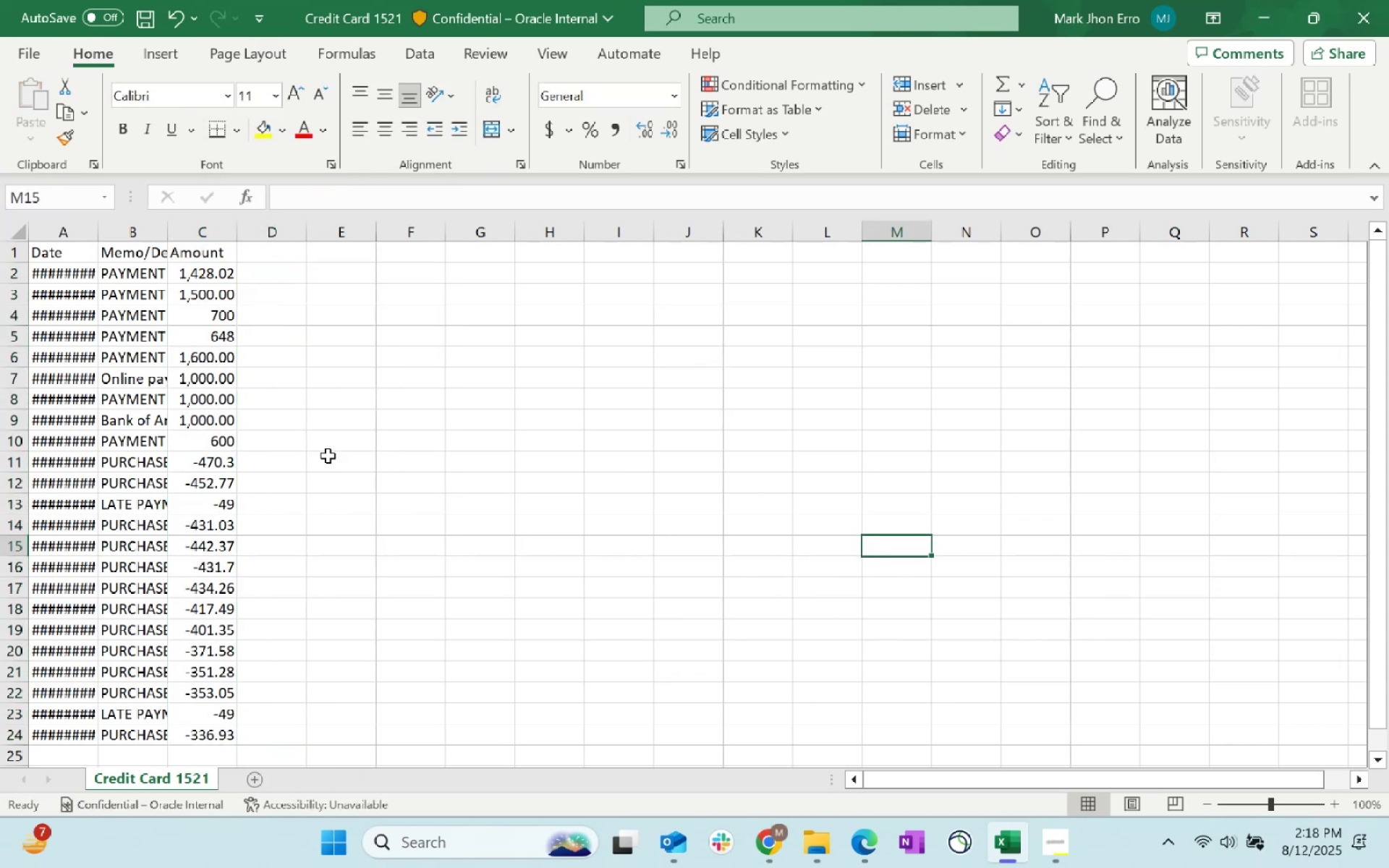 
scroll: coordinate [506, 438], scroll_direction: down, amount: 1.0
 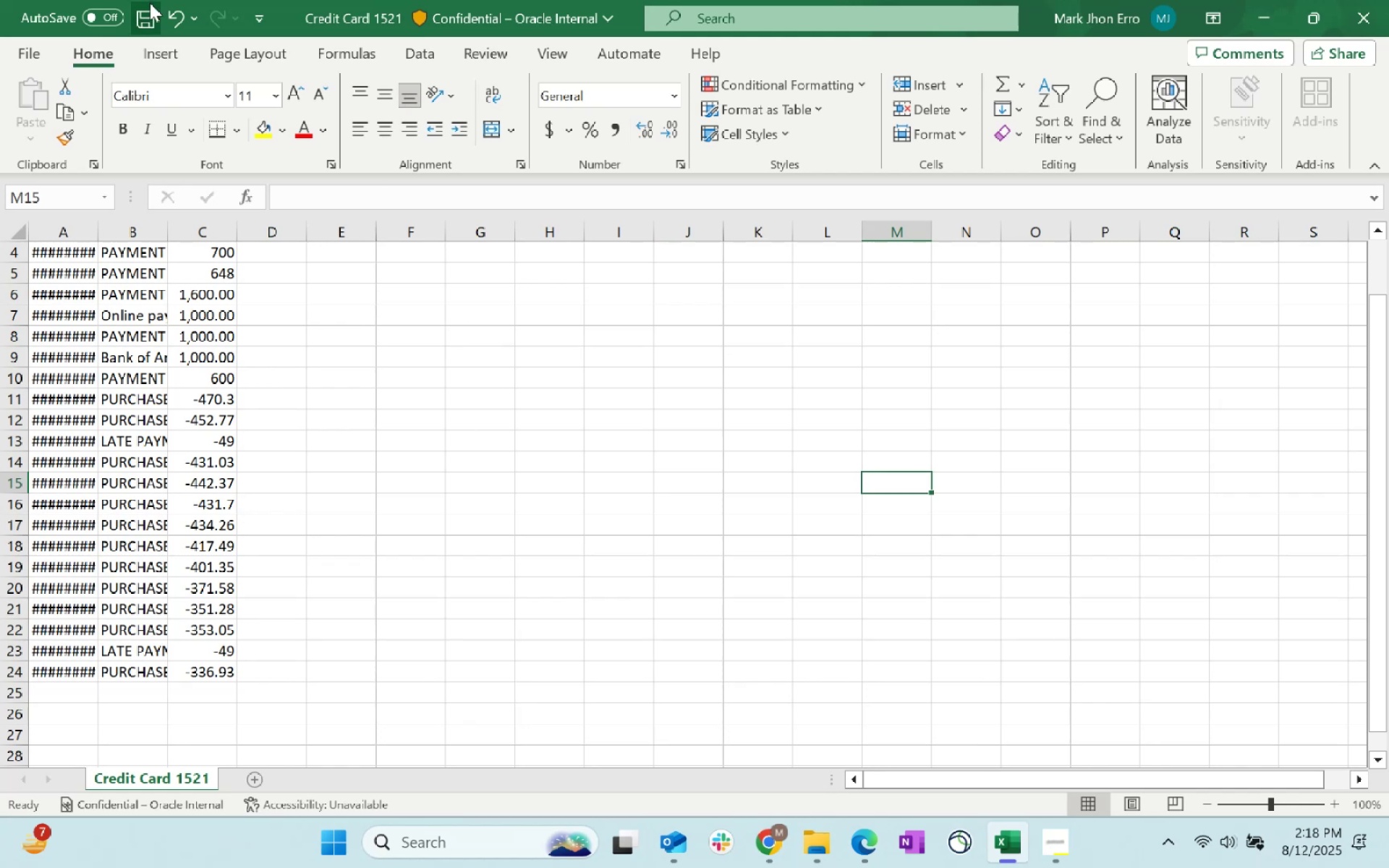 
left_click([155, 25])
 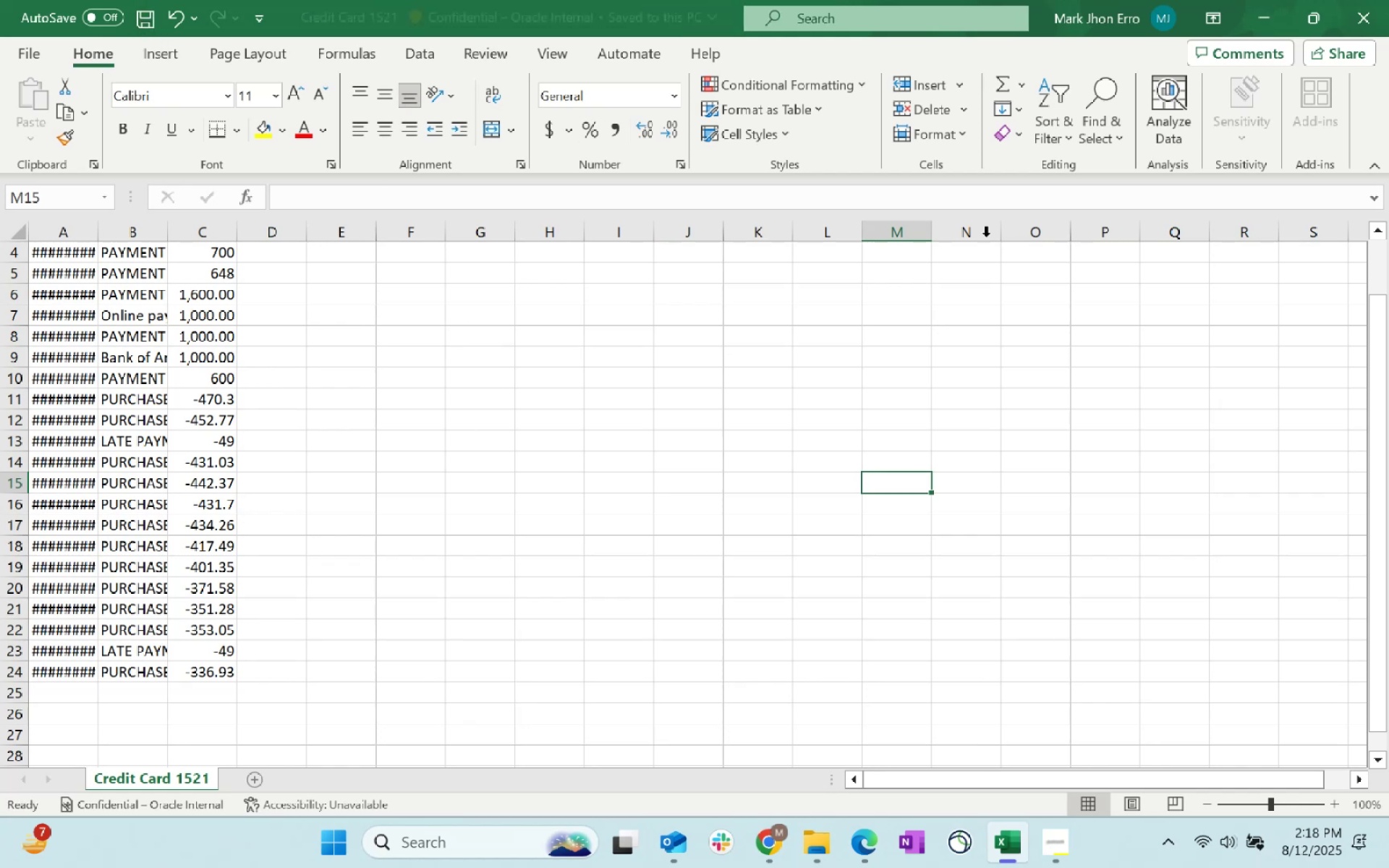 
key(Alt+AltLeft)
 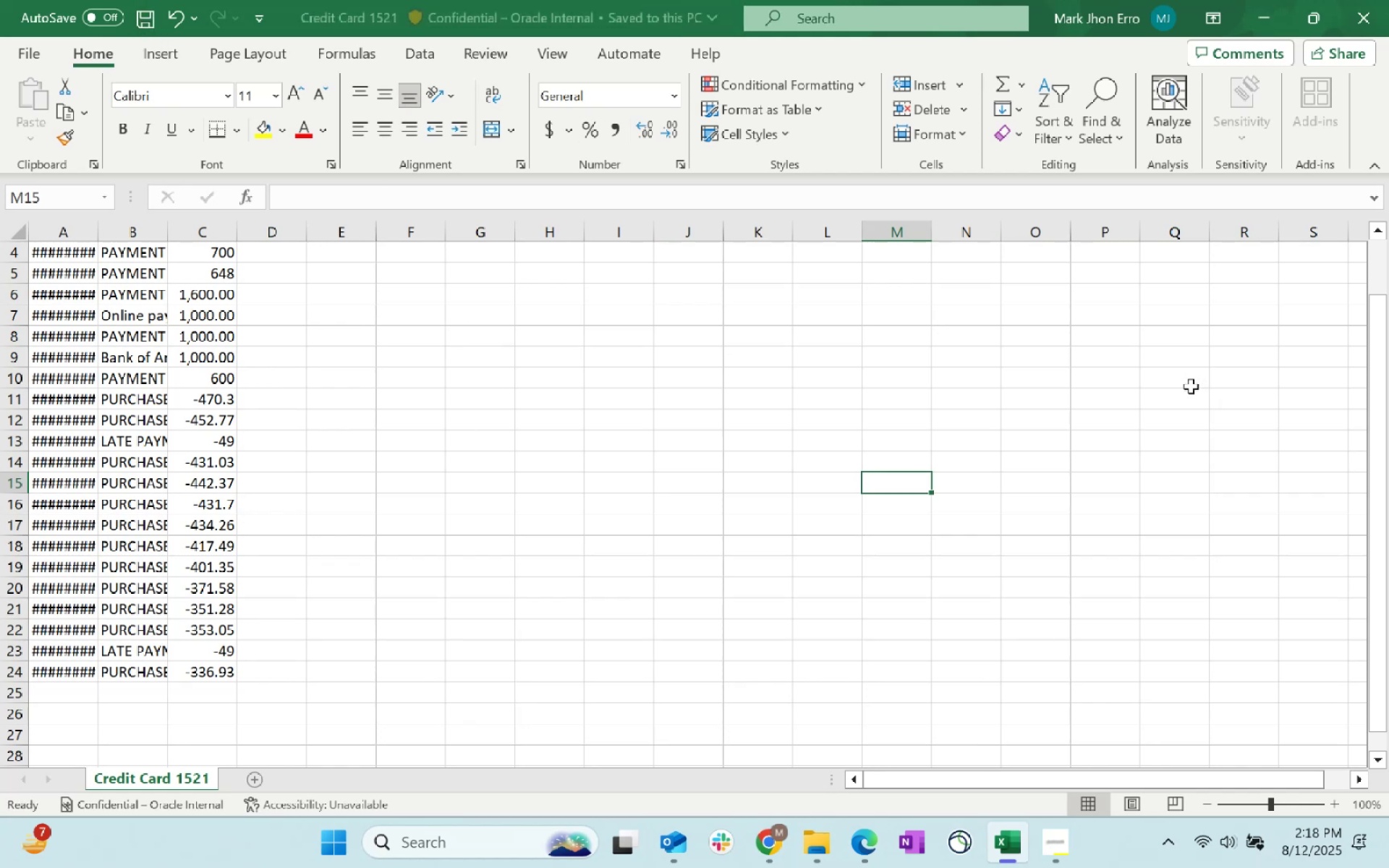 
key(Alt+Tab)
 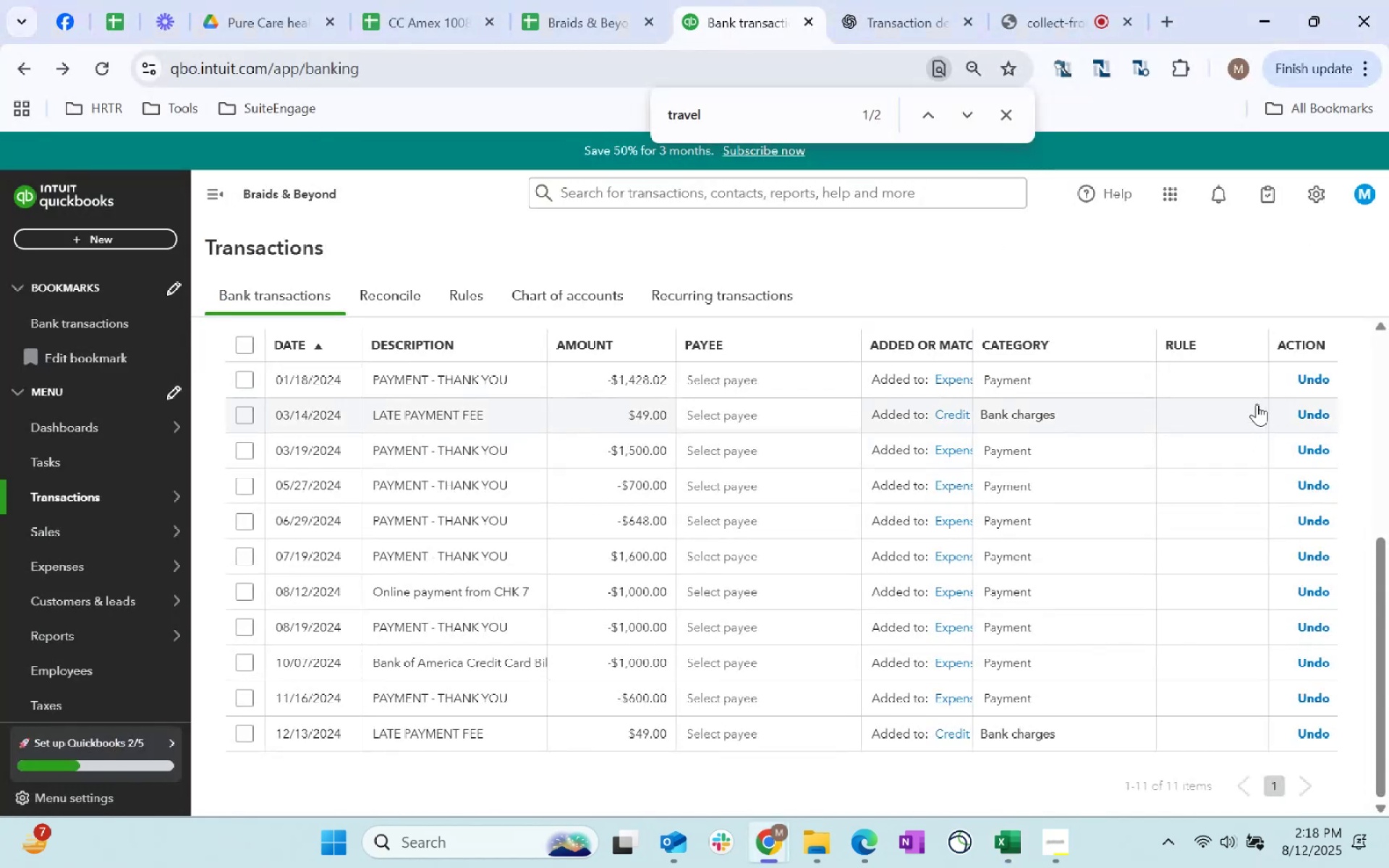 
scroll: coordinate [661, 430], scroll_direction: up, amount: 4.0
 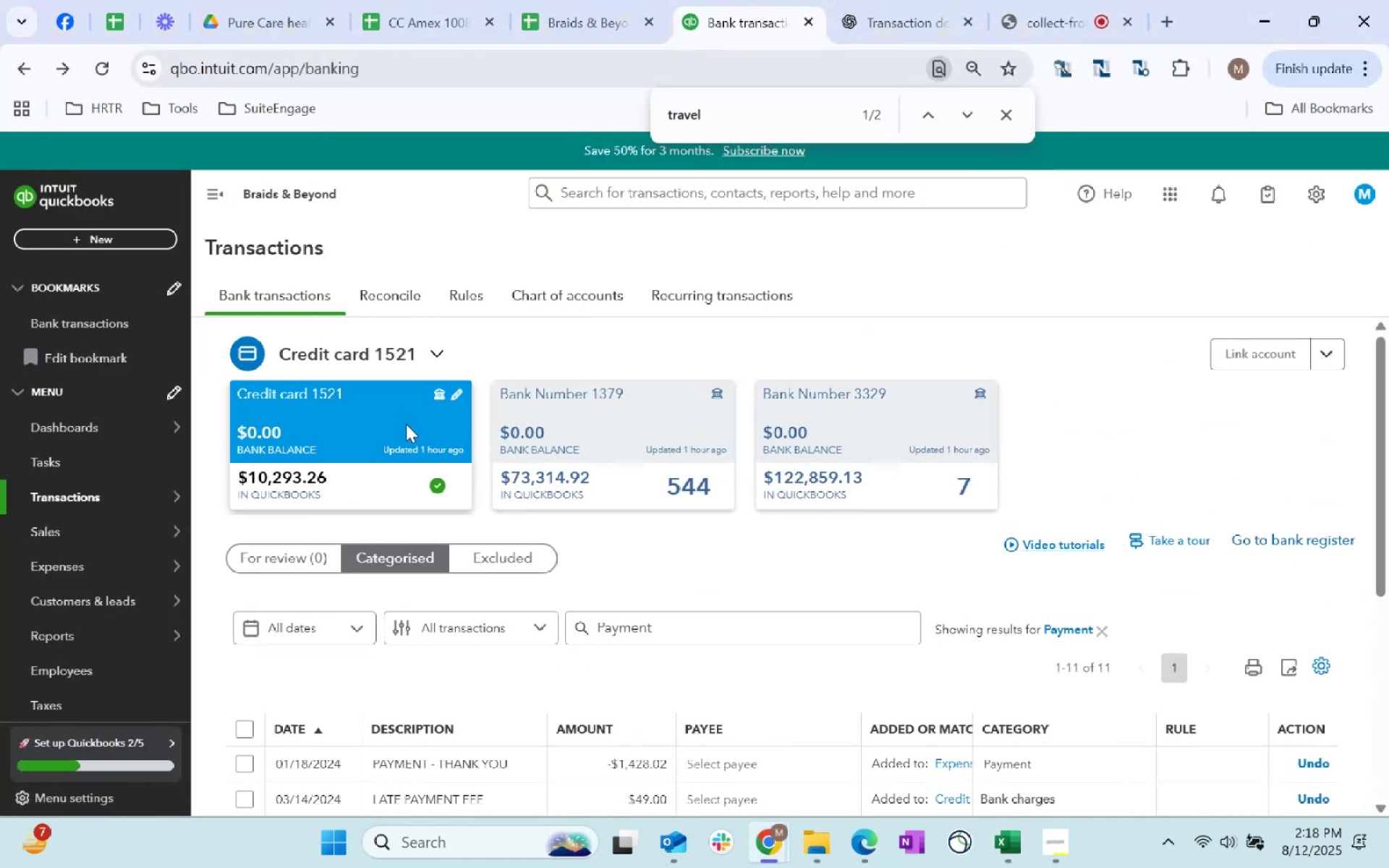 
scroll: coordinate [406, 424], scroll_direction: down, amount: 1.0
 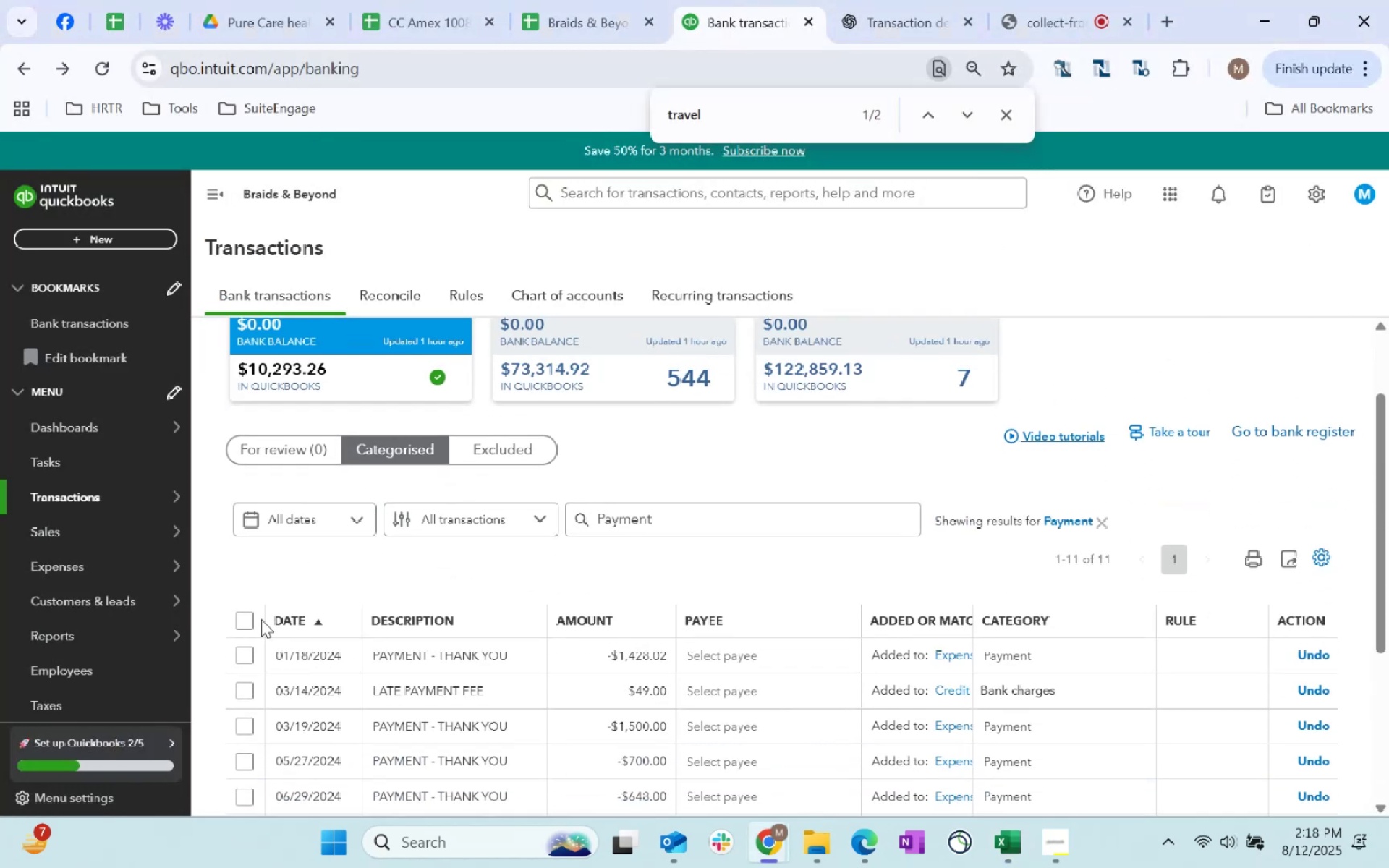 
left_click([250, 623])
 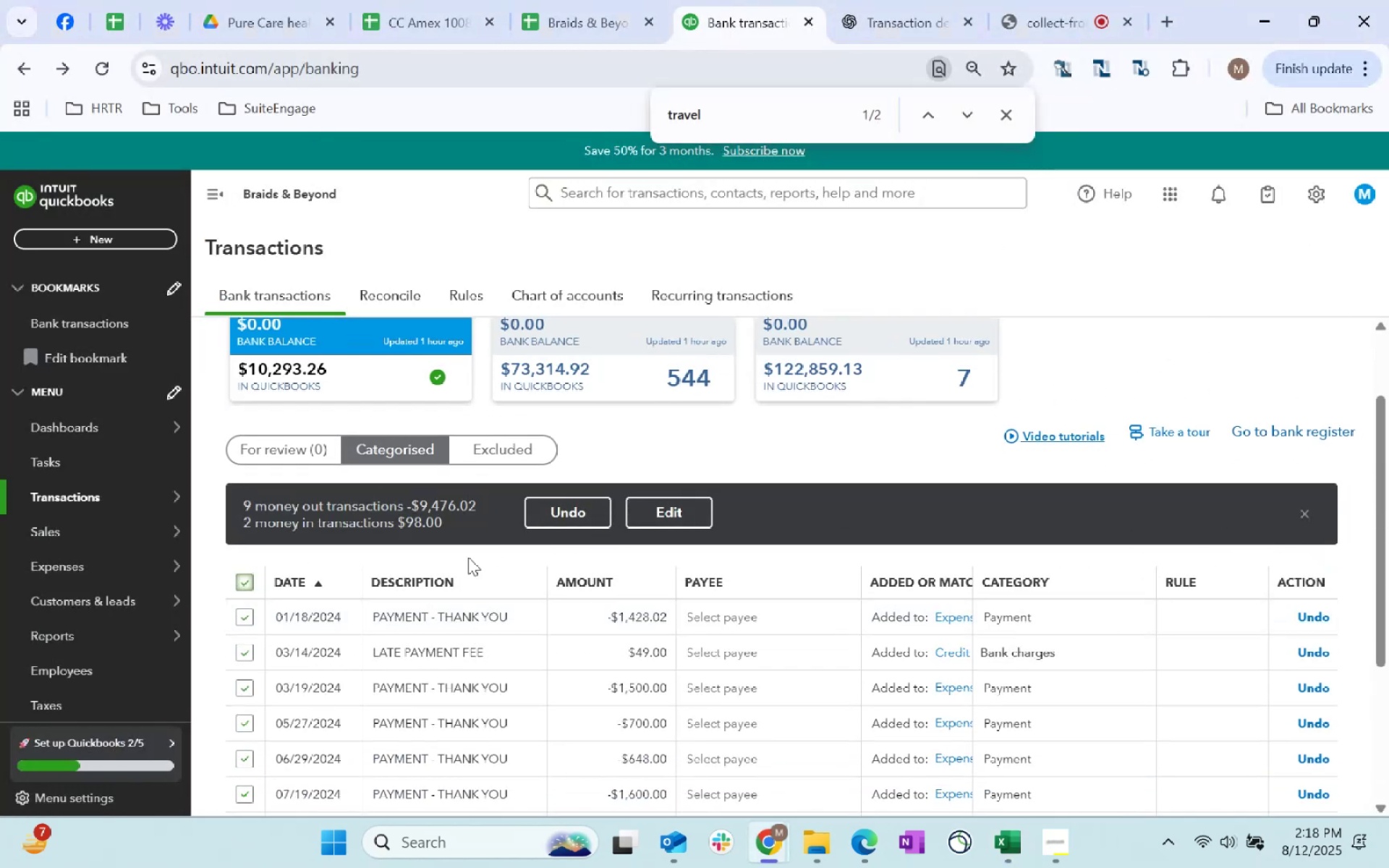 
left_click([719, 509])
 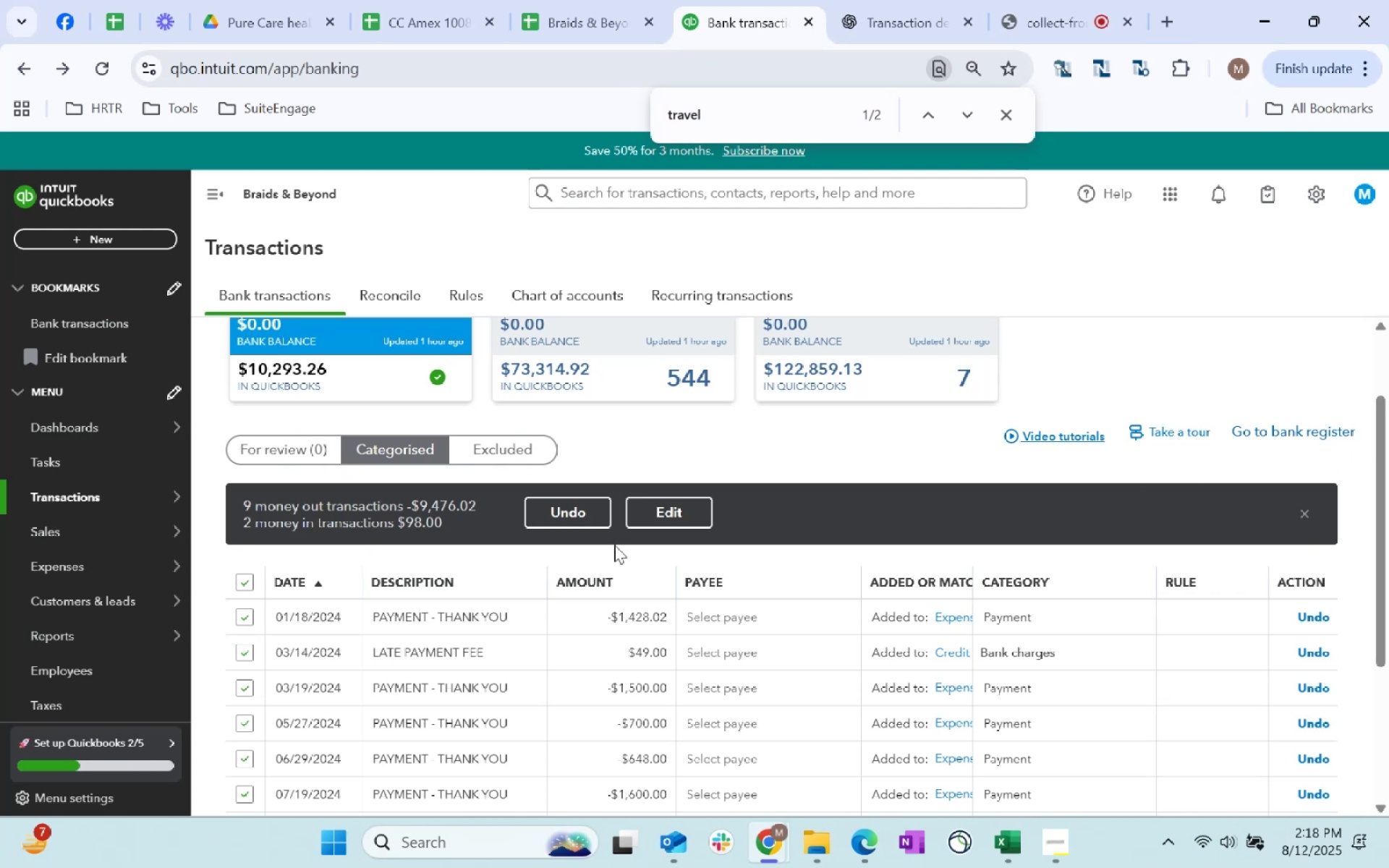 
left_click([538, 514])
 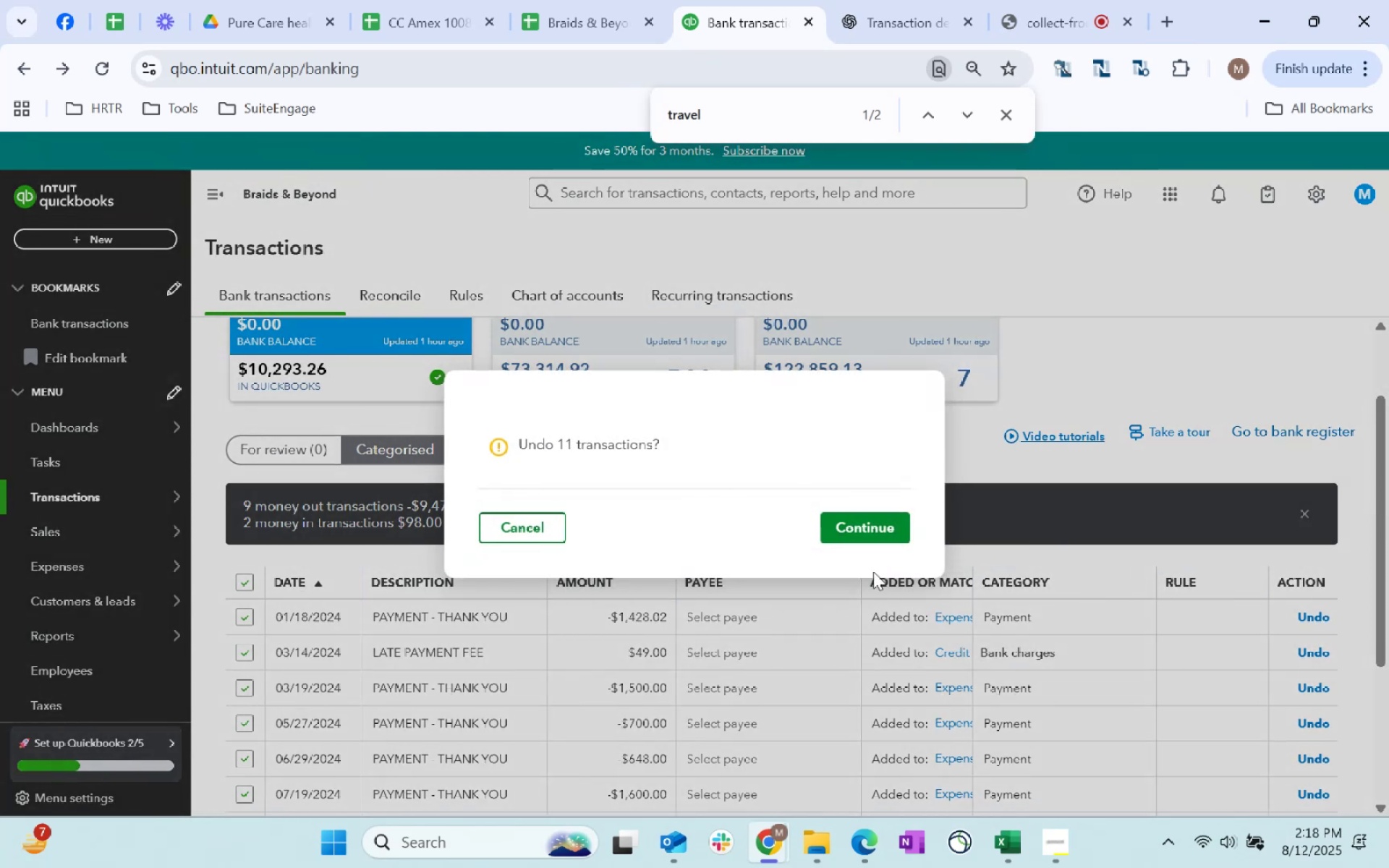 
left_click([880, 530])
 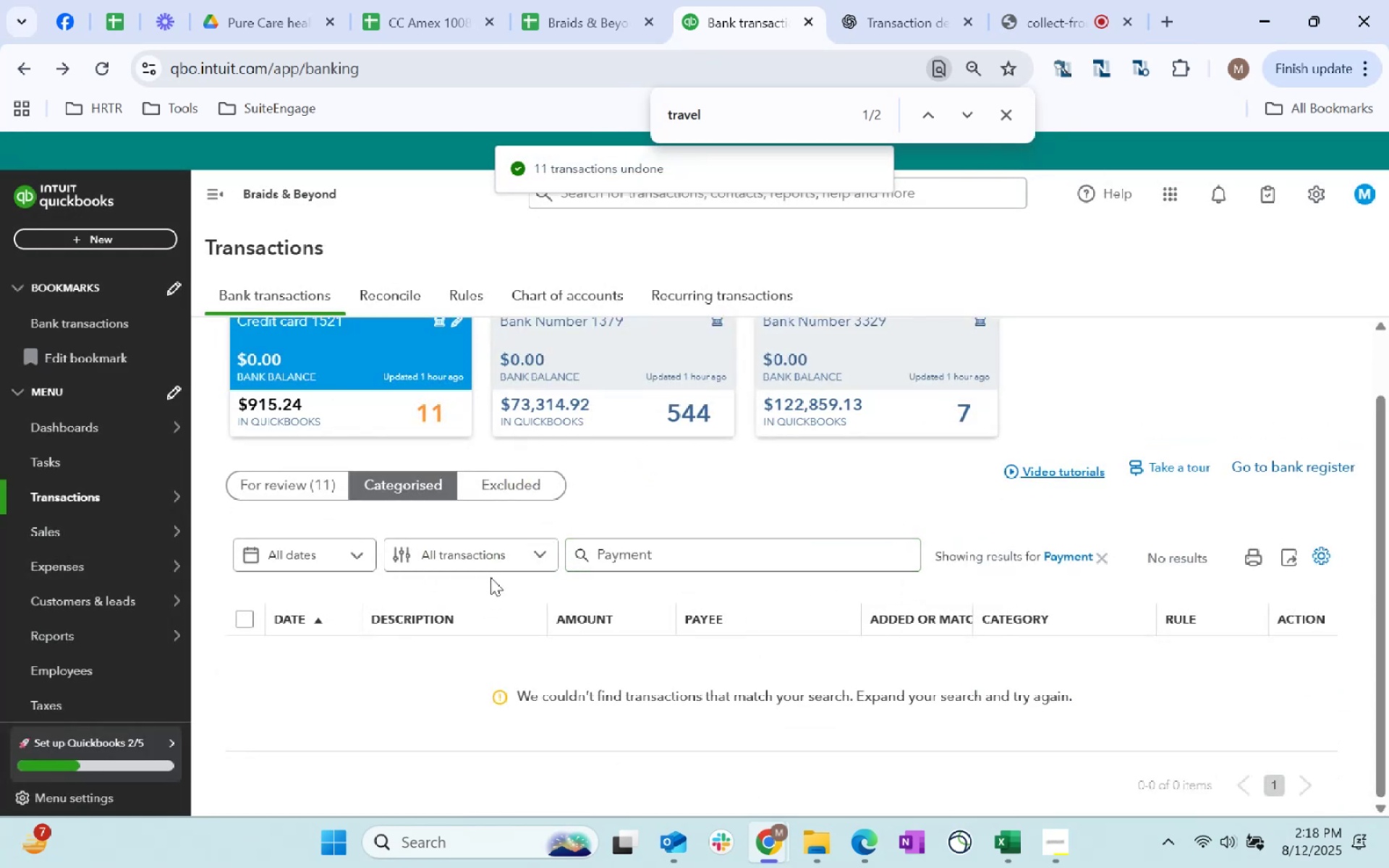 
wait(5.97)
 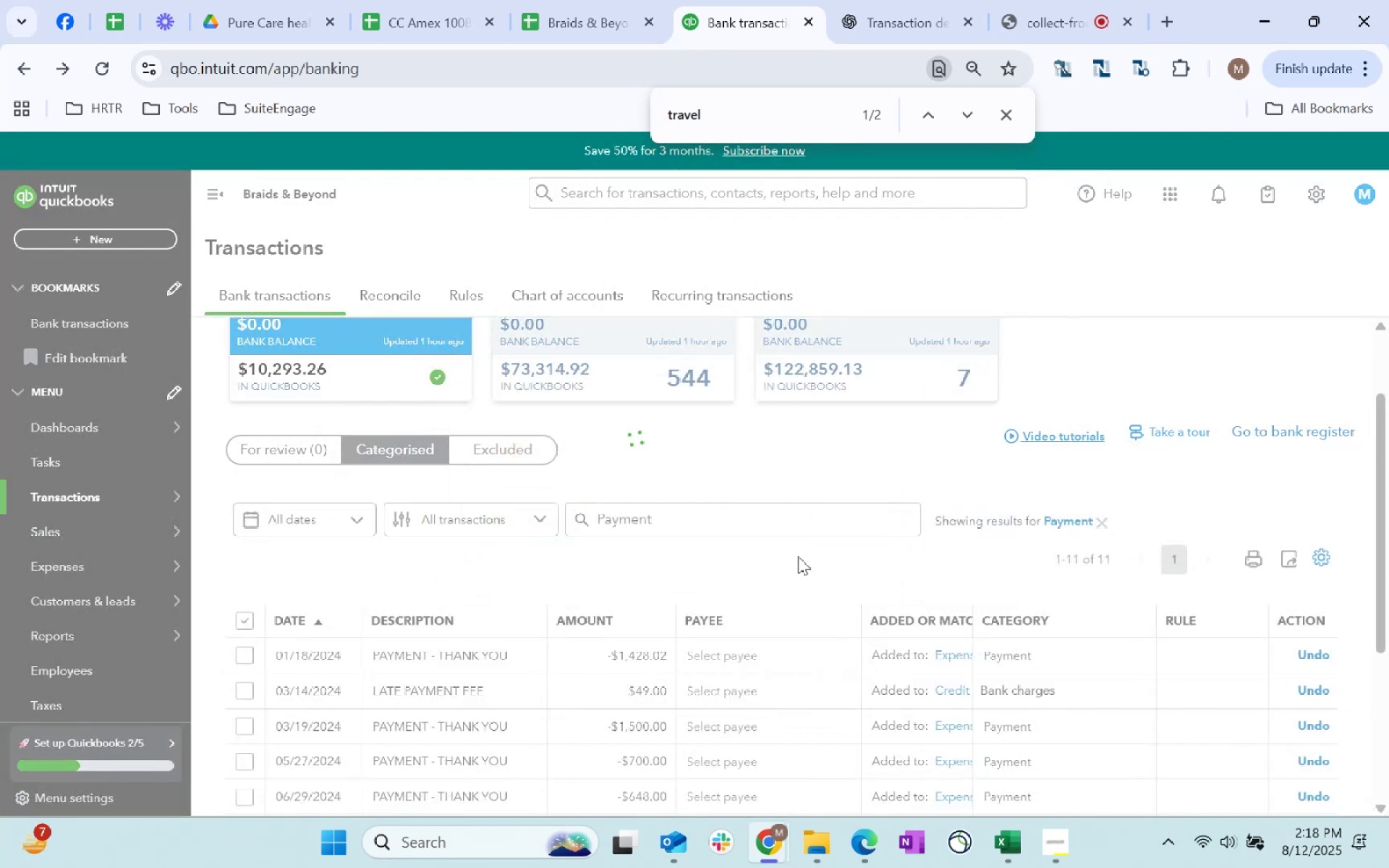 
left_click([524, 495])
 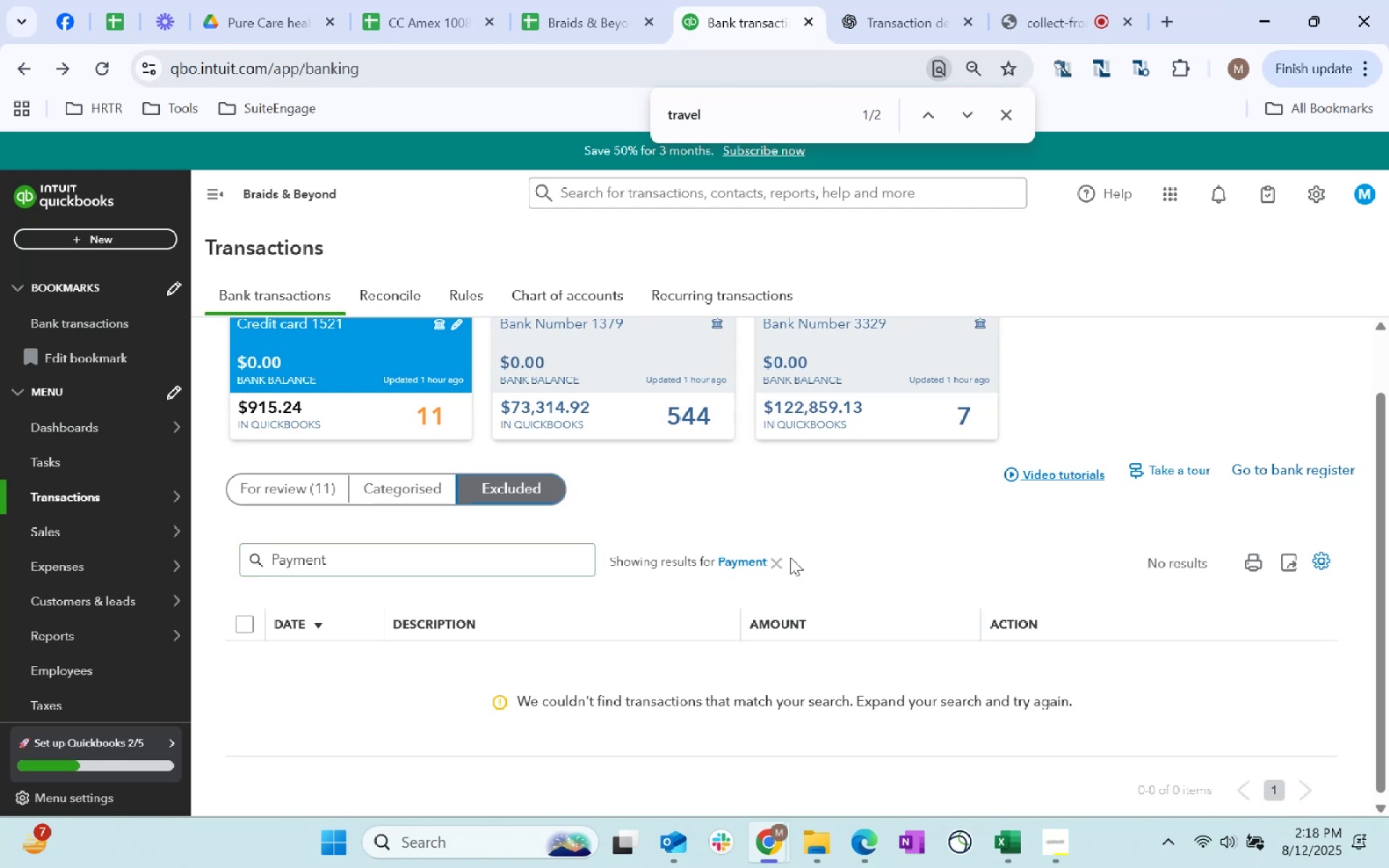 
left_click([781, 559])
 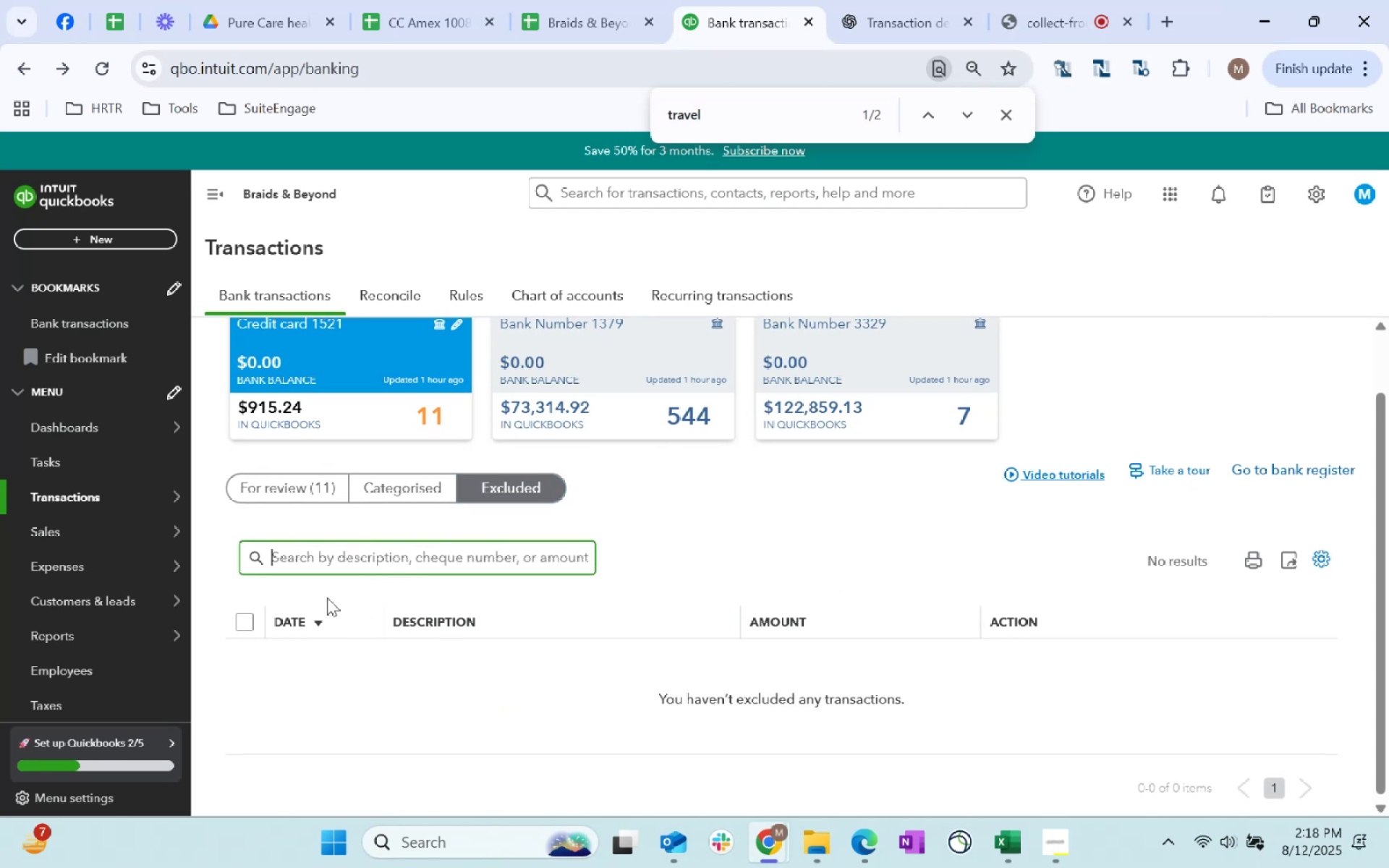 
left_click([404, 488])
 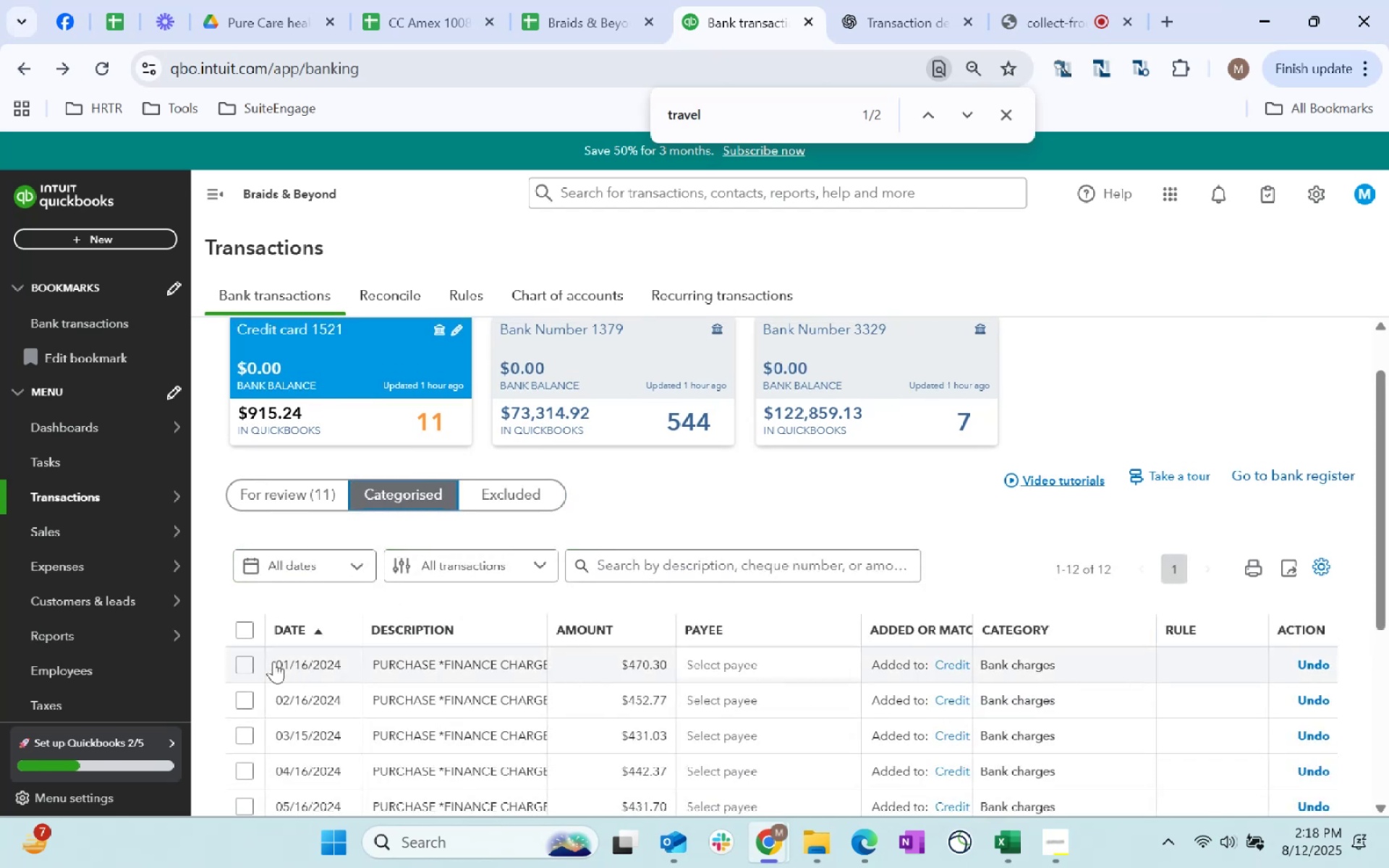 
scroll: coordinate [681, 612], scroll_direction: down, amount: 2.0
 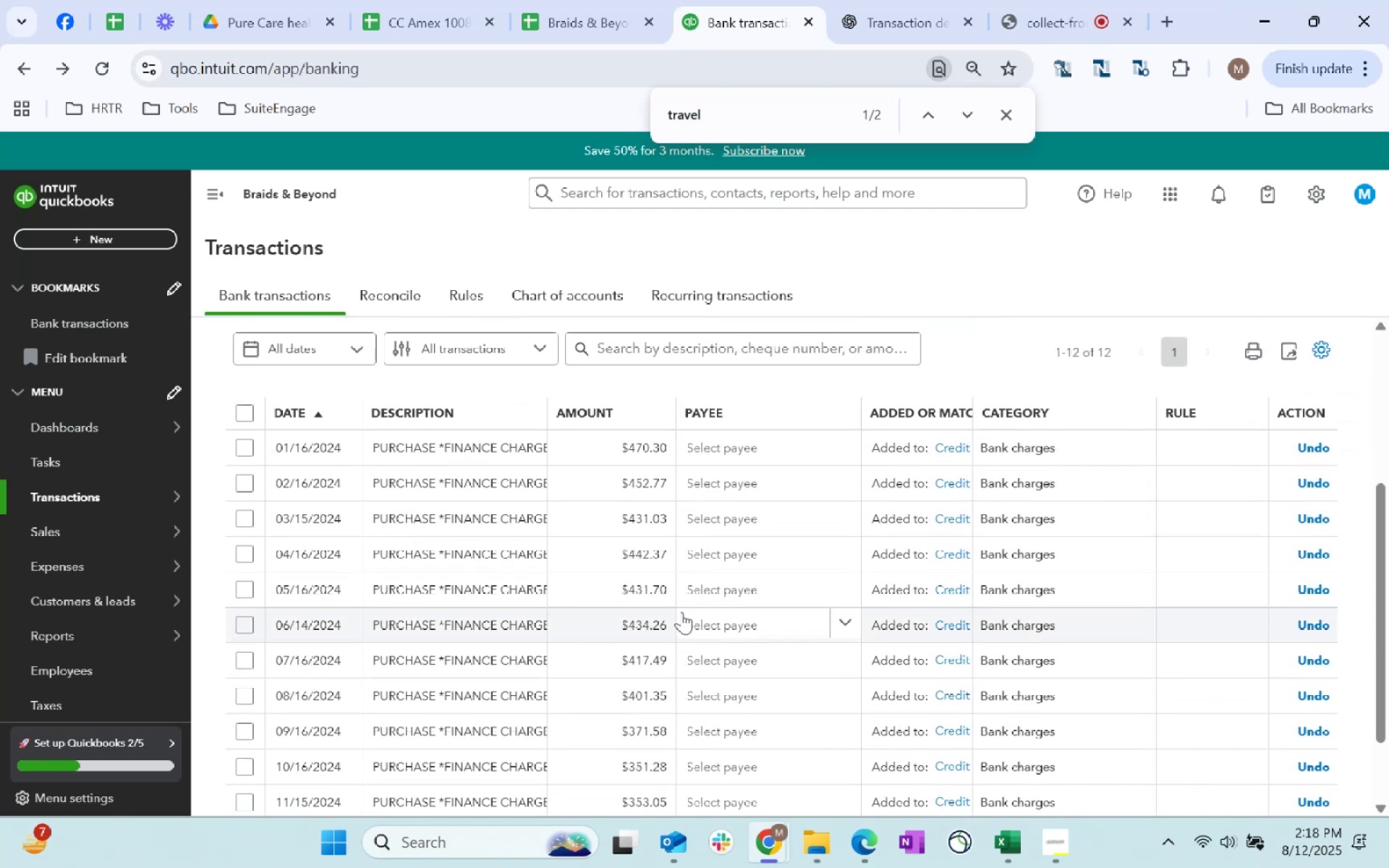 
scroll: coordinate [506, 603], scroll_direction: up, amount: 1.0
 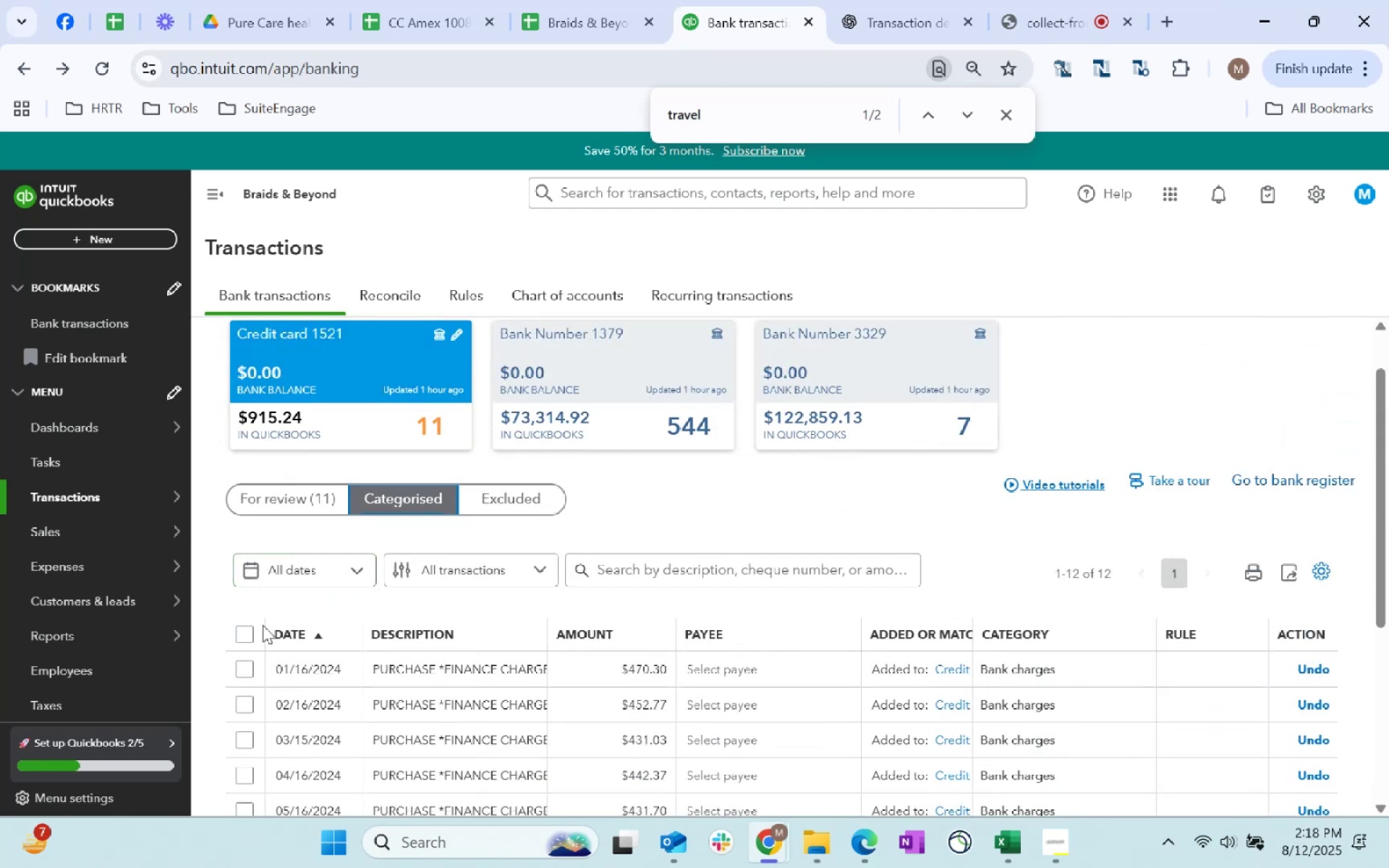 
left_click([243, 635])
 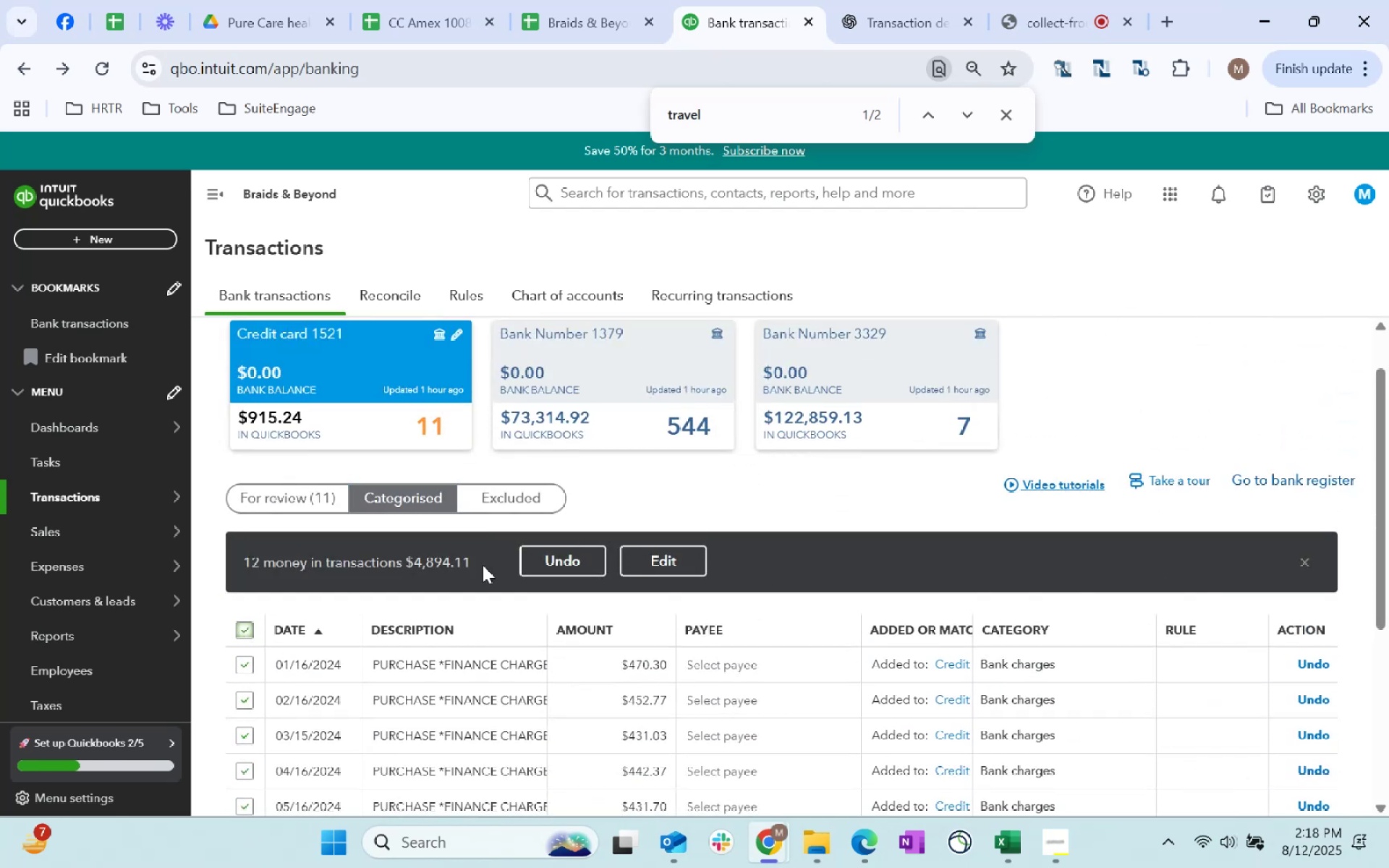 
left_click([524, 556])
 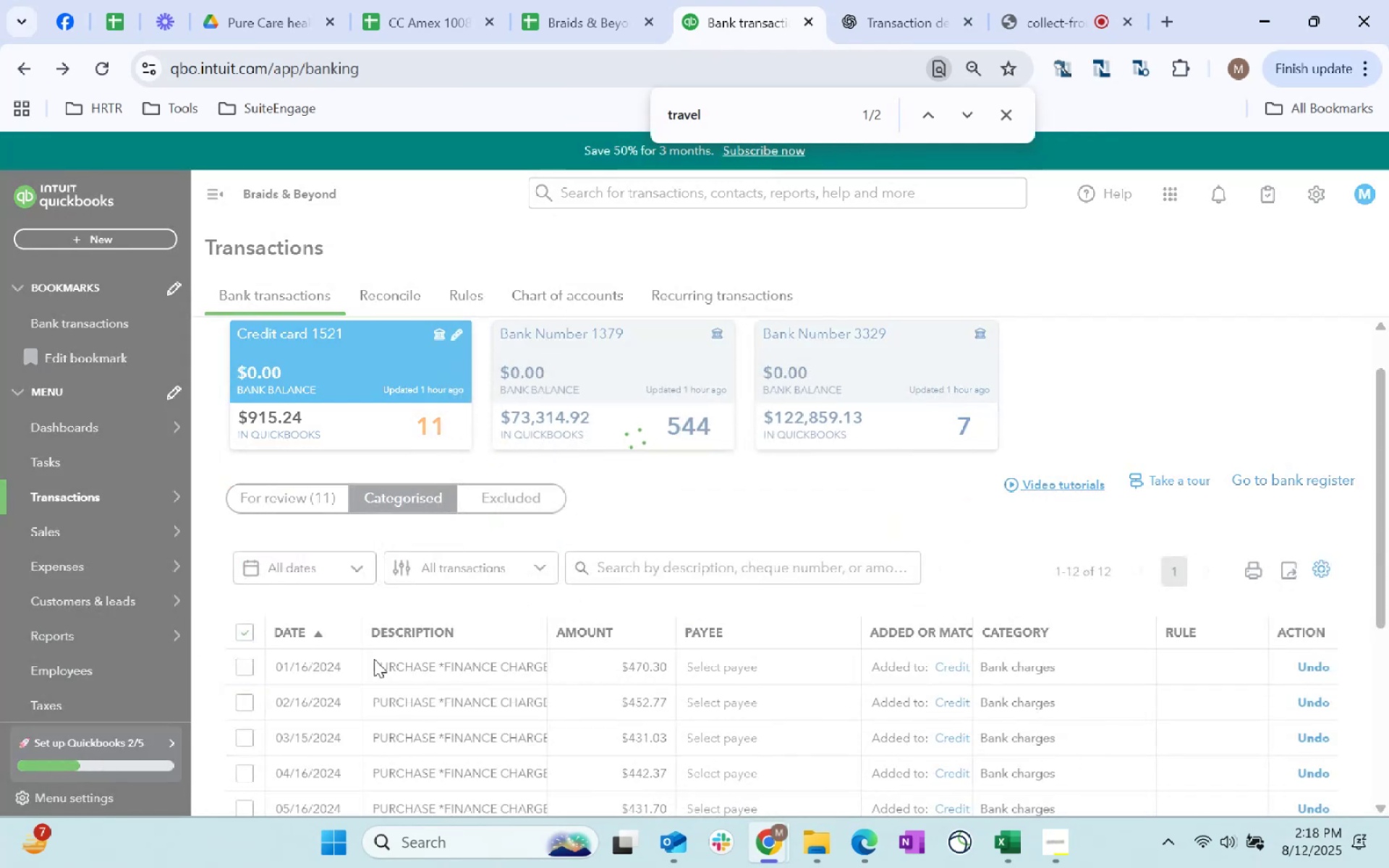 
left_click([297, 500])
 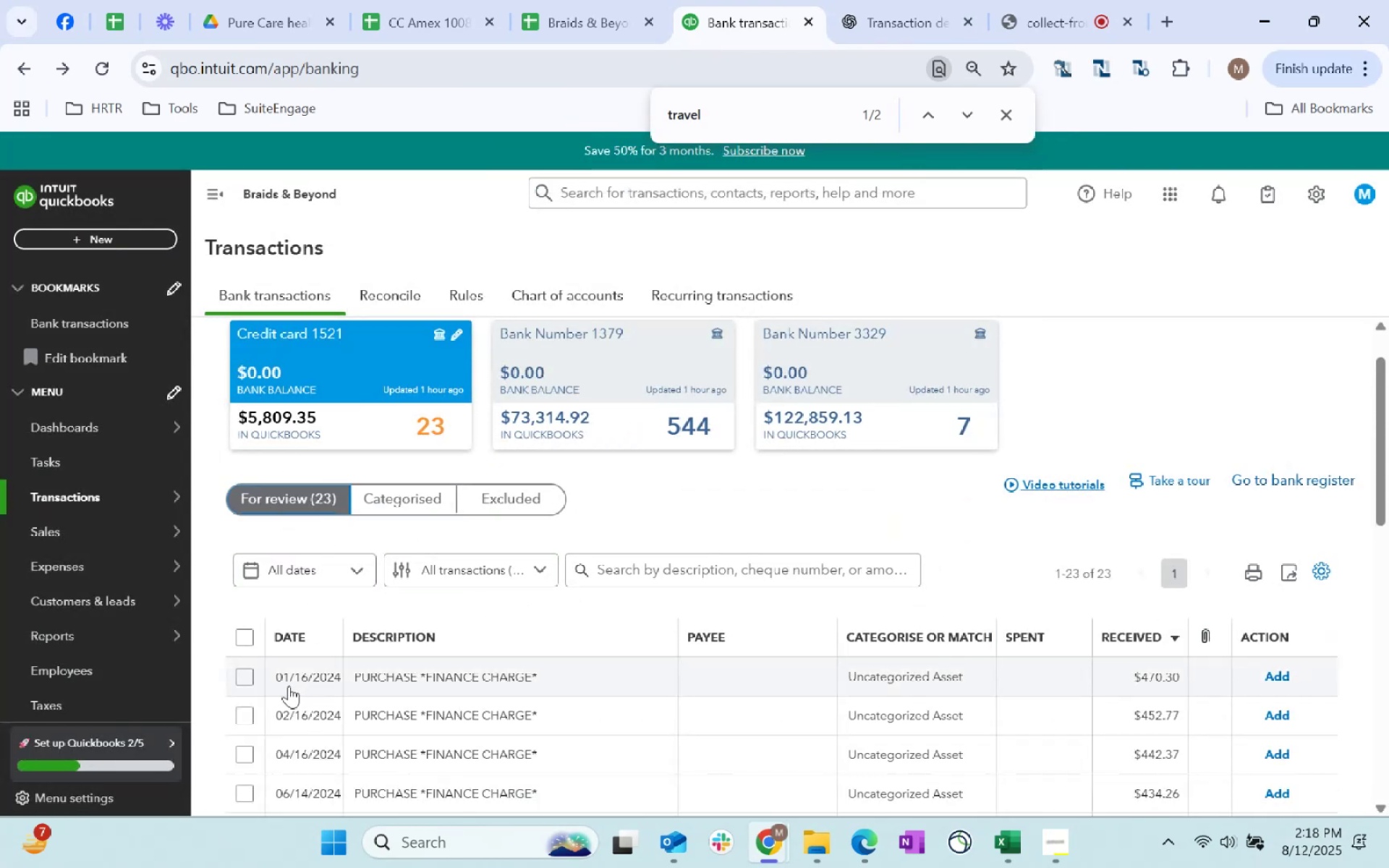 
scroll: coordinate [1073, 576], scroll_direction: down, amount: 1.0
 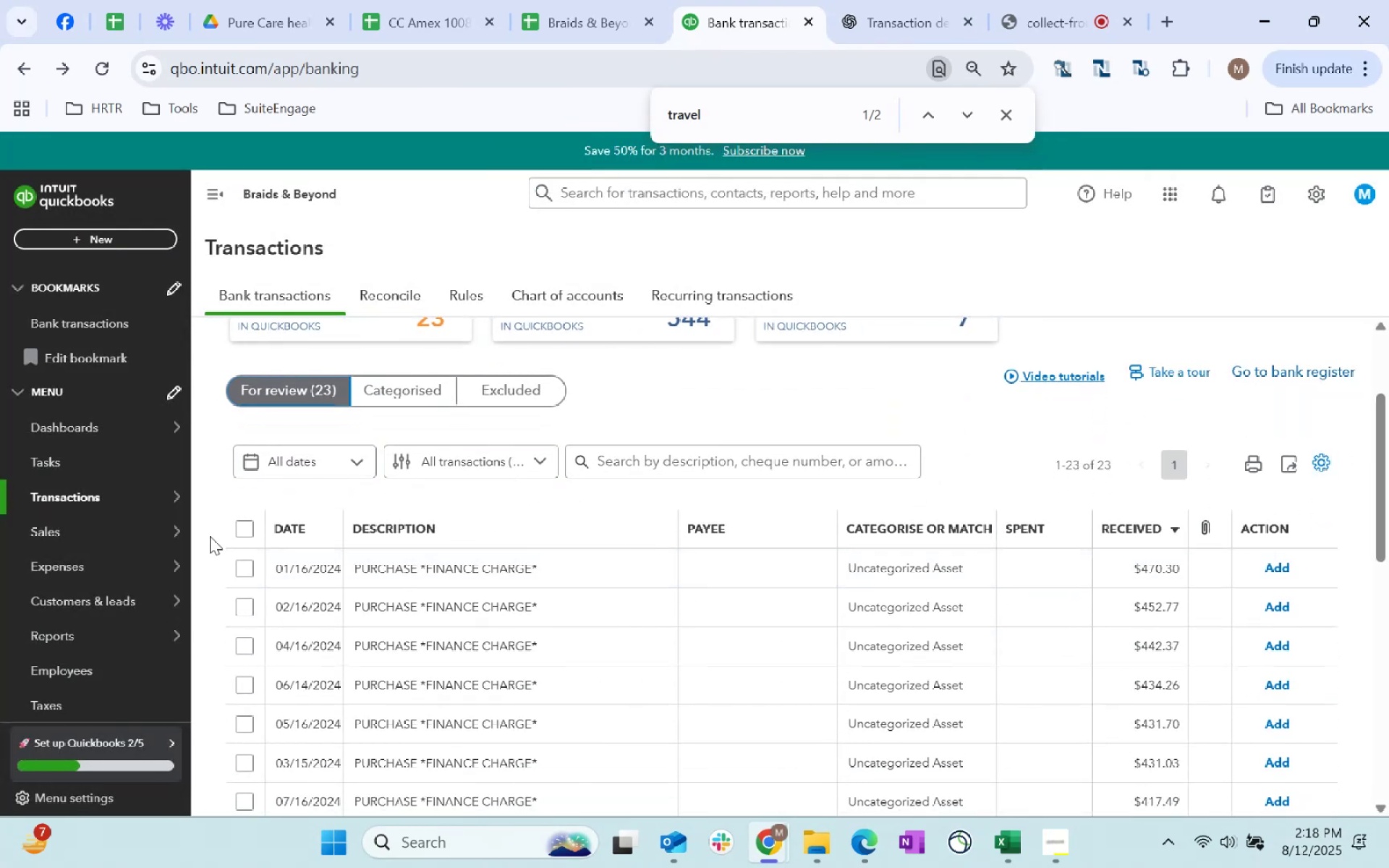 
left_click([242, 524])
 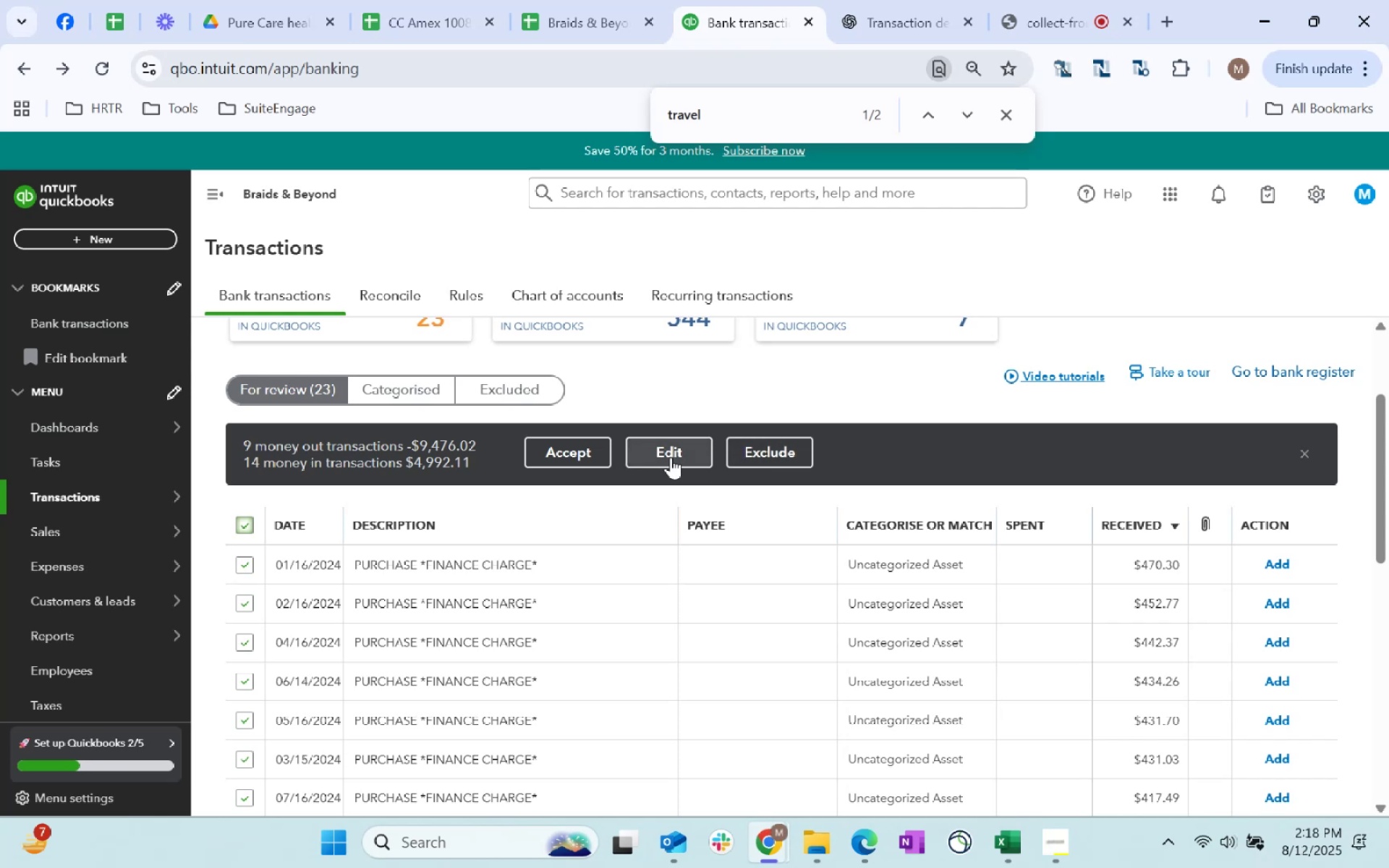 
wait(6.09)
 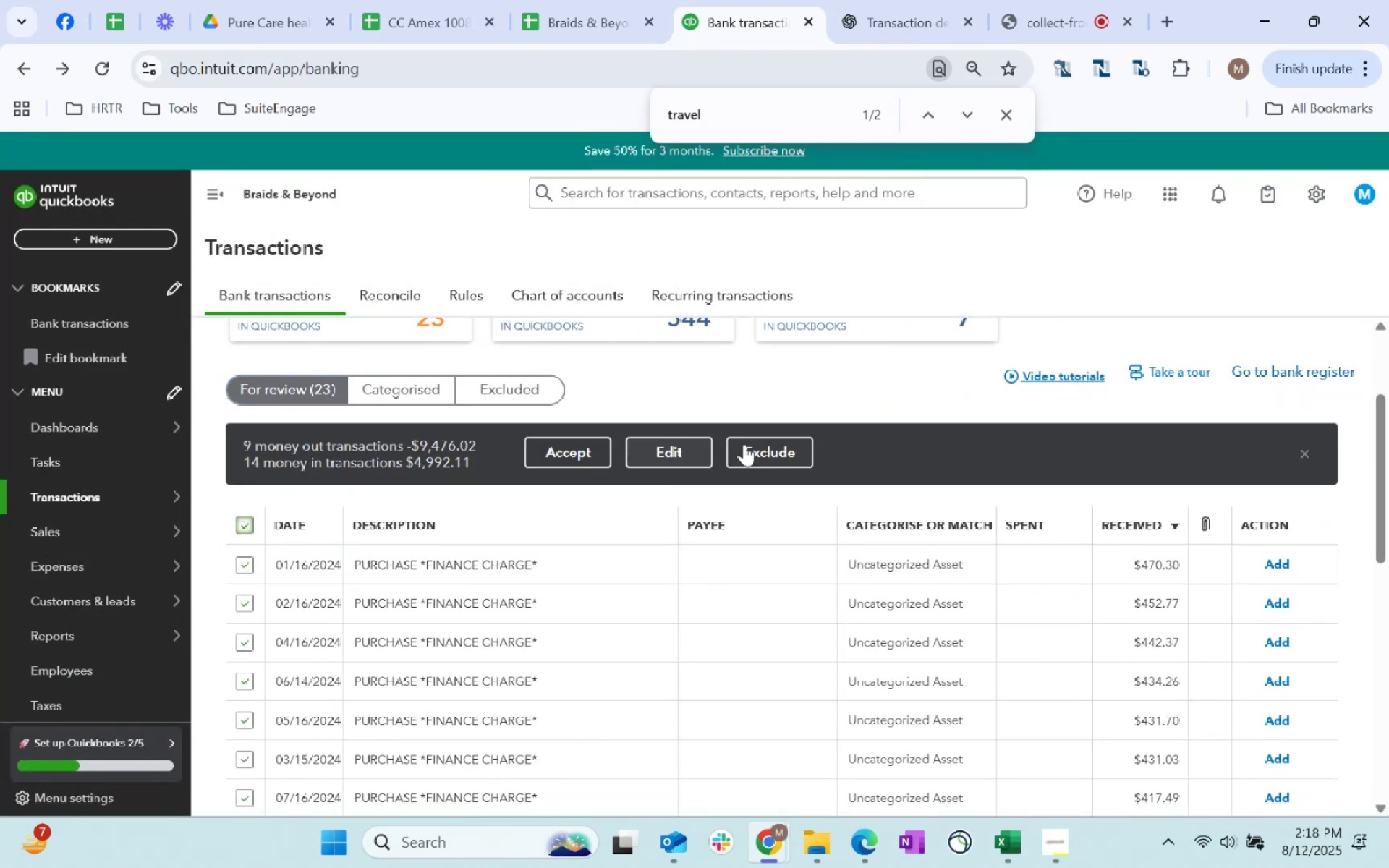 
left_click([592, 1])
 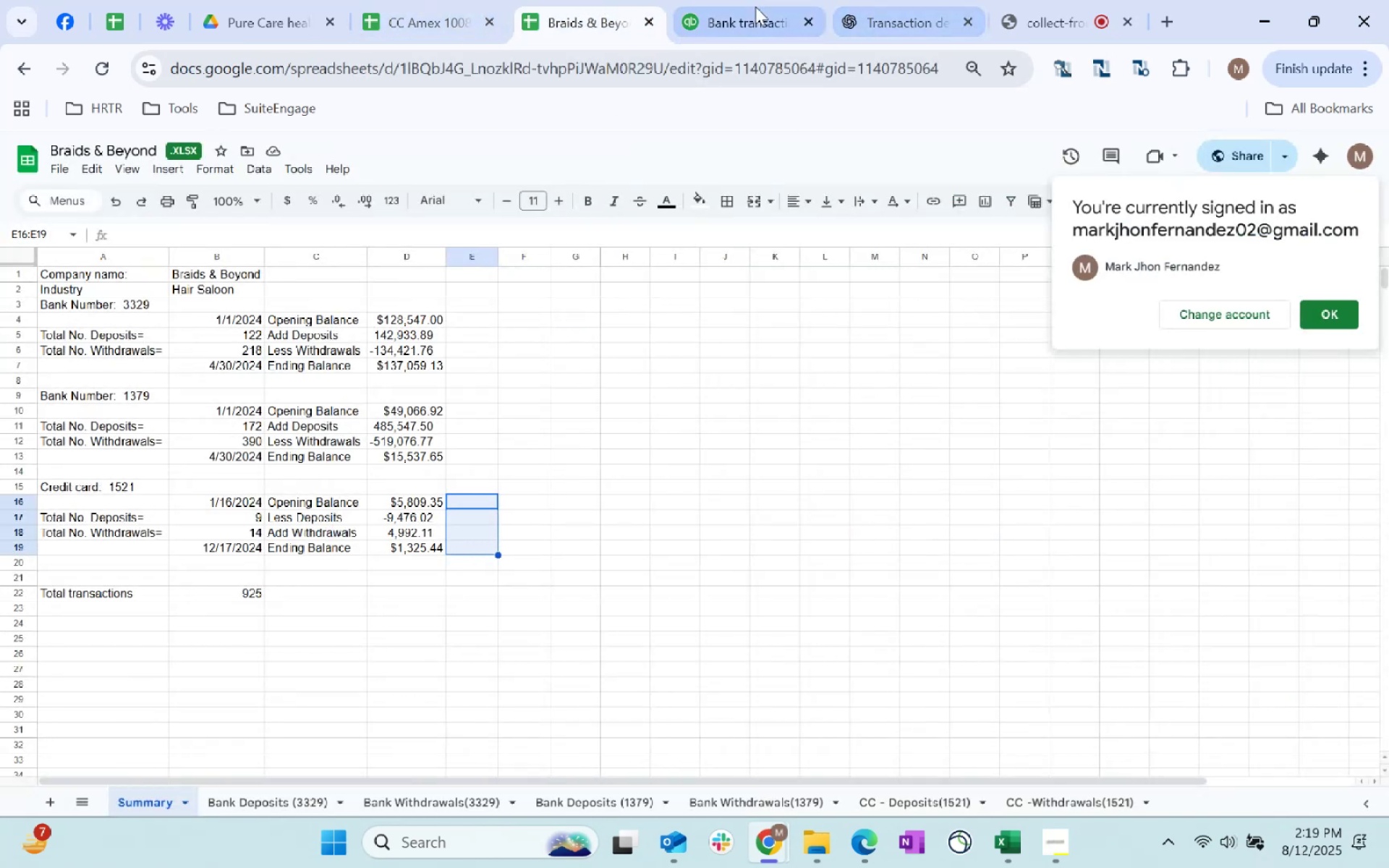 
left_click([755, 7])
 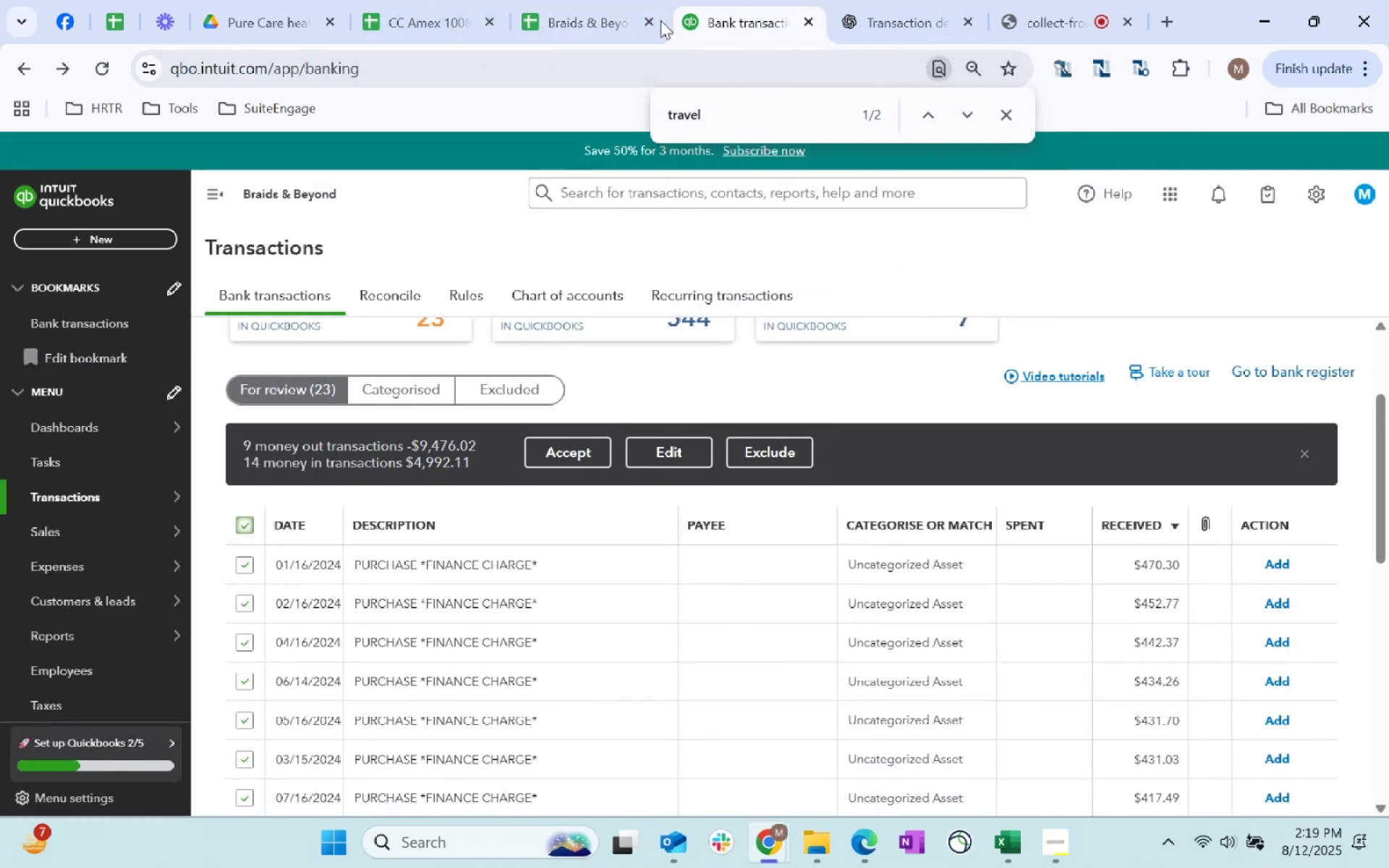 
left_click([603, 20])
 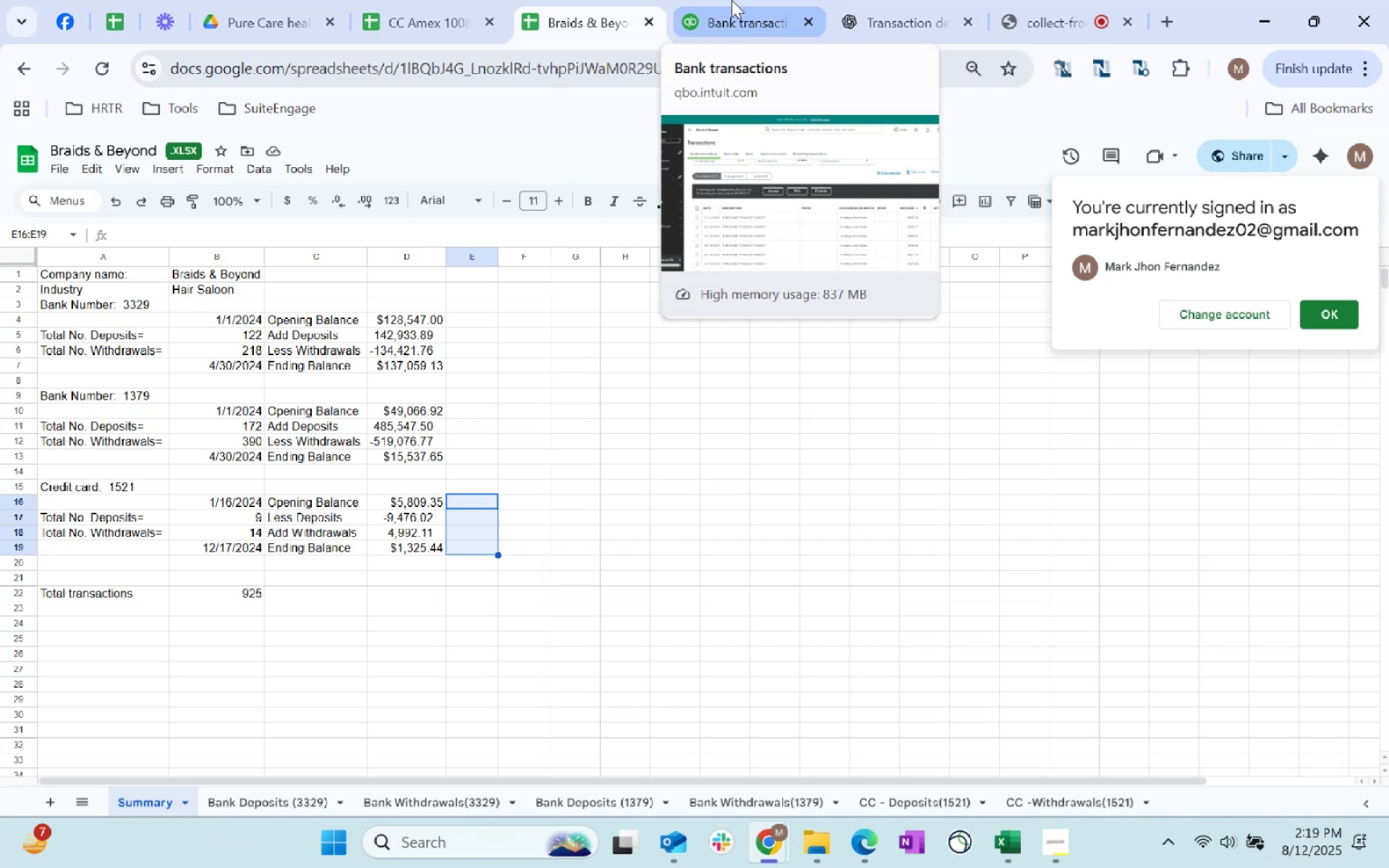 
left_click([731, 0])
 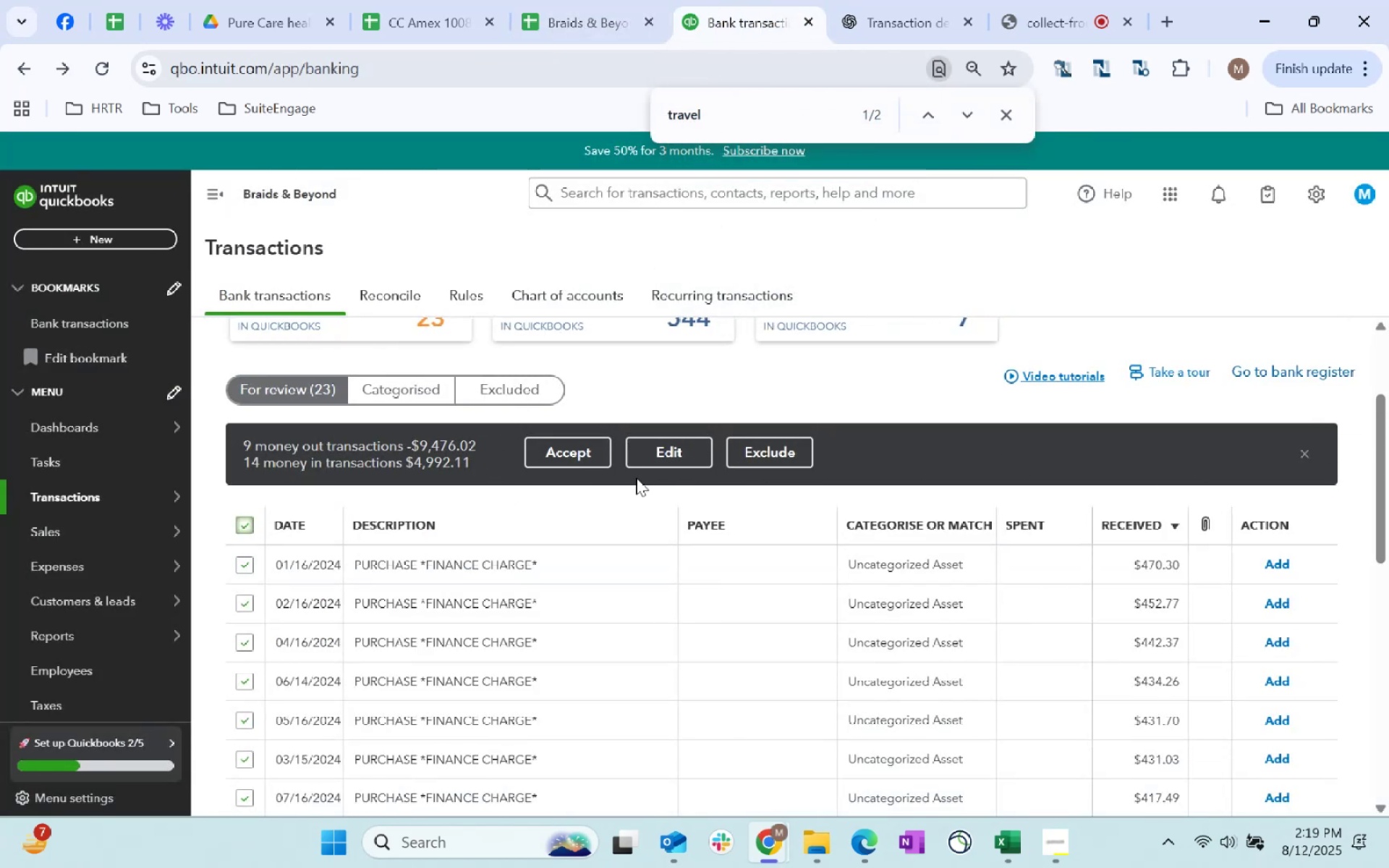 
wait(7.01)
 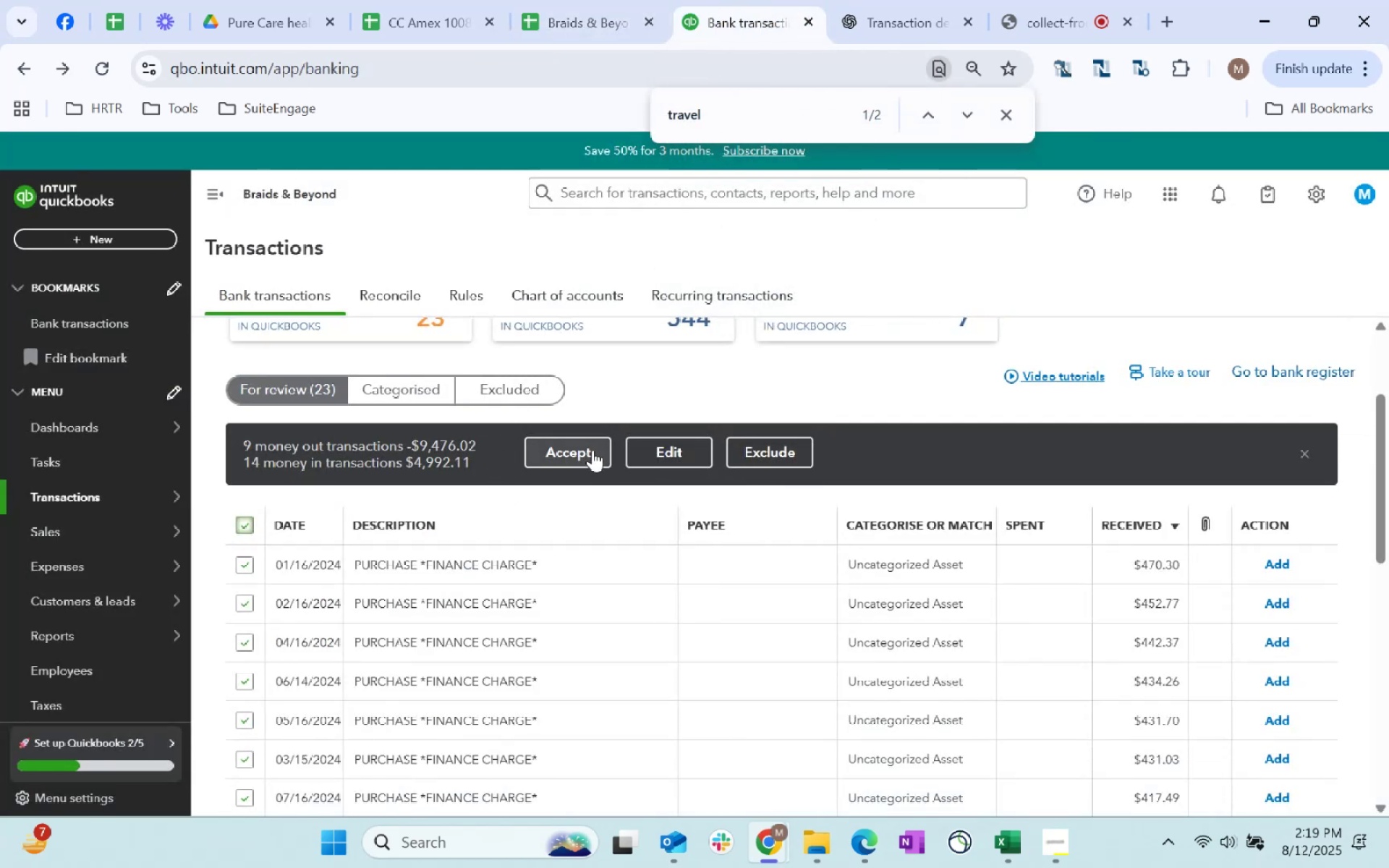 
mouse_move([153, 505])
 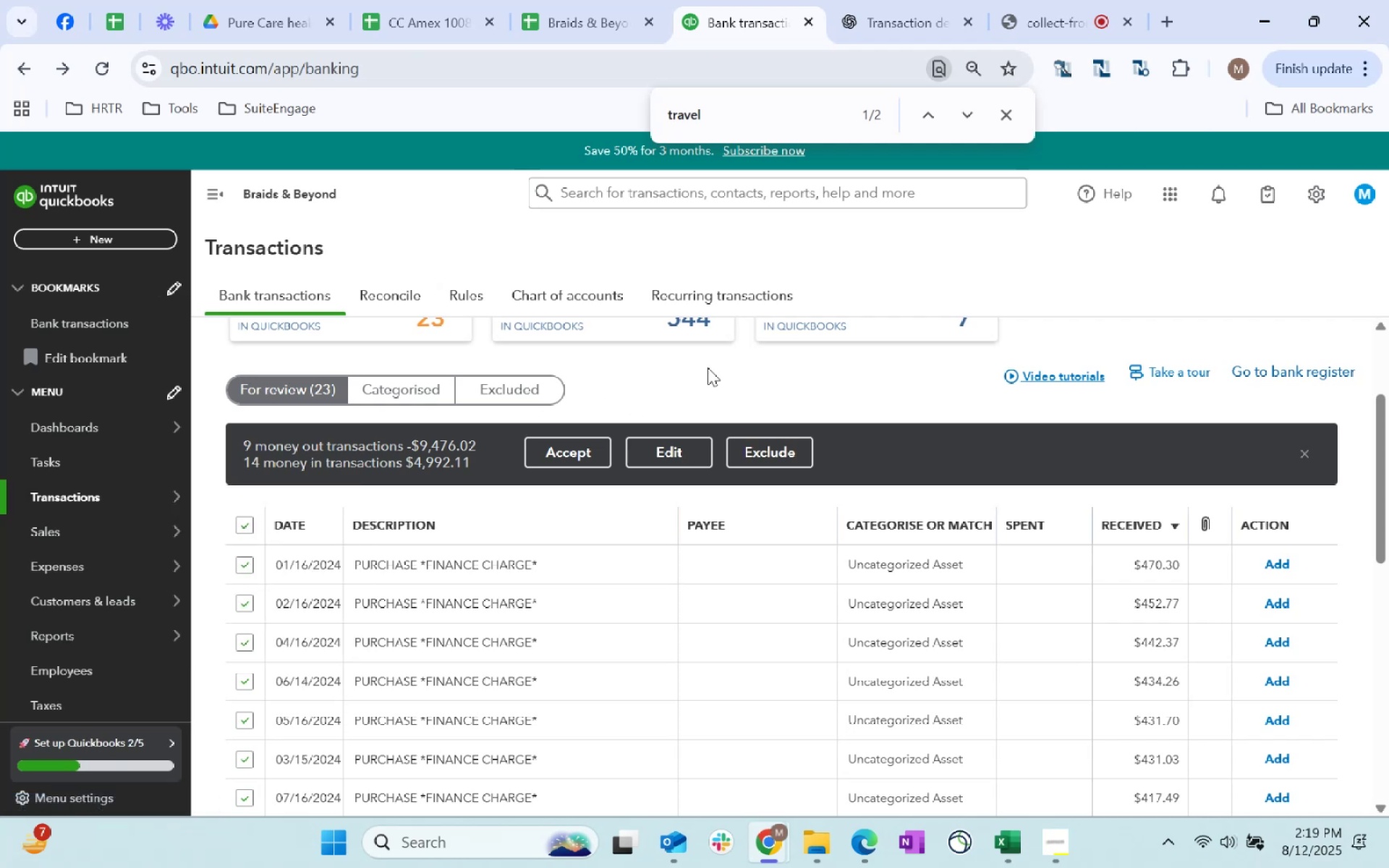 
scroll: coordinate [1032, 416], scroll_direction: up, amount: 2.0
 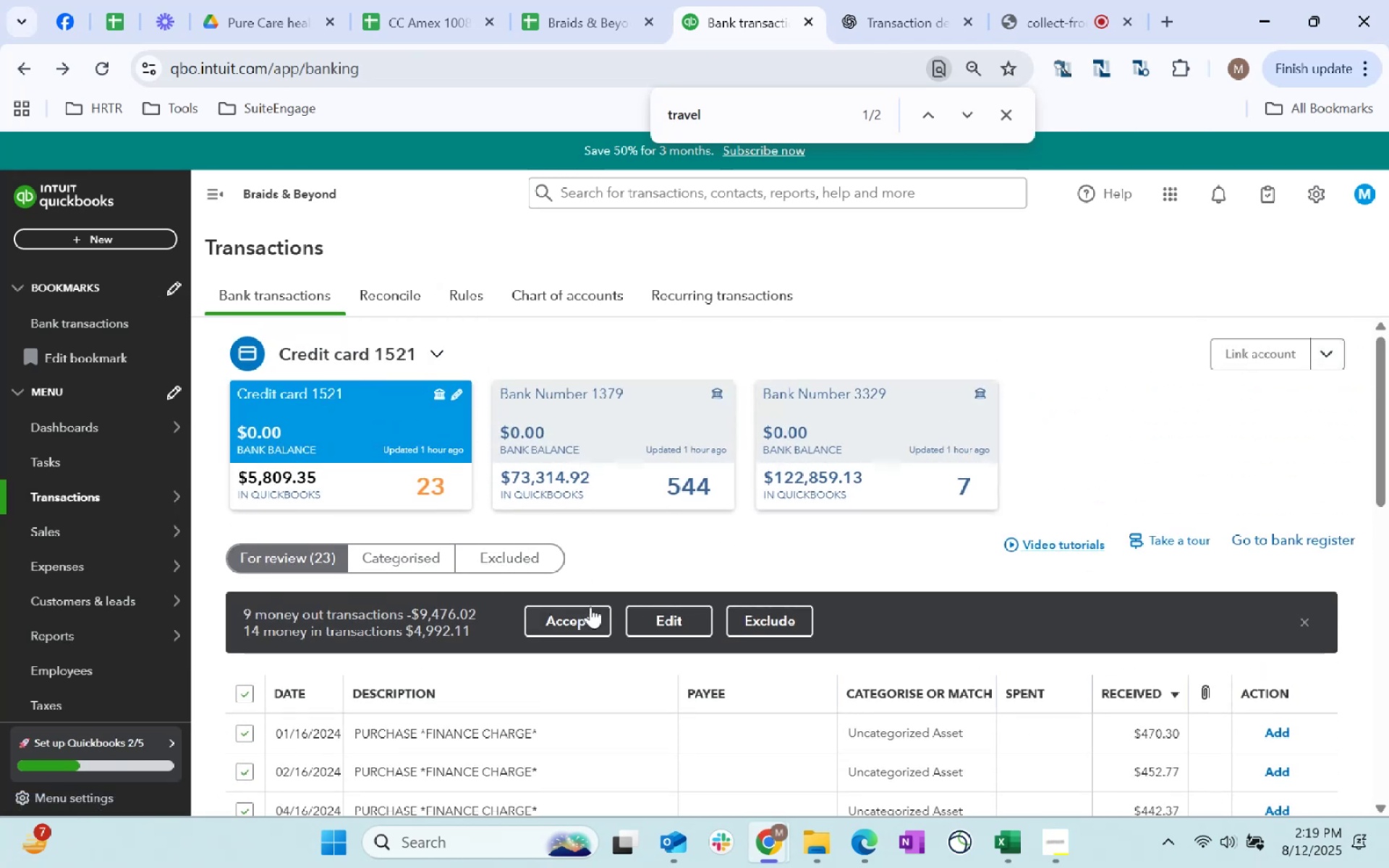 
wait(5.08)
 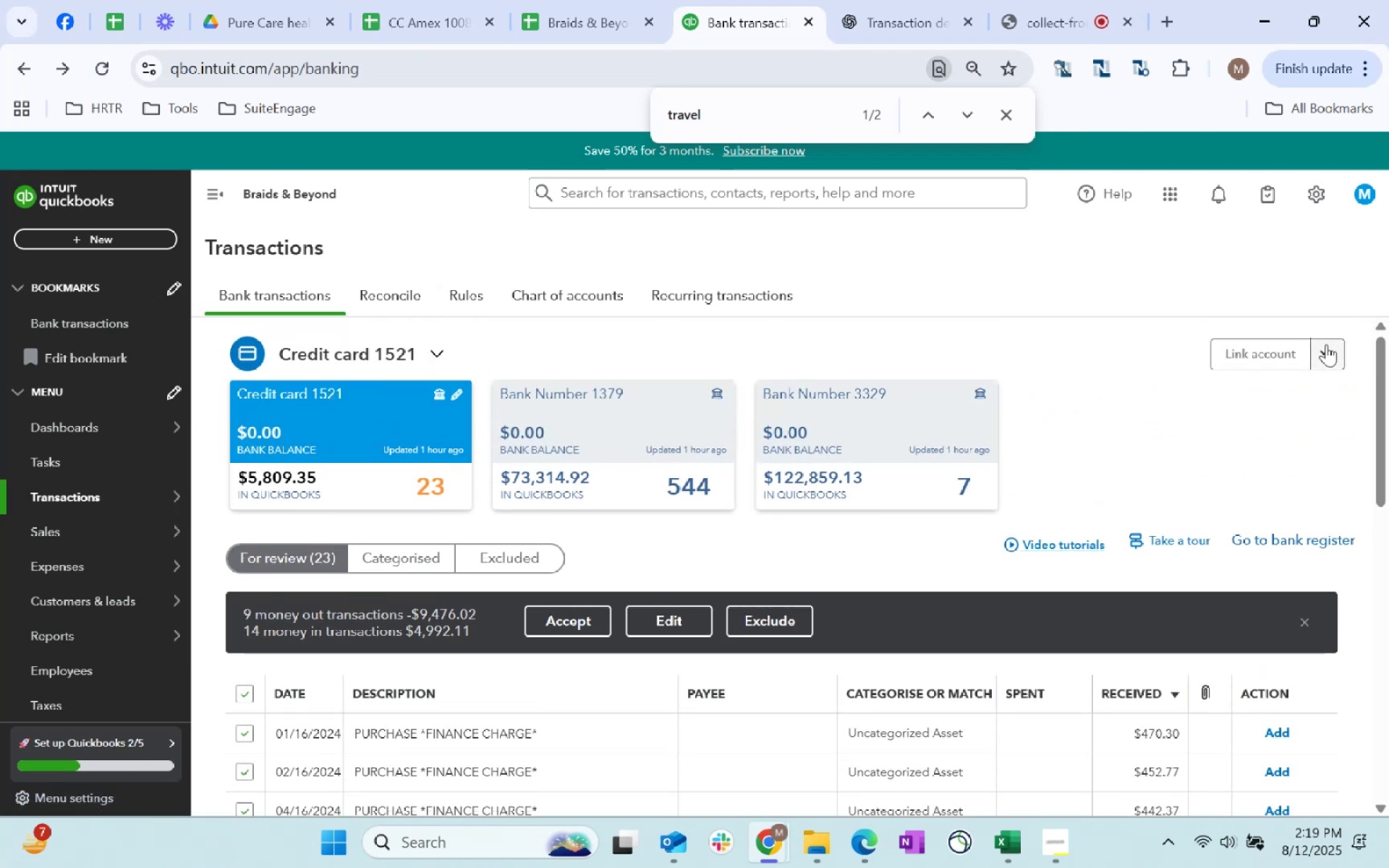 
left_click([673, 624])
 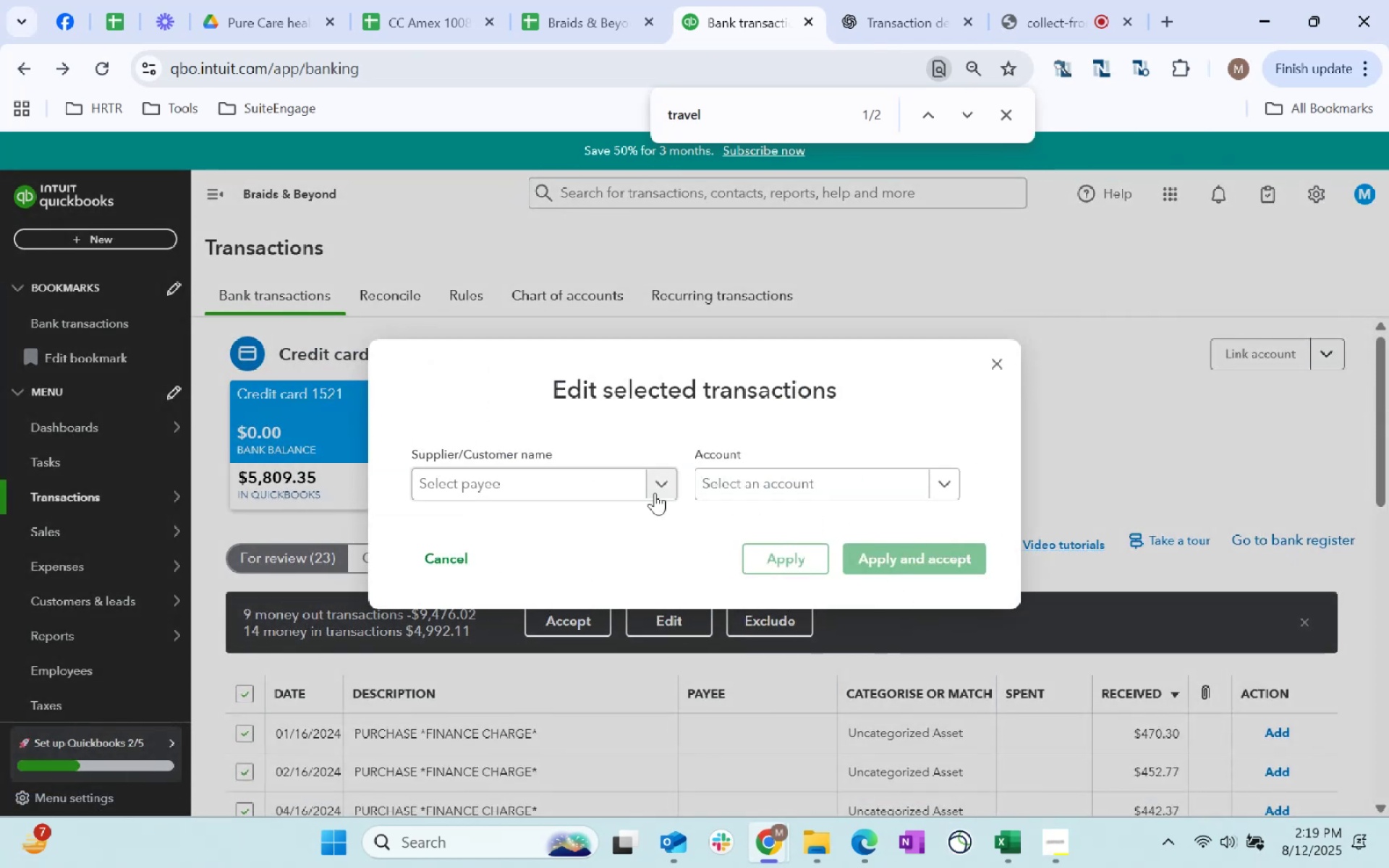 
left_click([615, 485])
 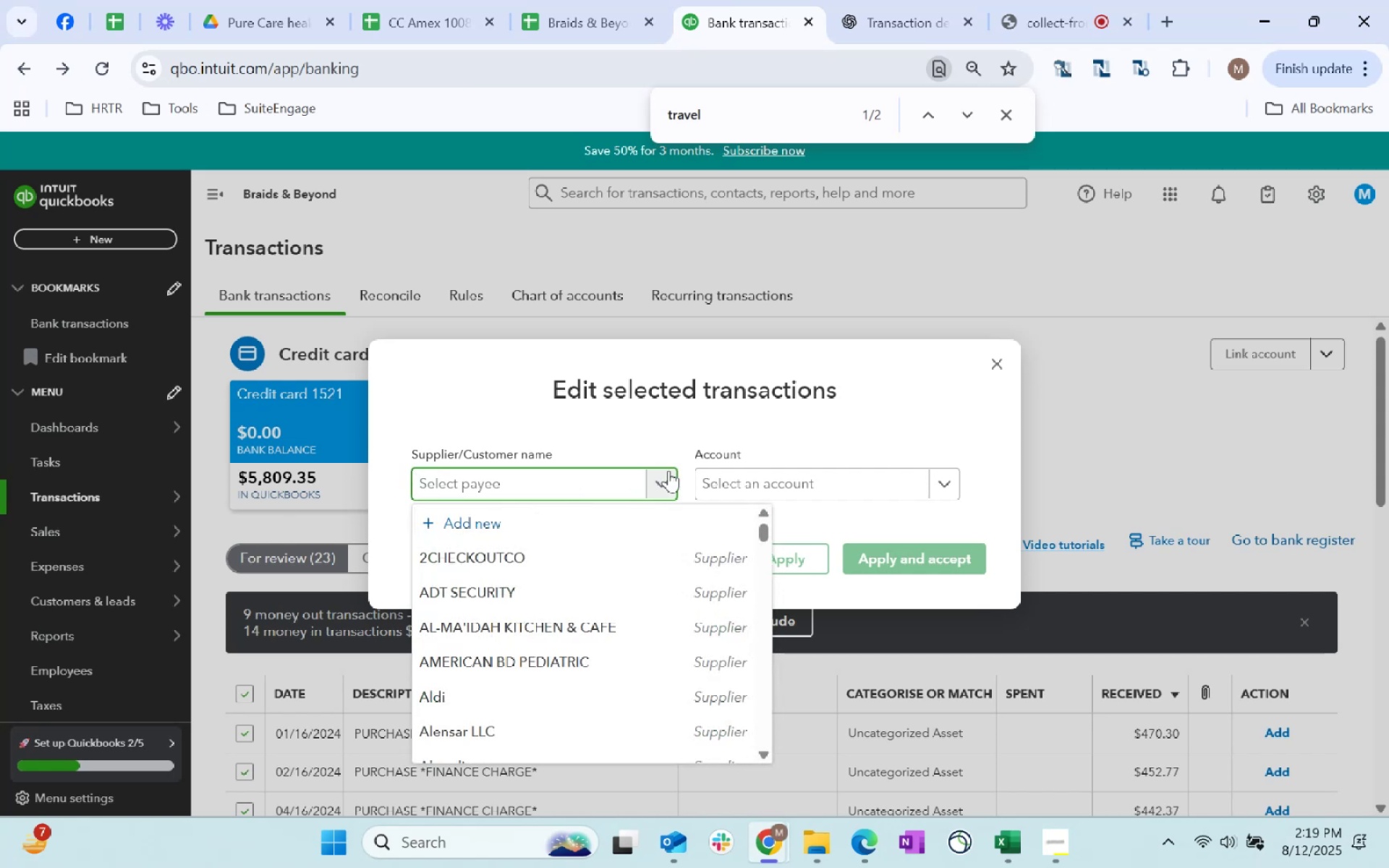 
left_click([846, 404])
 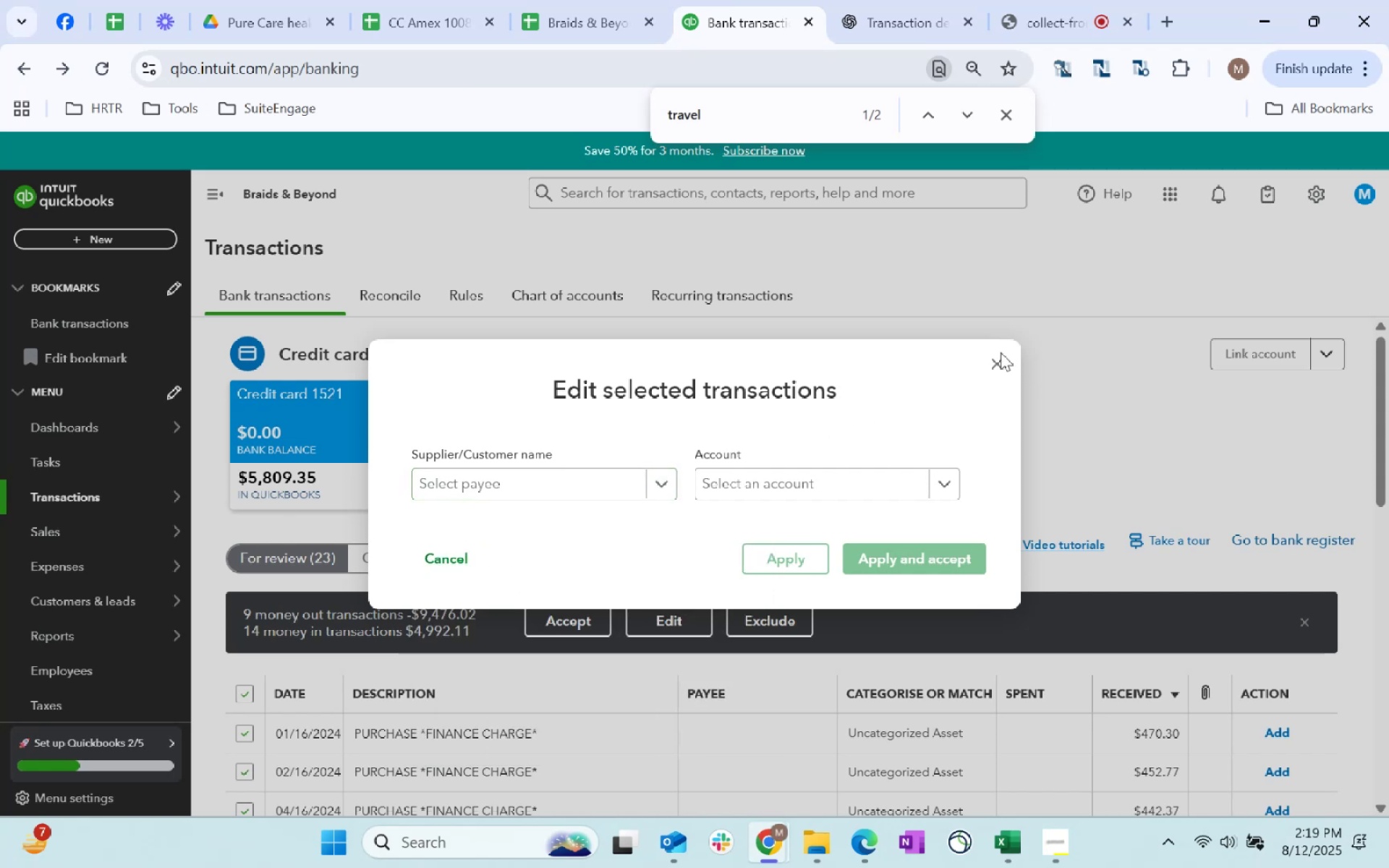 
left_click([997, 357])
 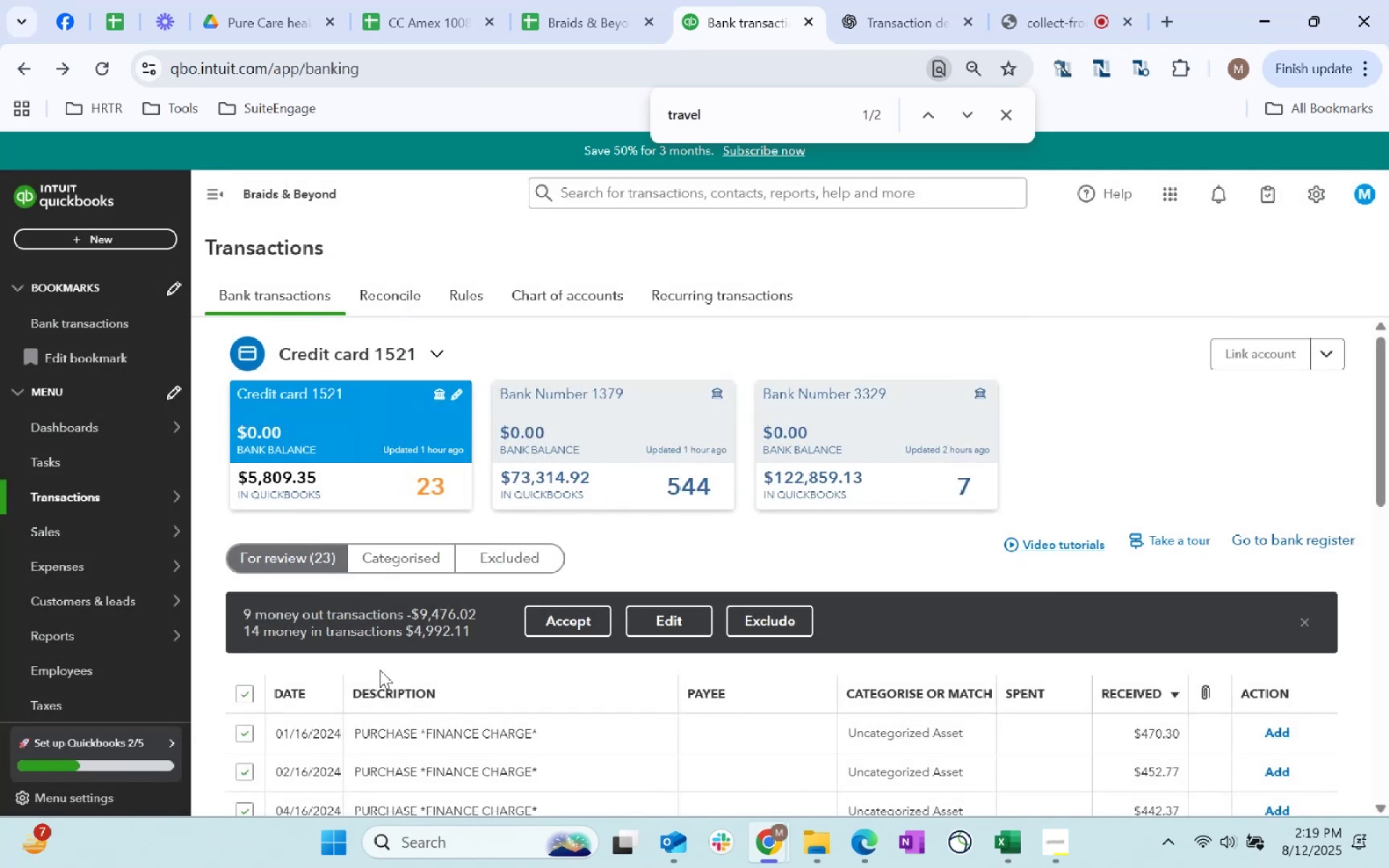 
scroll: coordinate [380, 670], scroll_direction: down, amount: 2.0
 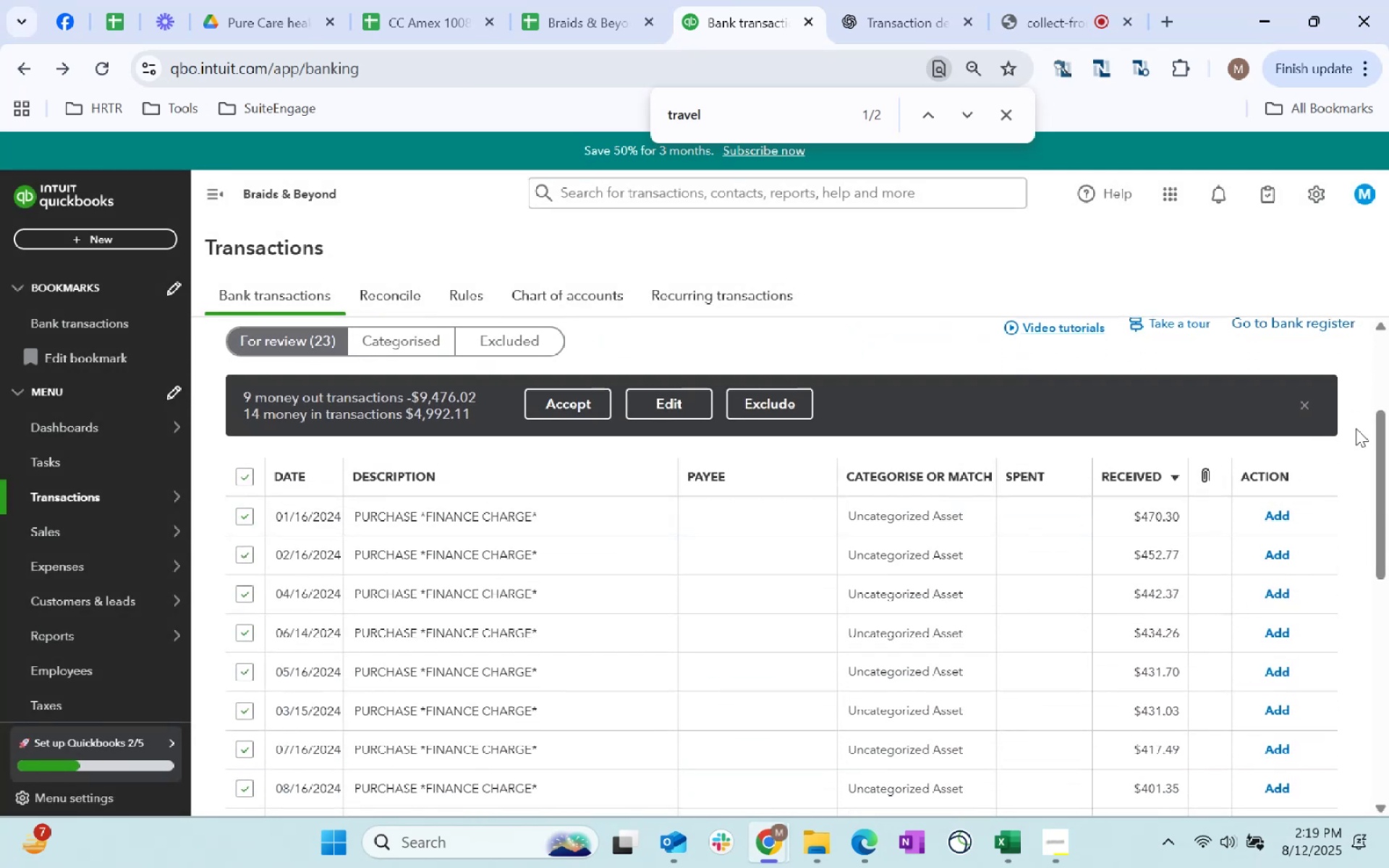 
scroll: coordinate [1352, 430], scroll_direction: up, amount: 2.0
 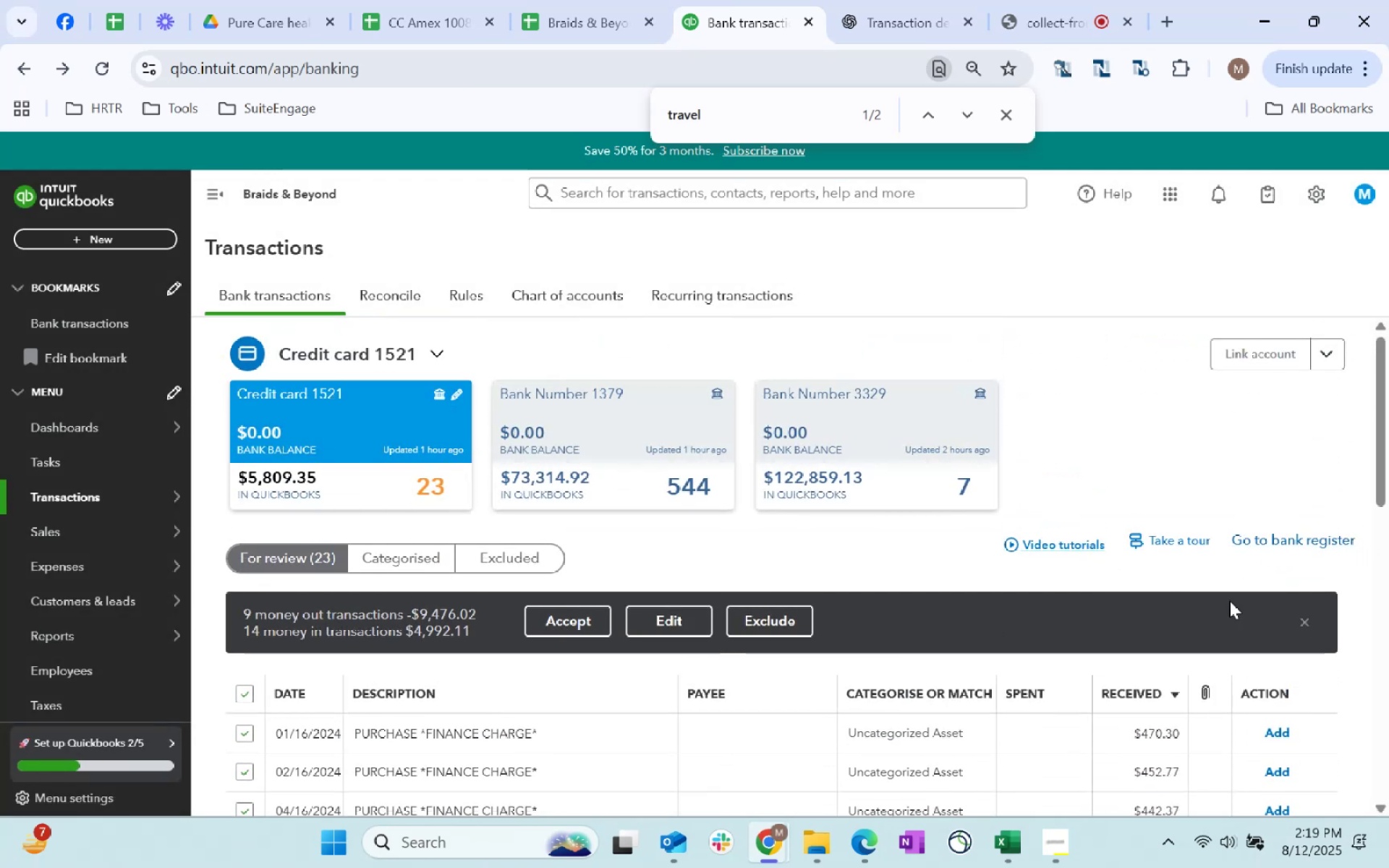 
wait(5.22)
 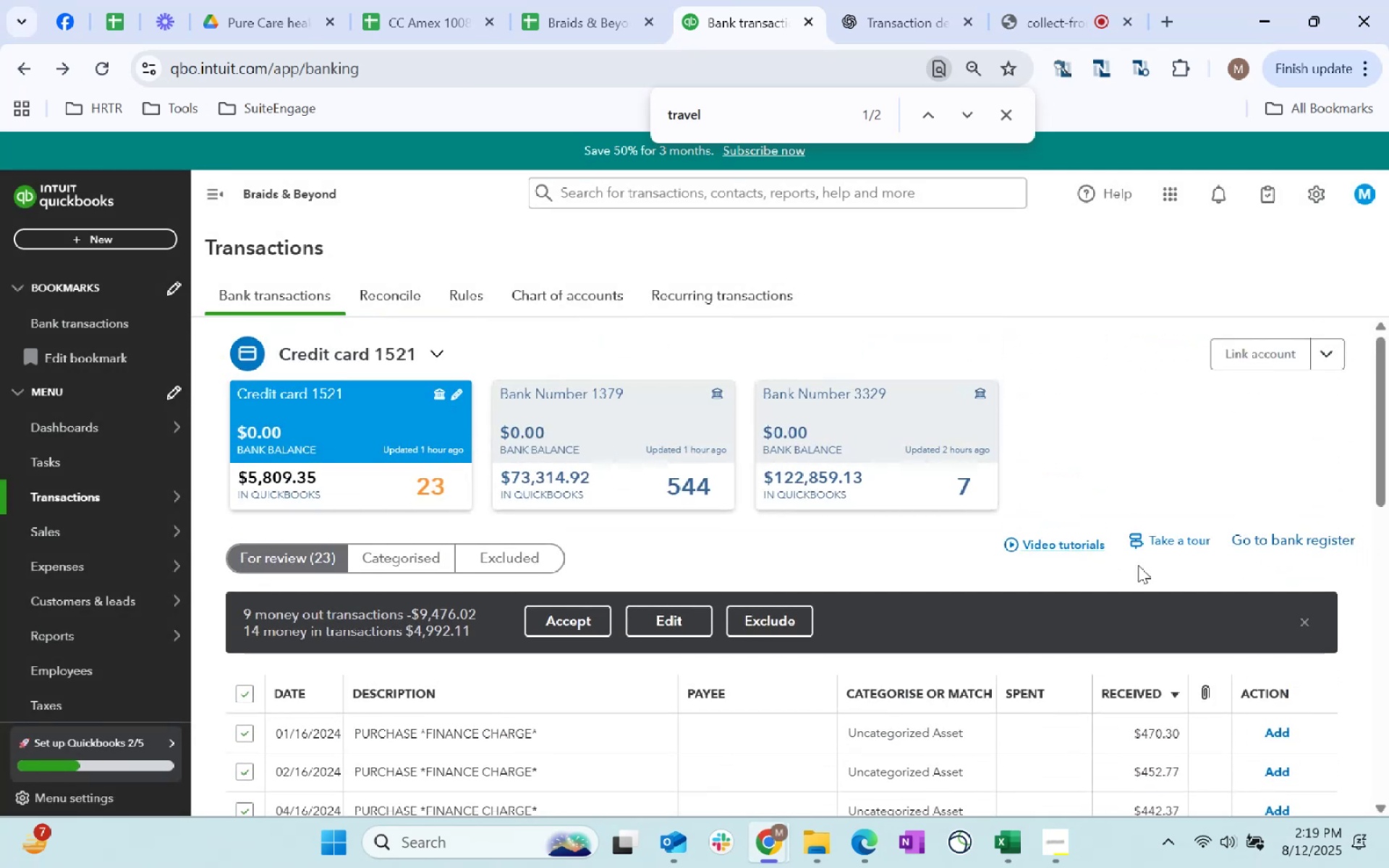 
left_click([1313, 618])
 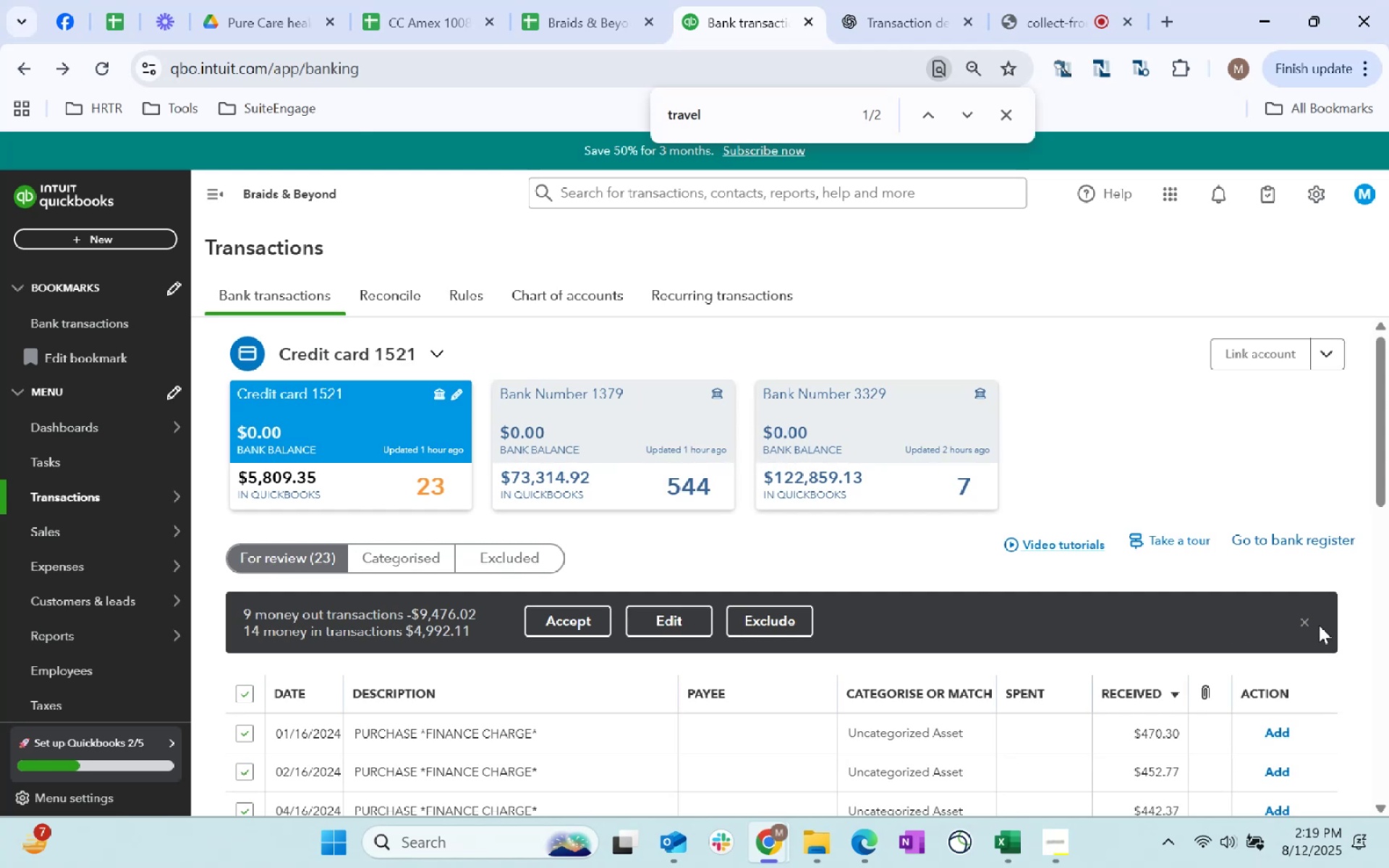 
left_click([1301, 622])
 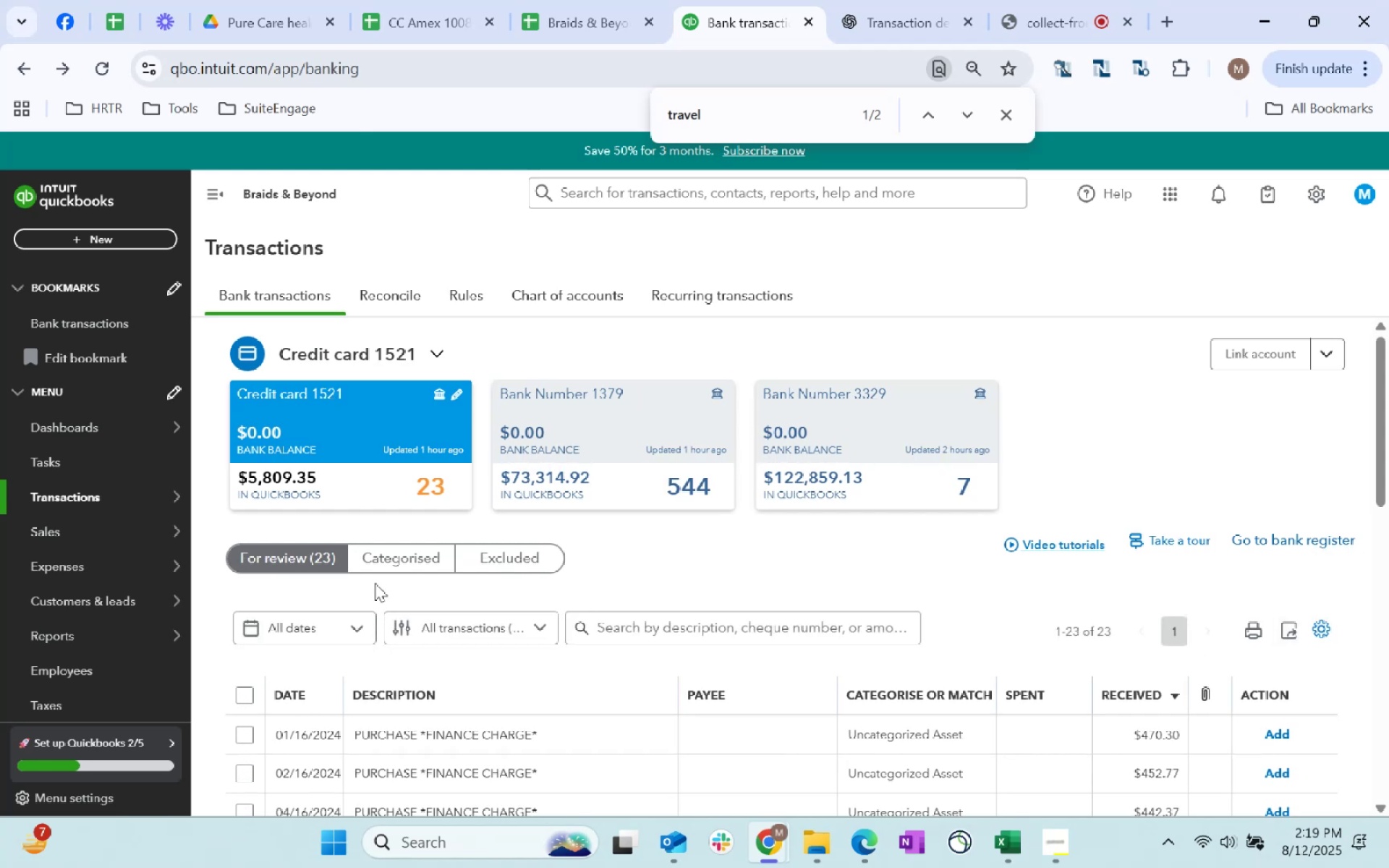 
scroll: coordinate [404, 569], scroll_direction: down, amount: 1.0
 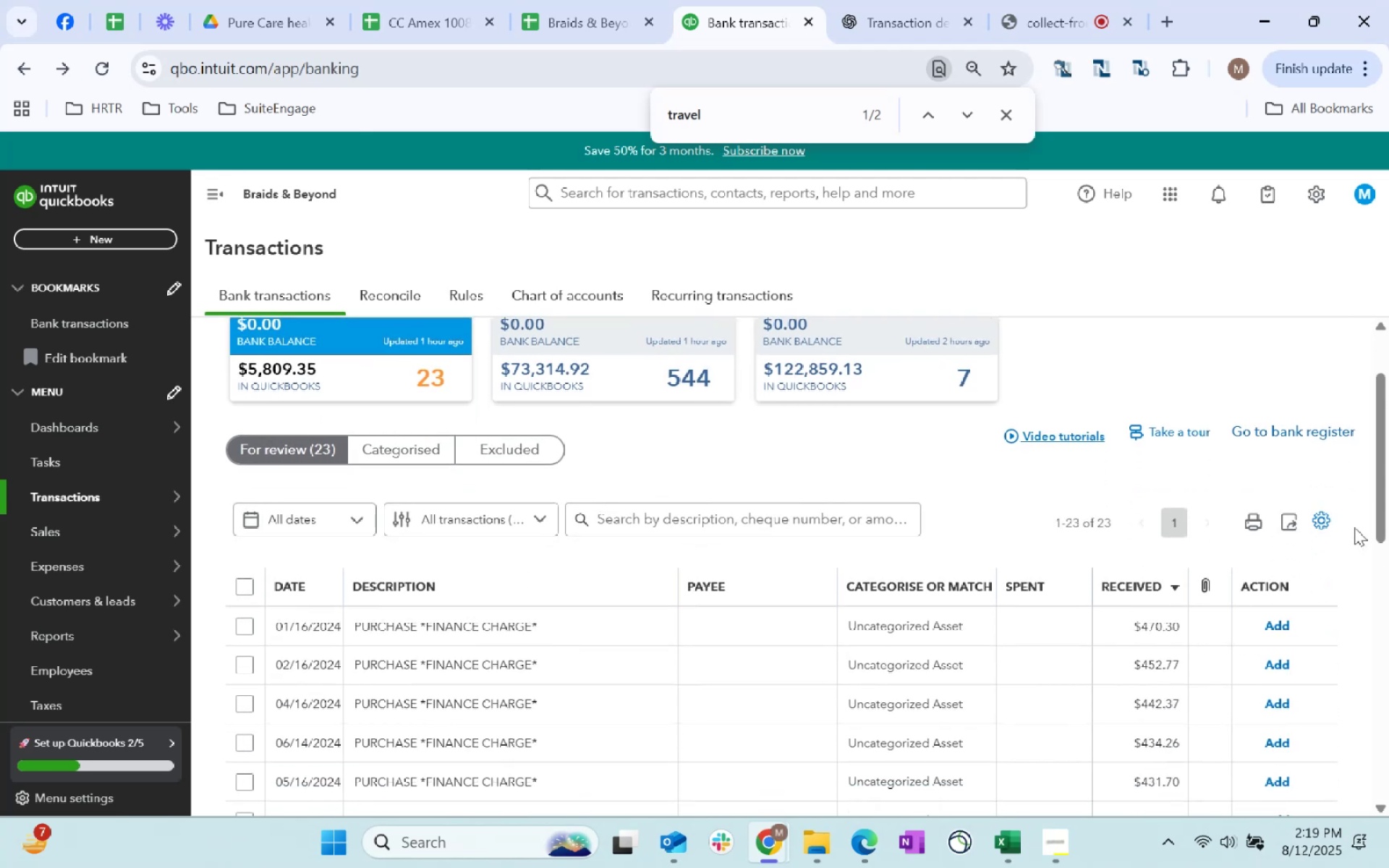 
left_click([1334, 521])
 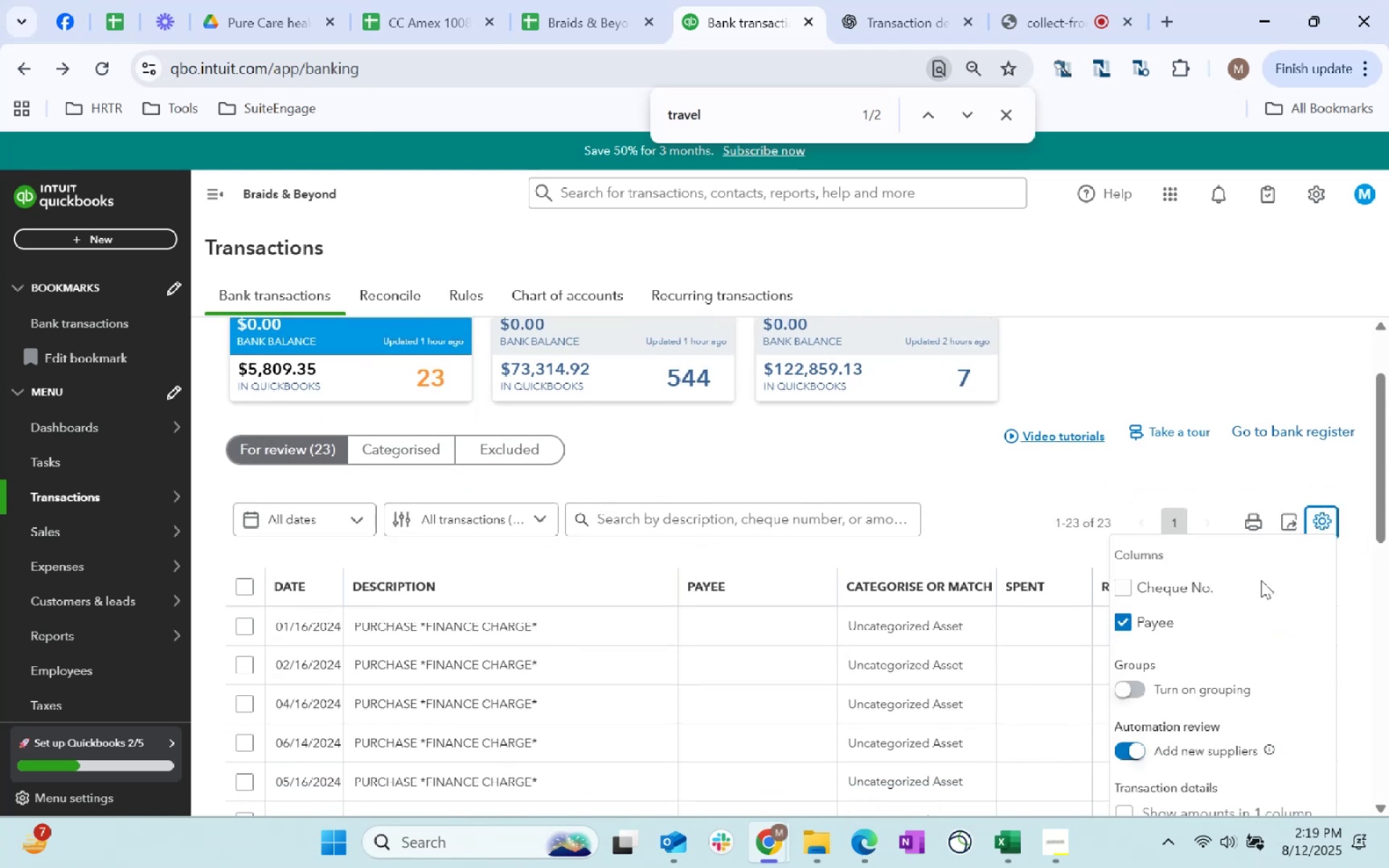 
scroll: coordinate [1279, 597], scroll_direction: down, amount: 5.0
 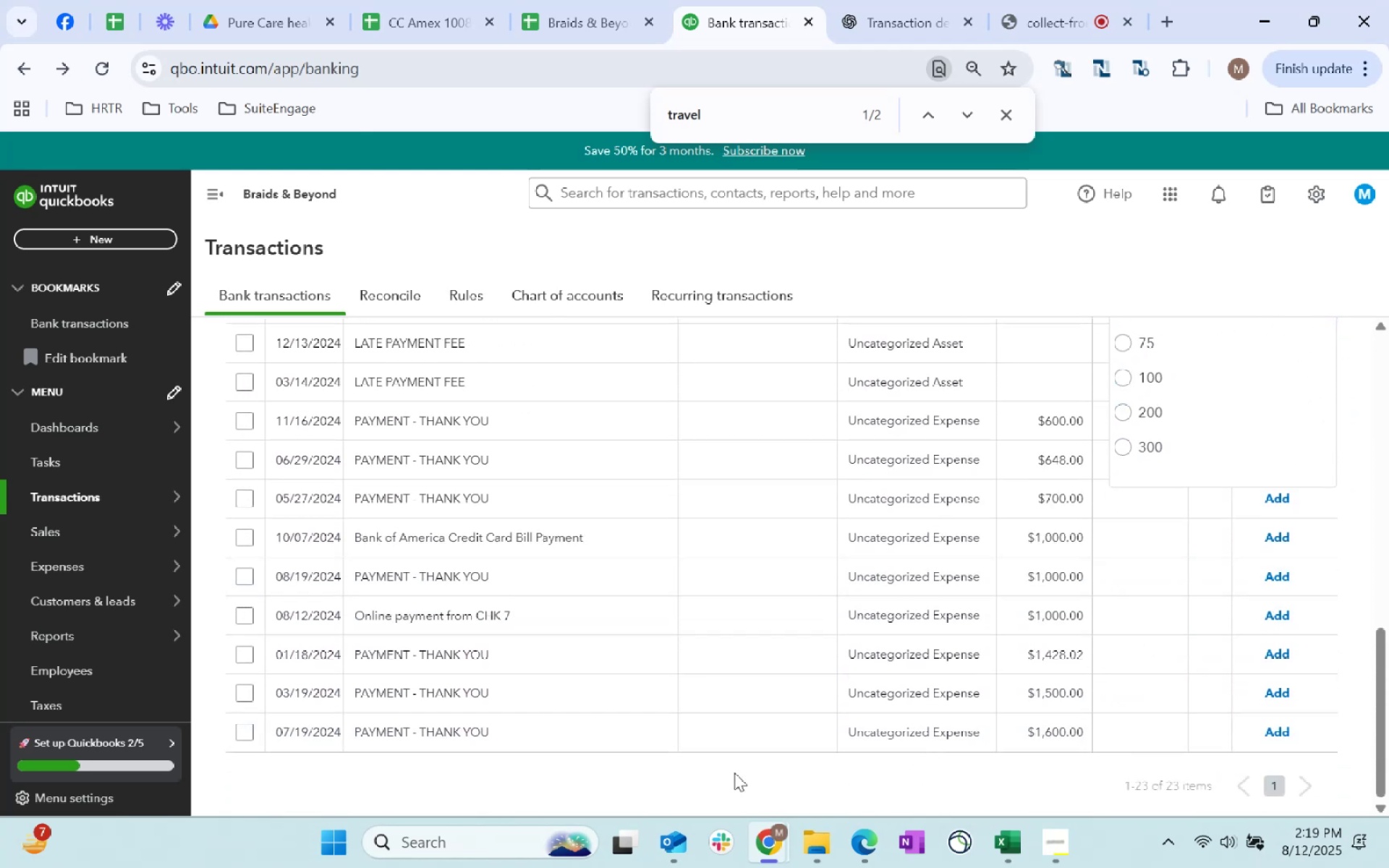 
scroll: coordinate [320, 545], scroll_direction: up, amount: 14.0
 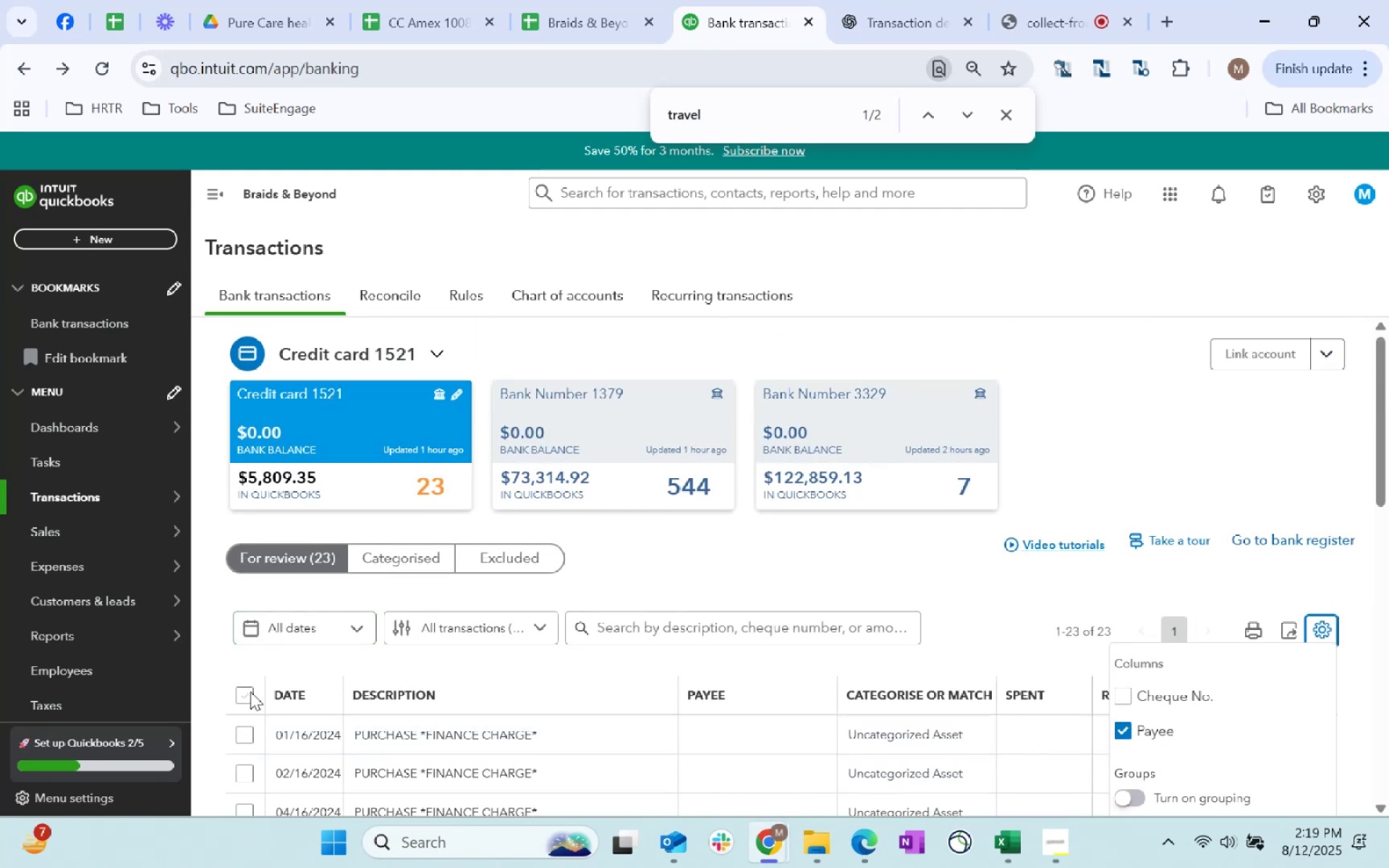 
left_click([250, 692])
 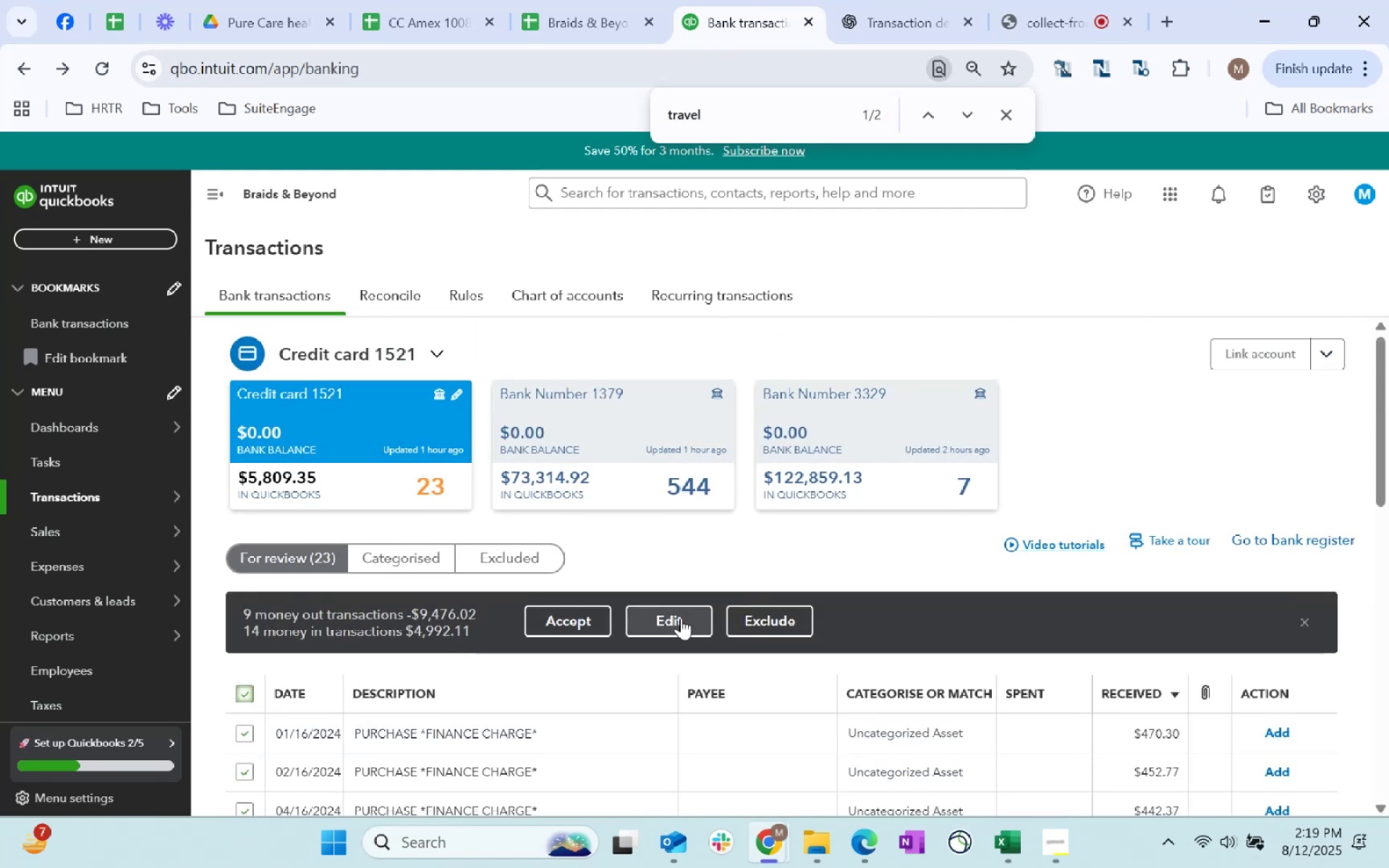 
left_click([679, 617])
 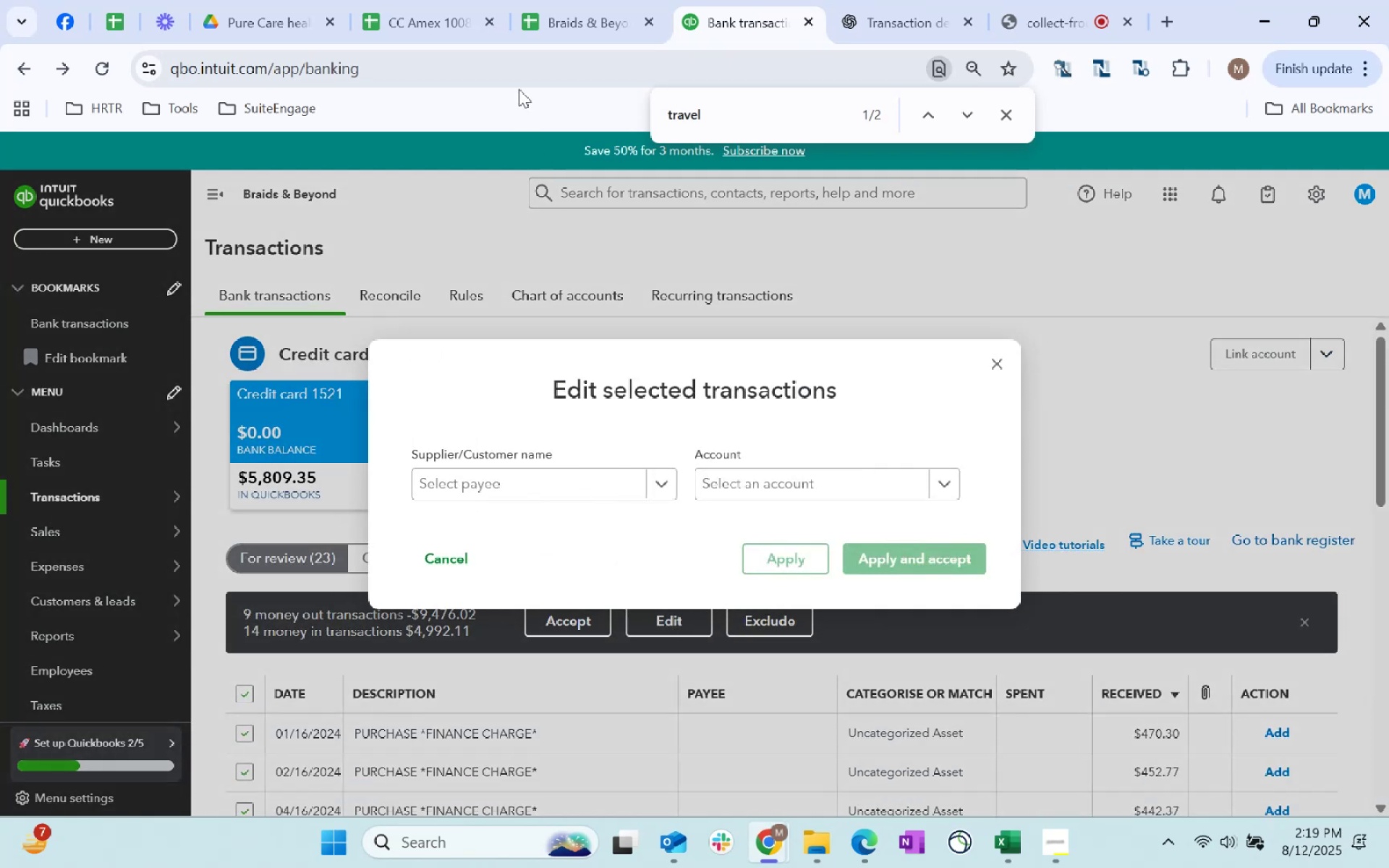 
double_click([548, 0])
 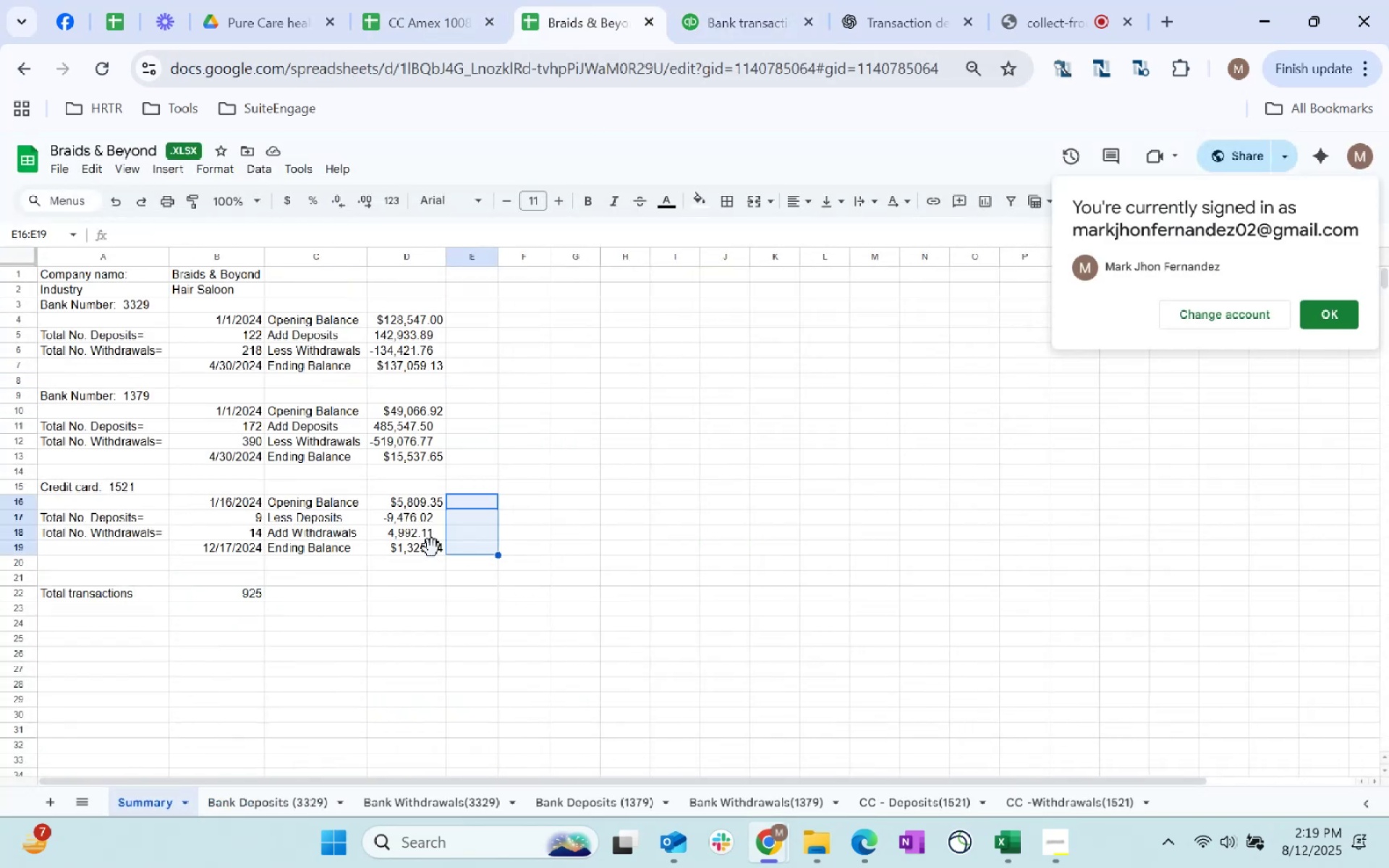 
hold_key(key=ControlLeft, duration=1.52)
left_click([409, 517])
 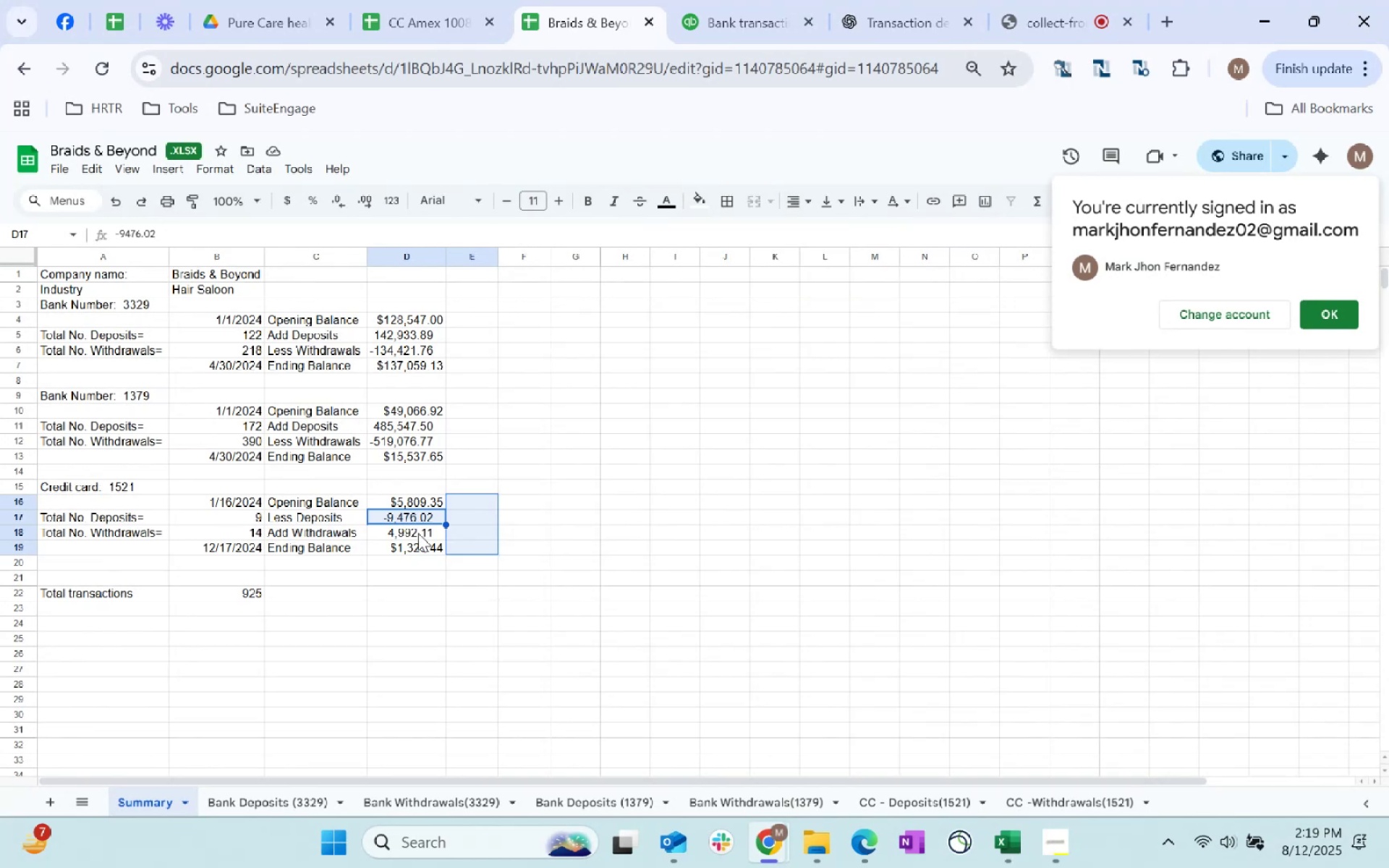 
left_click([418, 533])
 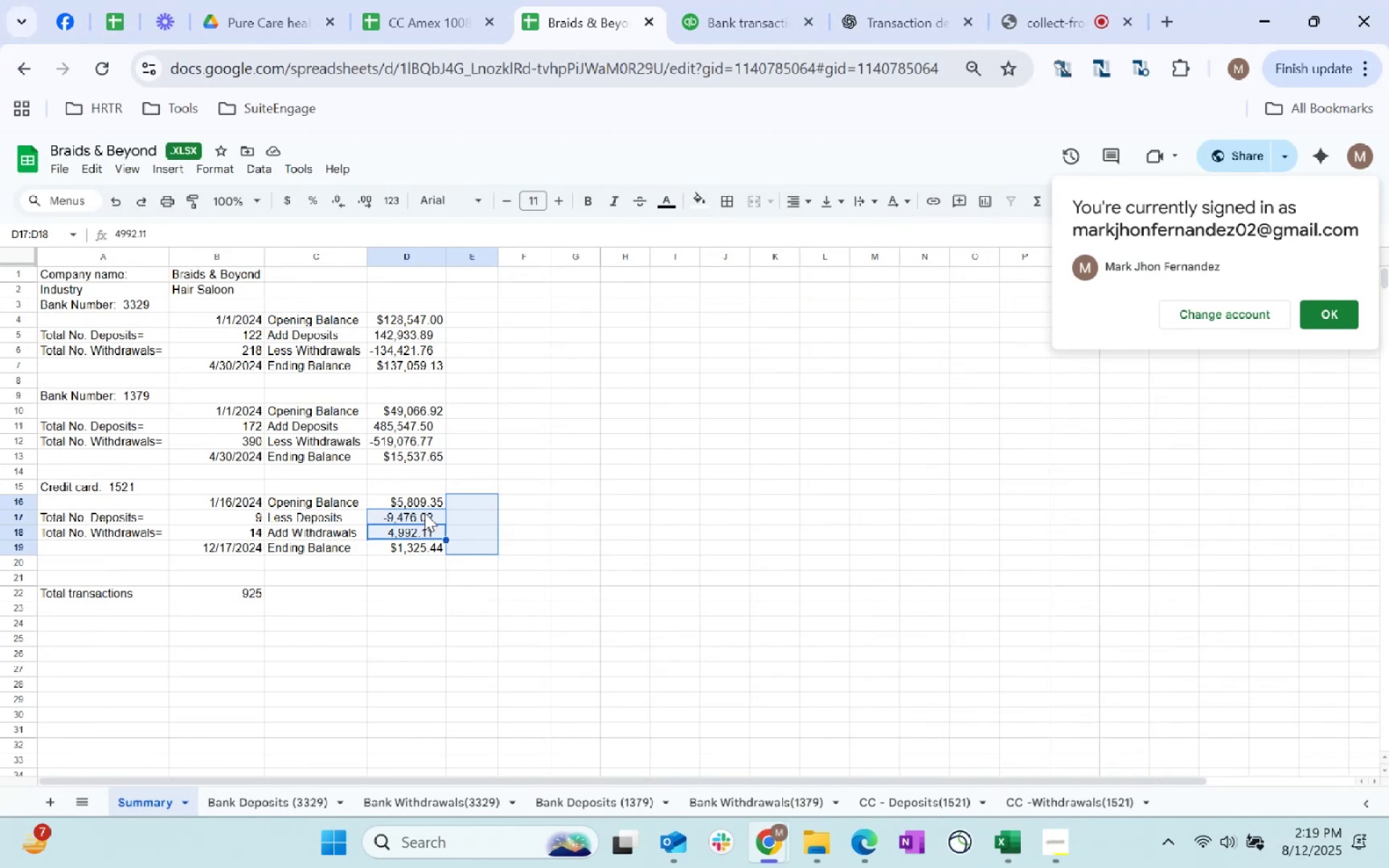 
hold_key(key=ControlLeft, duration=1.5)
left_click([425, 506])
 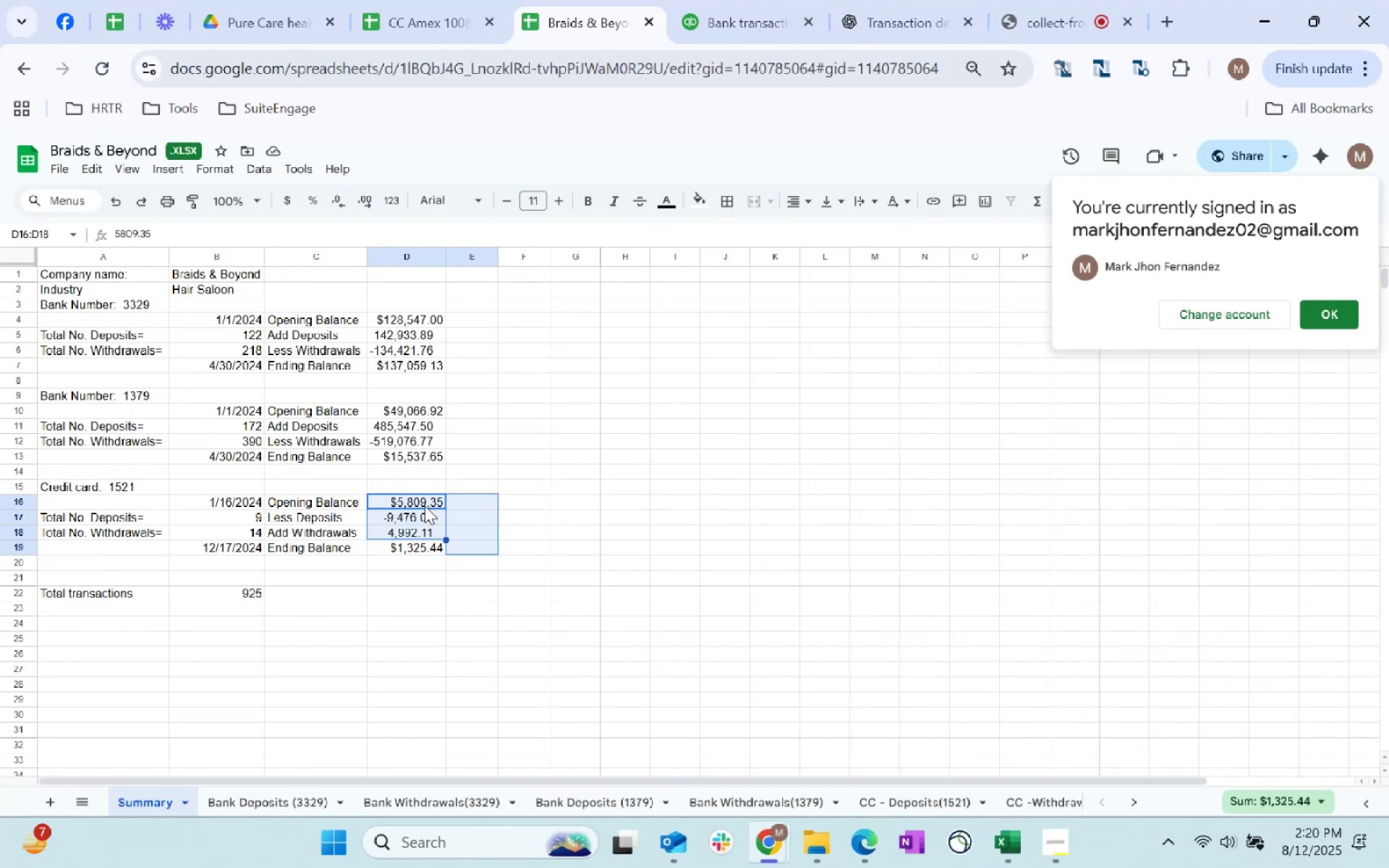 
key(Control+ControlLeft)
 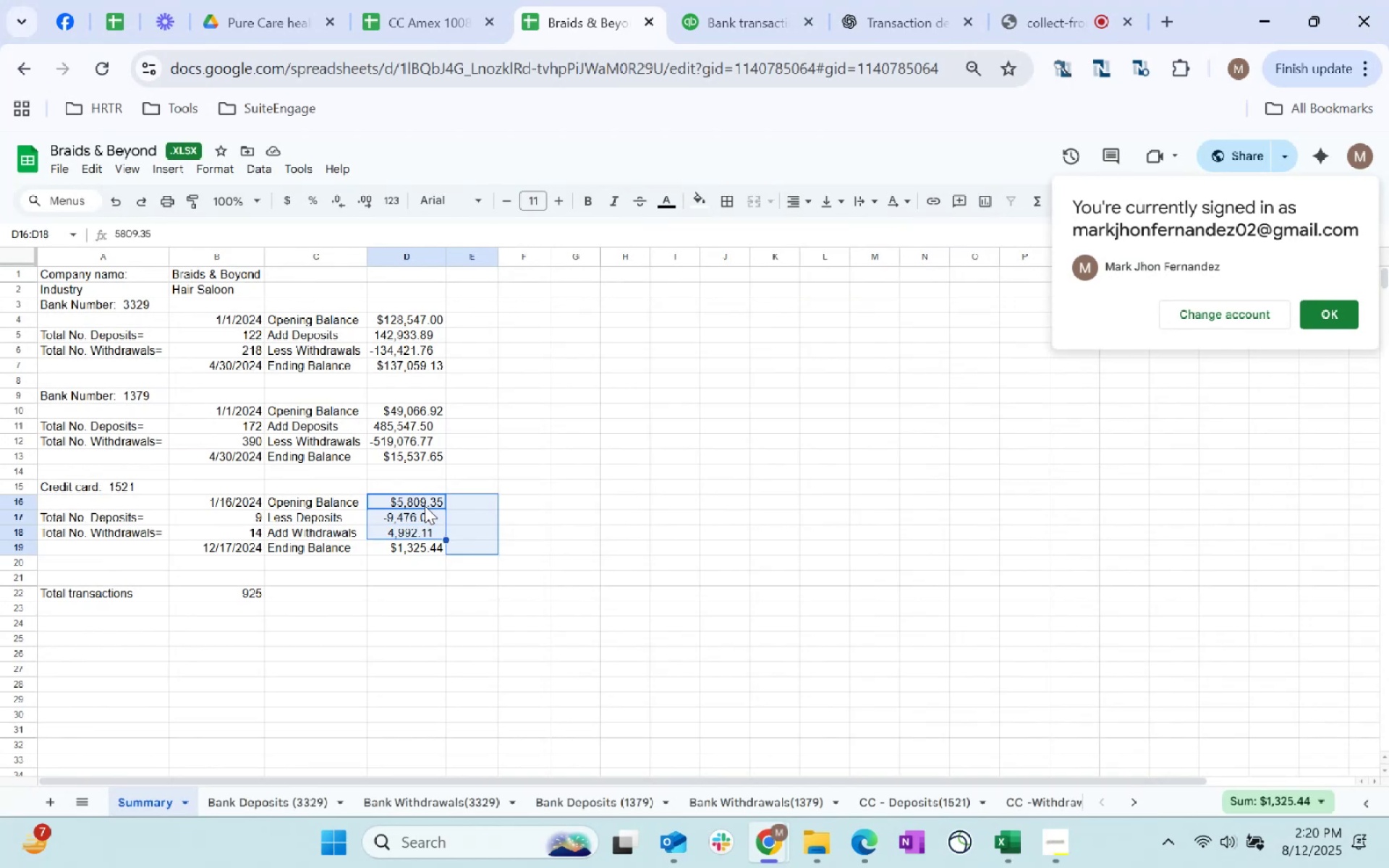 
key(Control+ControlLeft)
 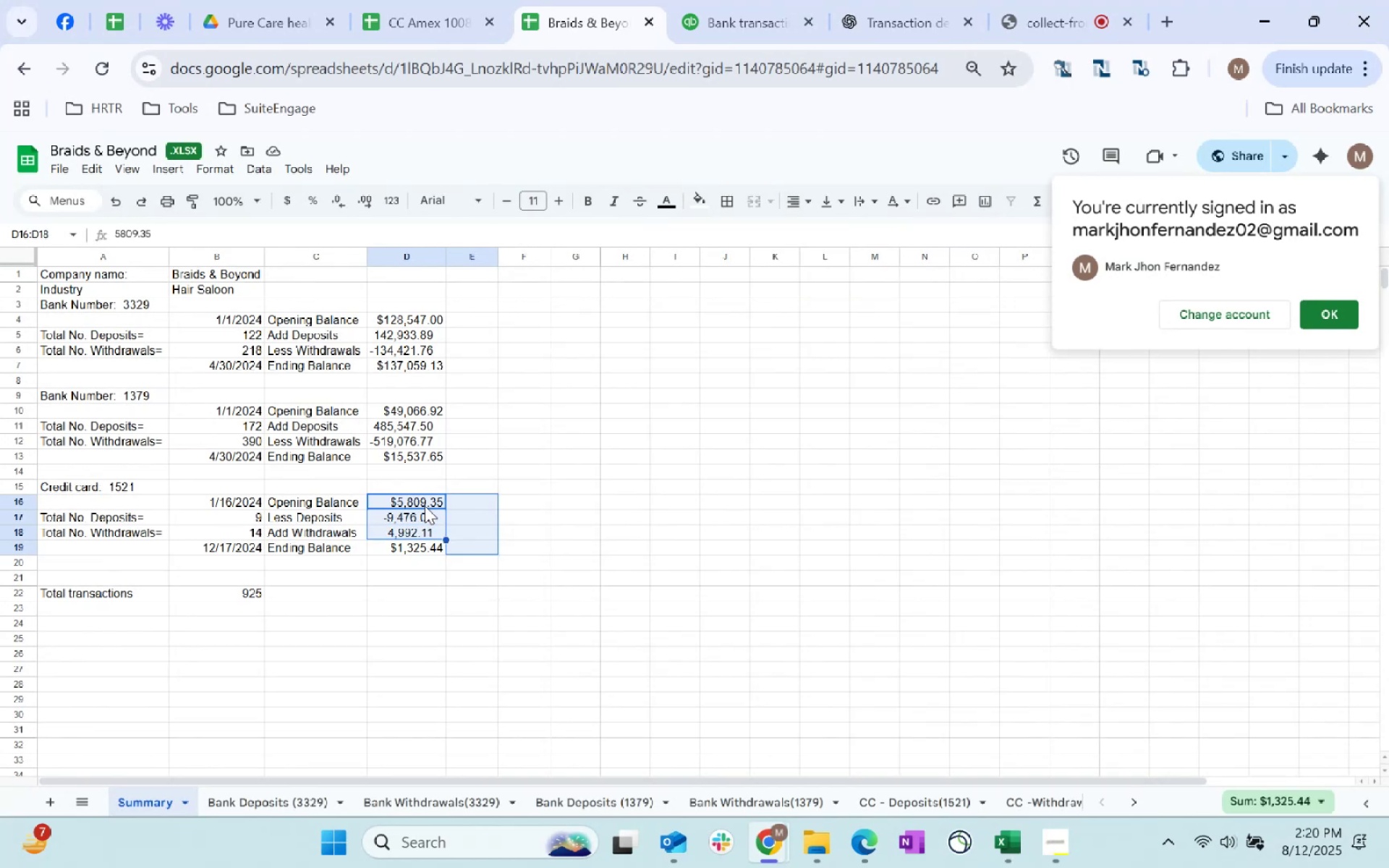 
key(Control+ControlLeft)
 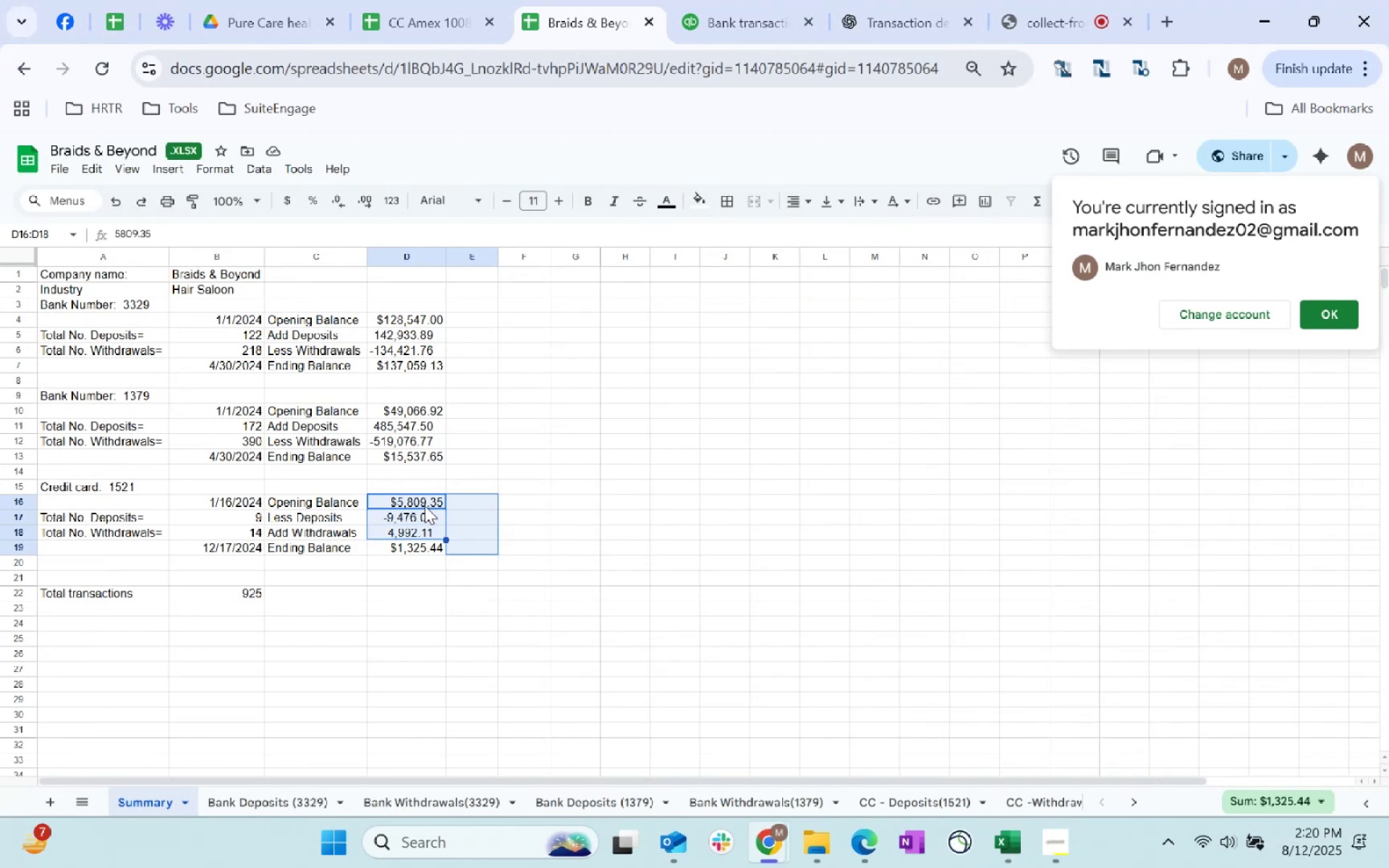 
key(Control+ControlLeft)
 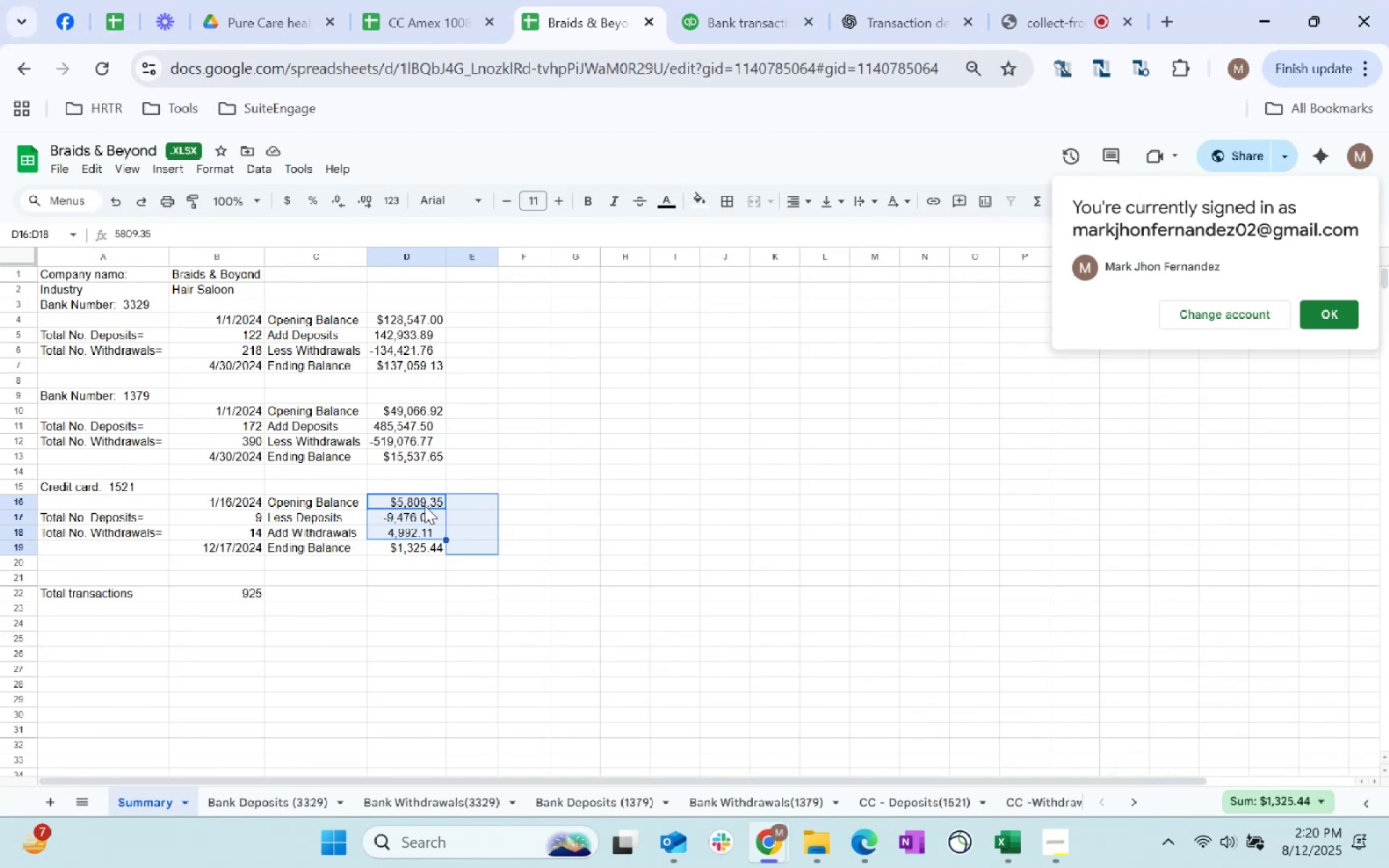 
key(Control+ControlLeft)
 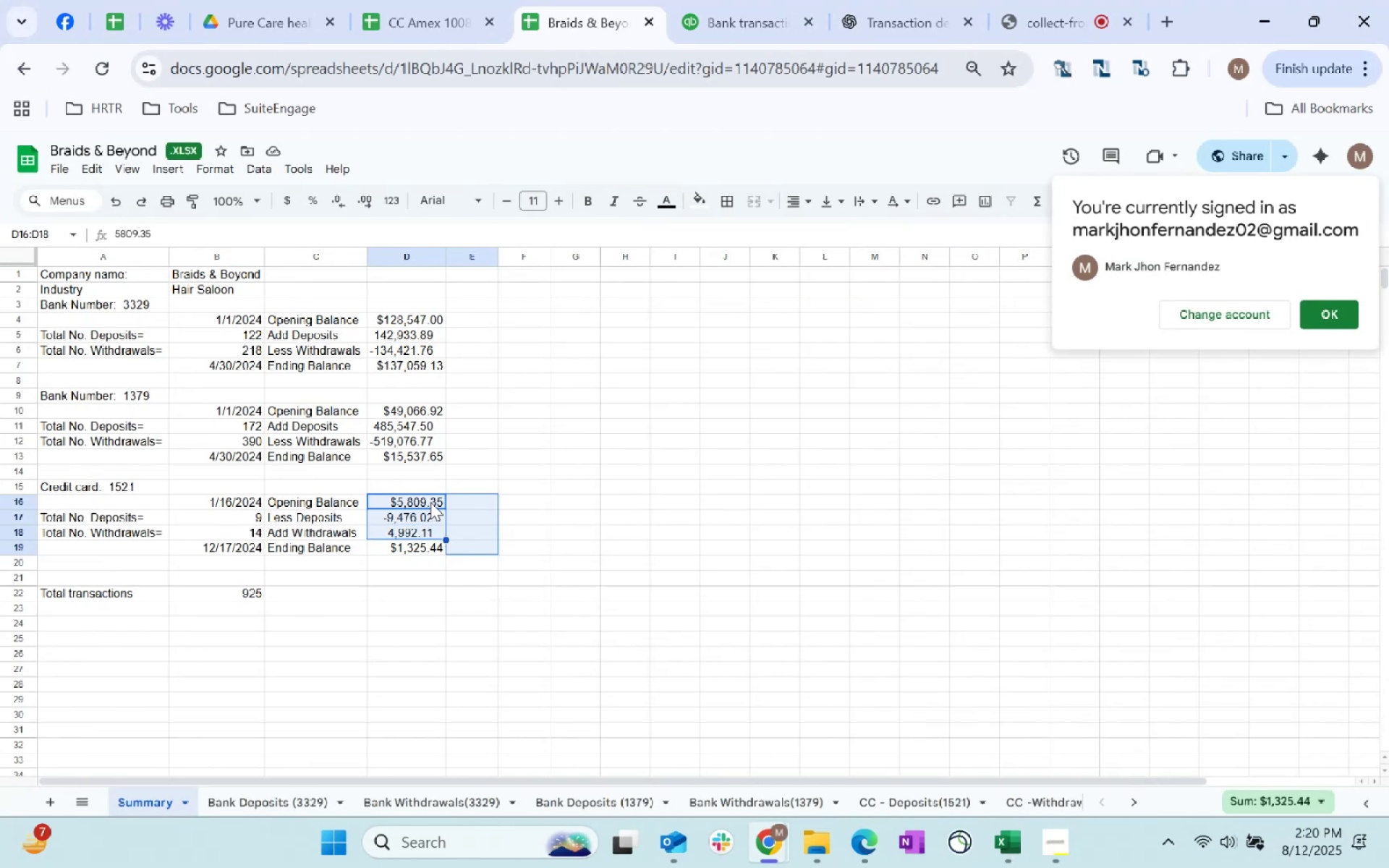 
key(Control+ControlLeft)
 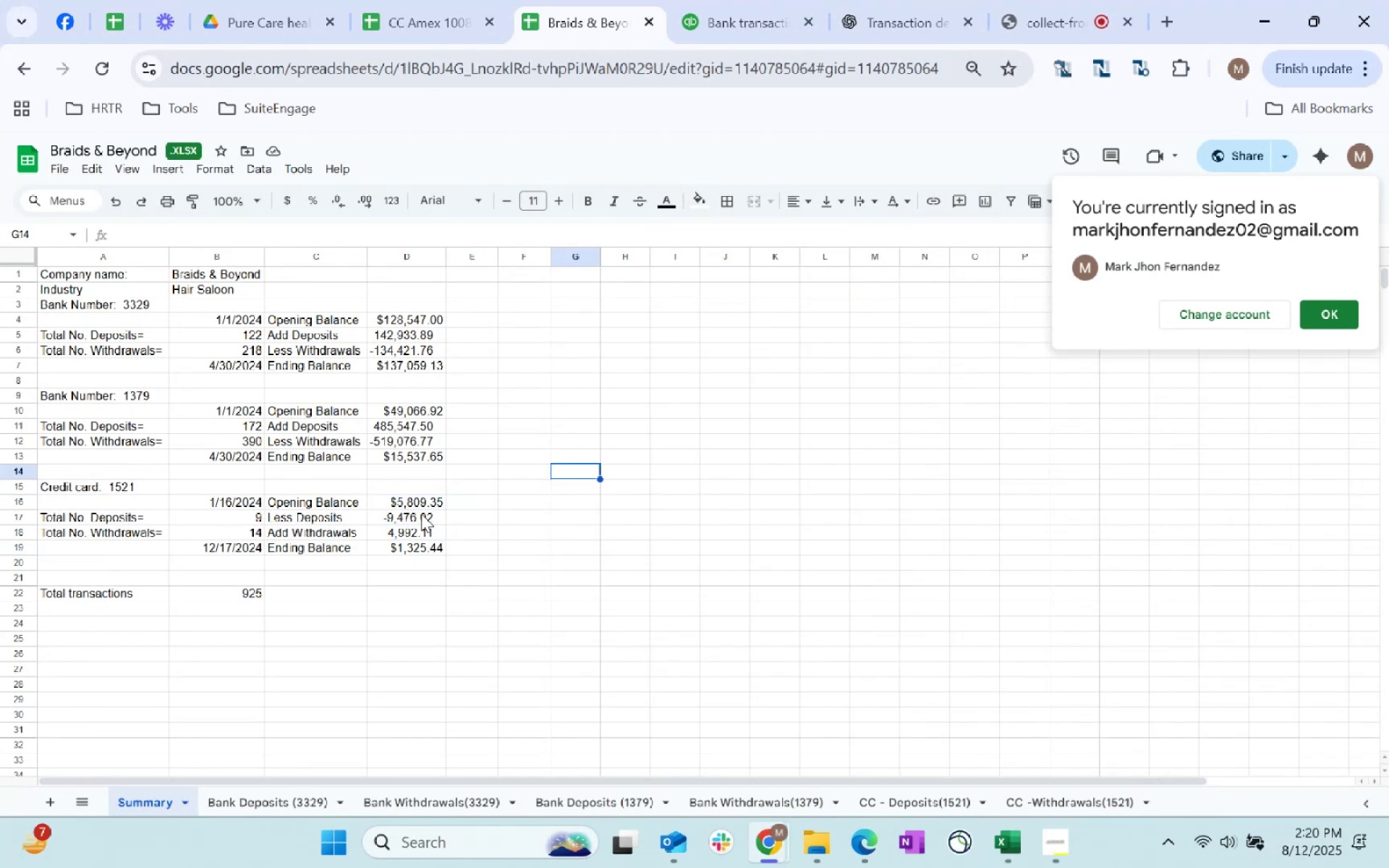 
left_click([429, 498])
 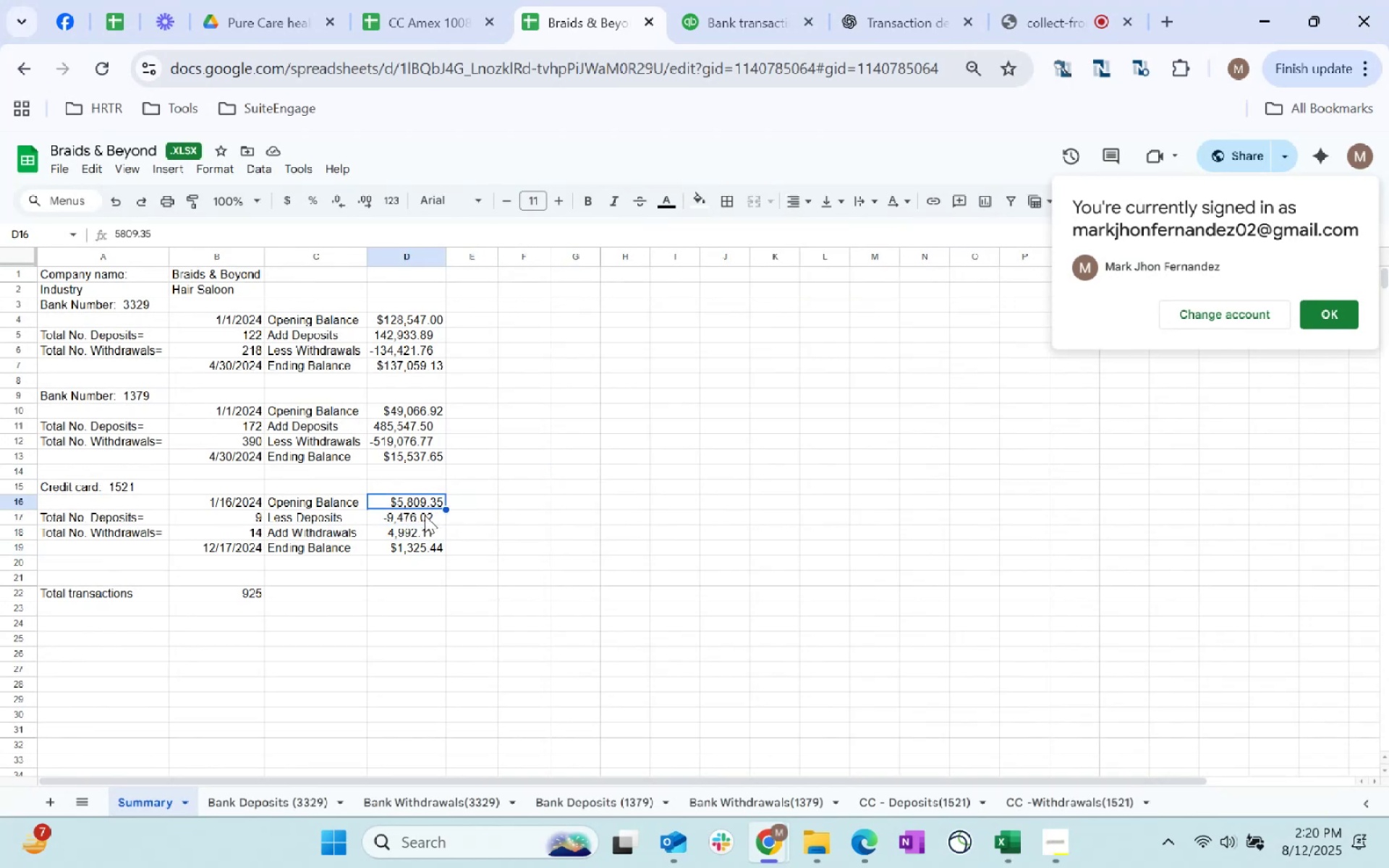 
hold_key(key=ControlLeft, duration=1.53)
left_click([421, 524])
 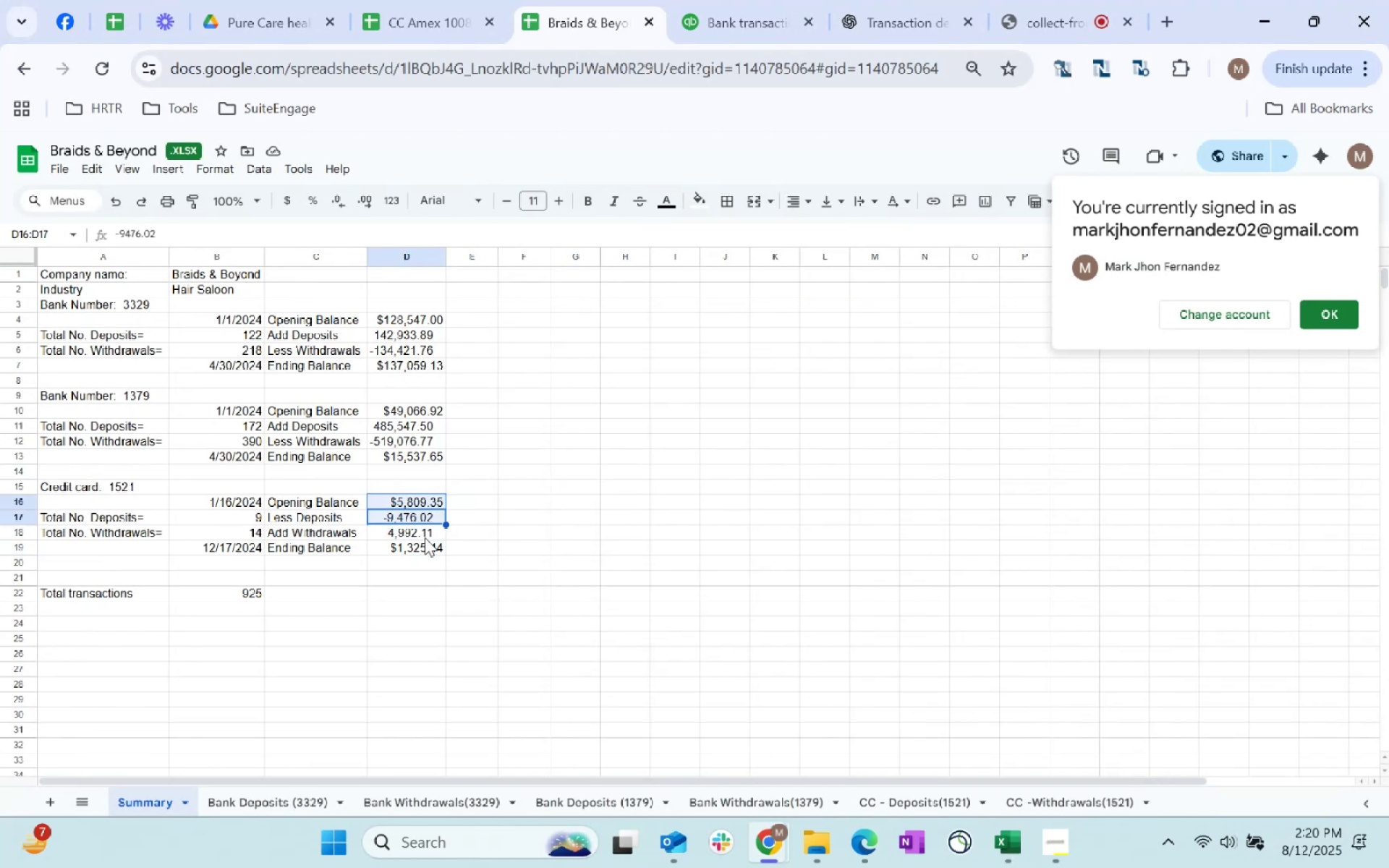 
double_click([425, 537])
 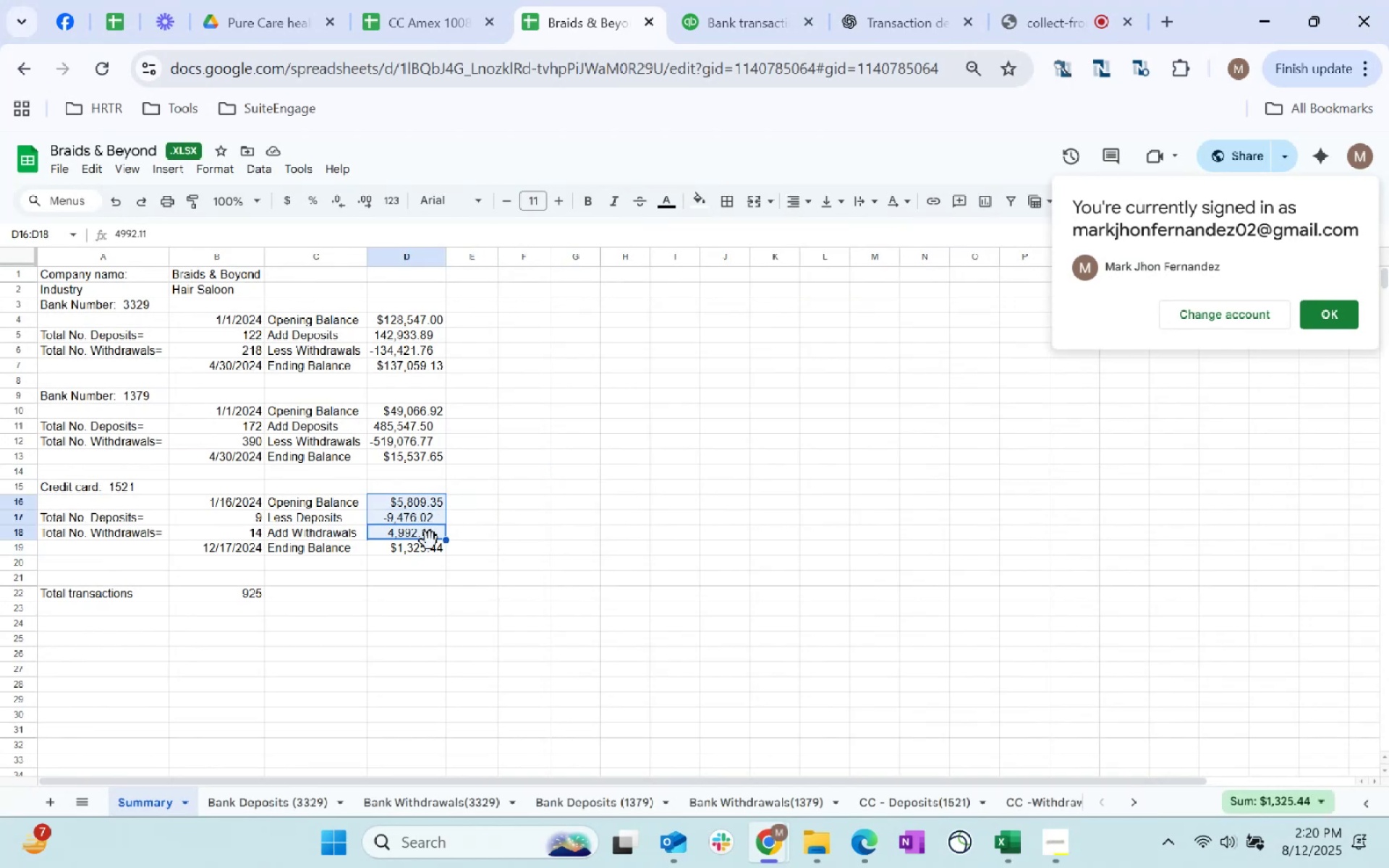 
hold_key(key=ControlLeft, duration=1.5)
 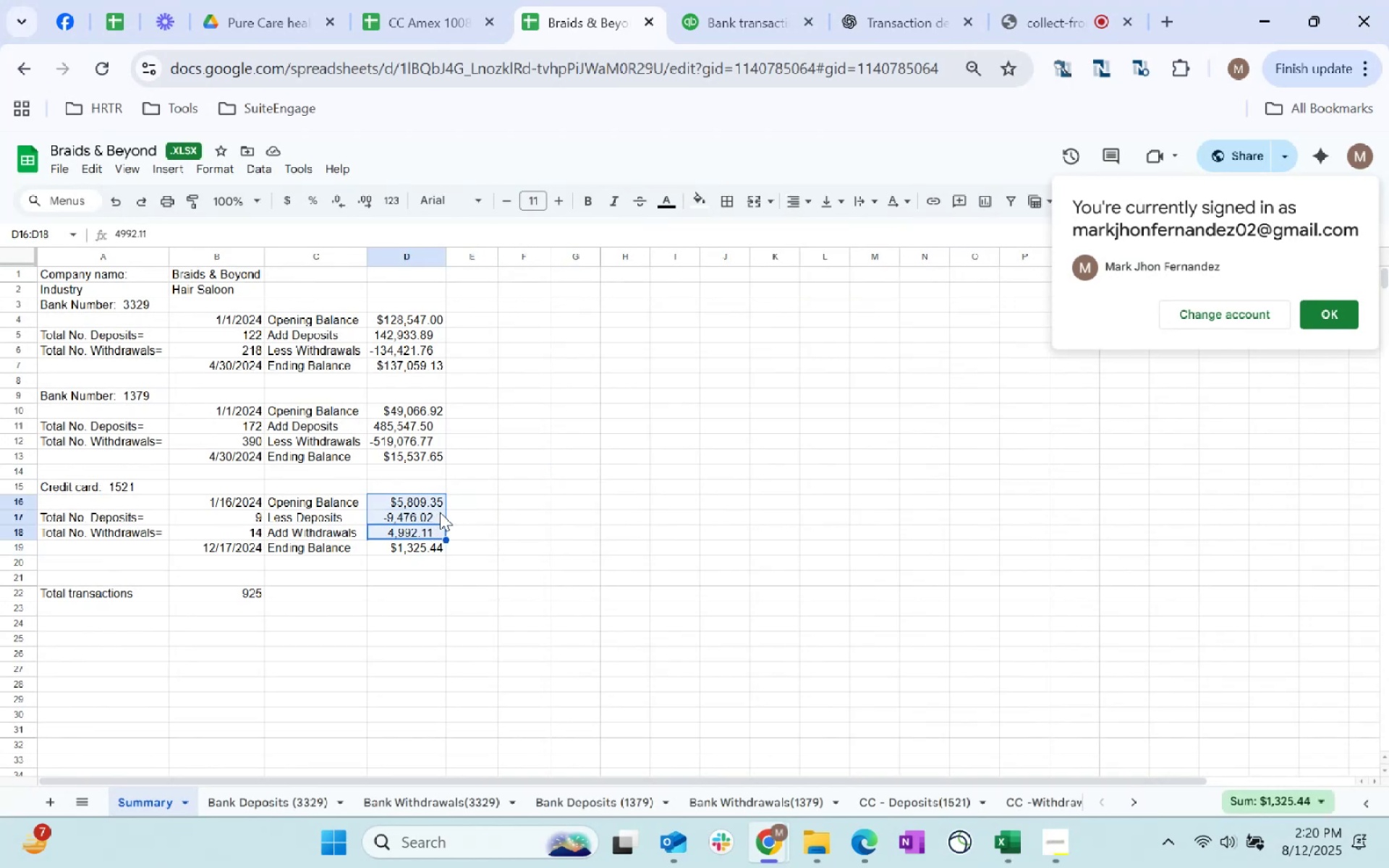 
hold_key(key=ControlLeft, duration=1.5)
 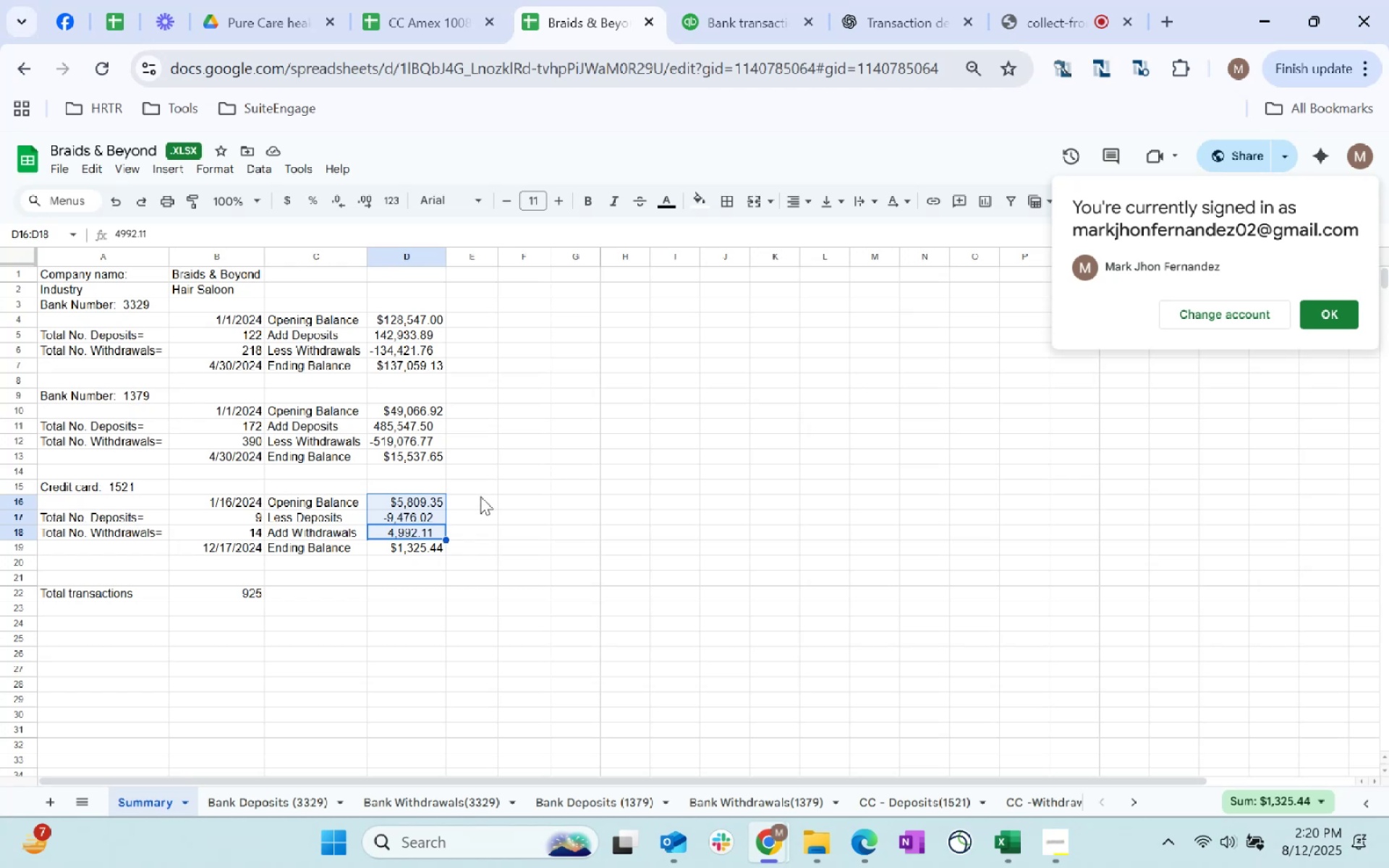 
hold_key(key=ControlLeft, duration=0.35)
 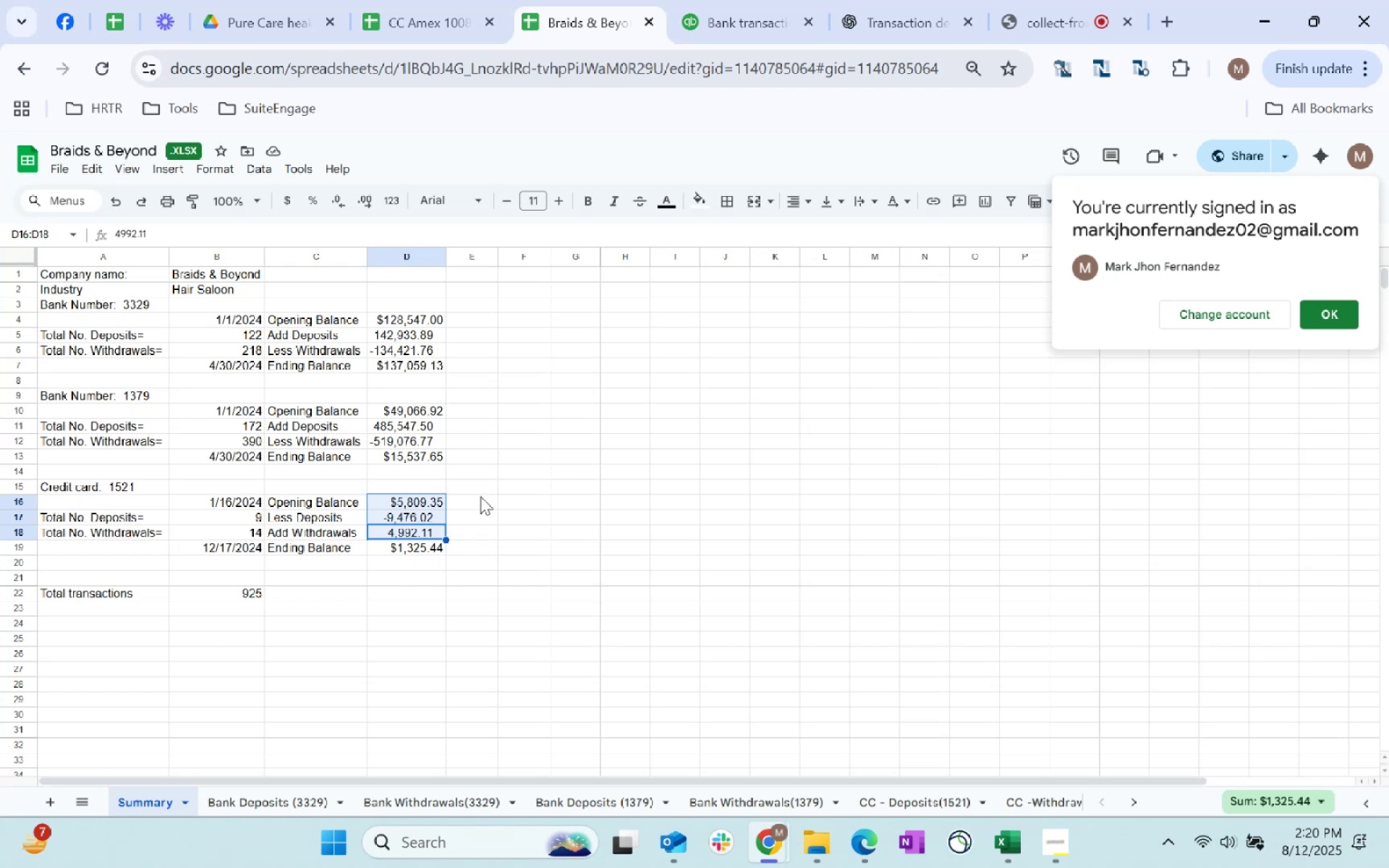 
key(Alt+AltLeft)
 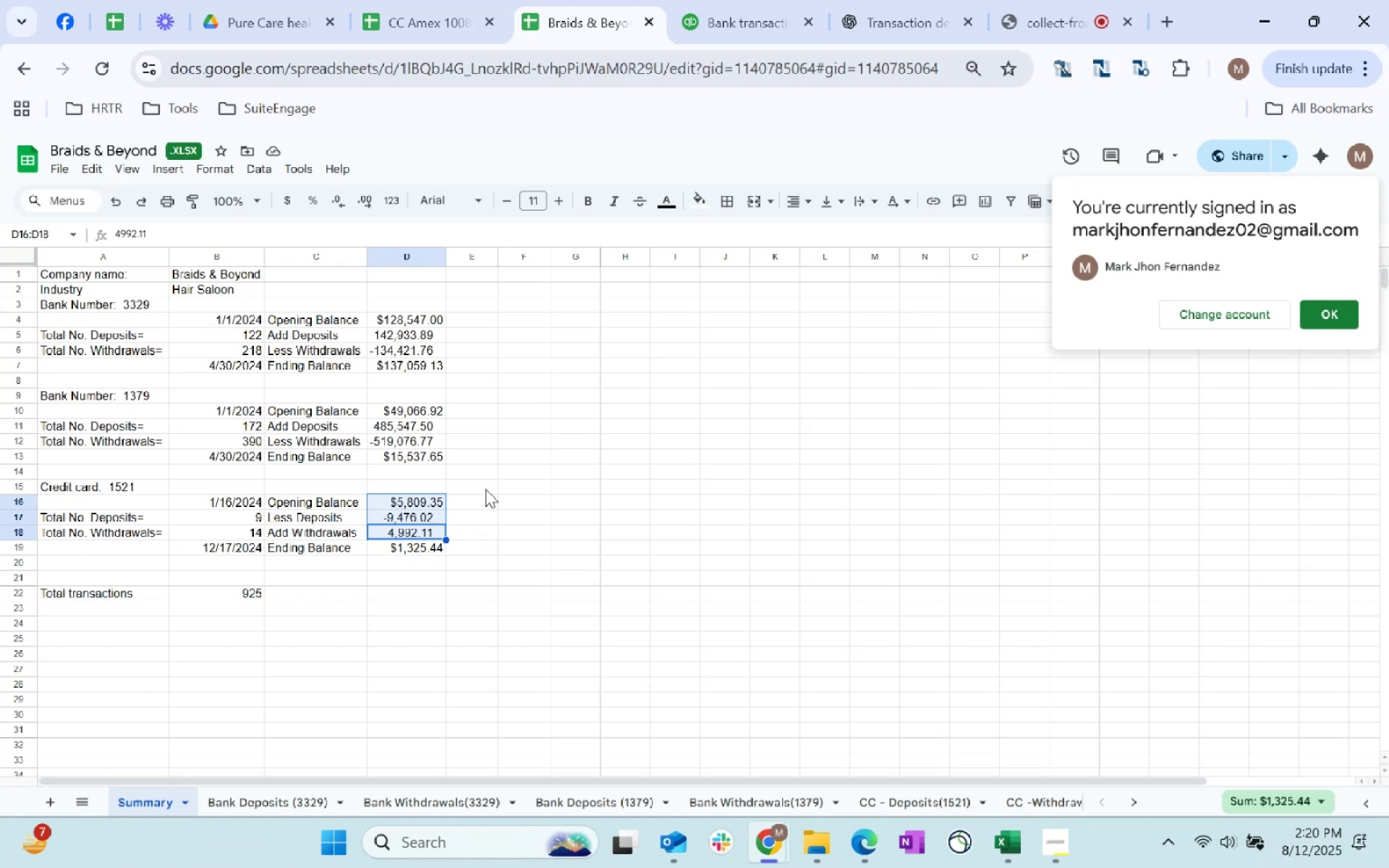 
key(Alt+Tab)
 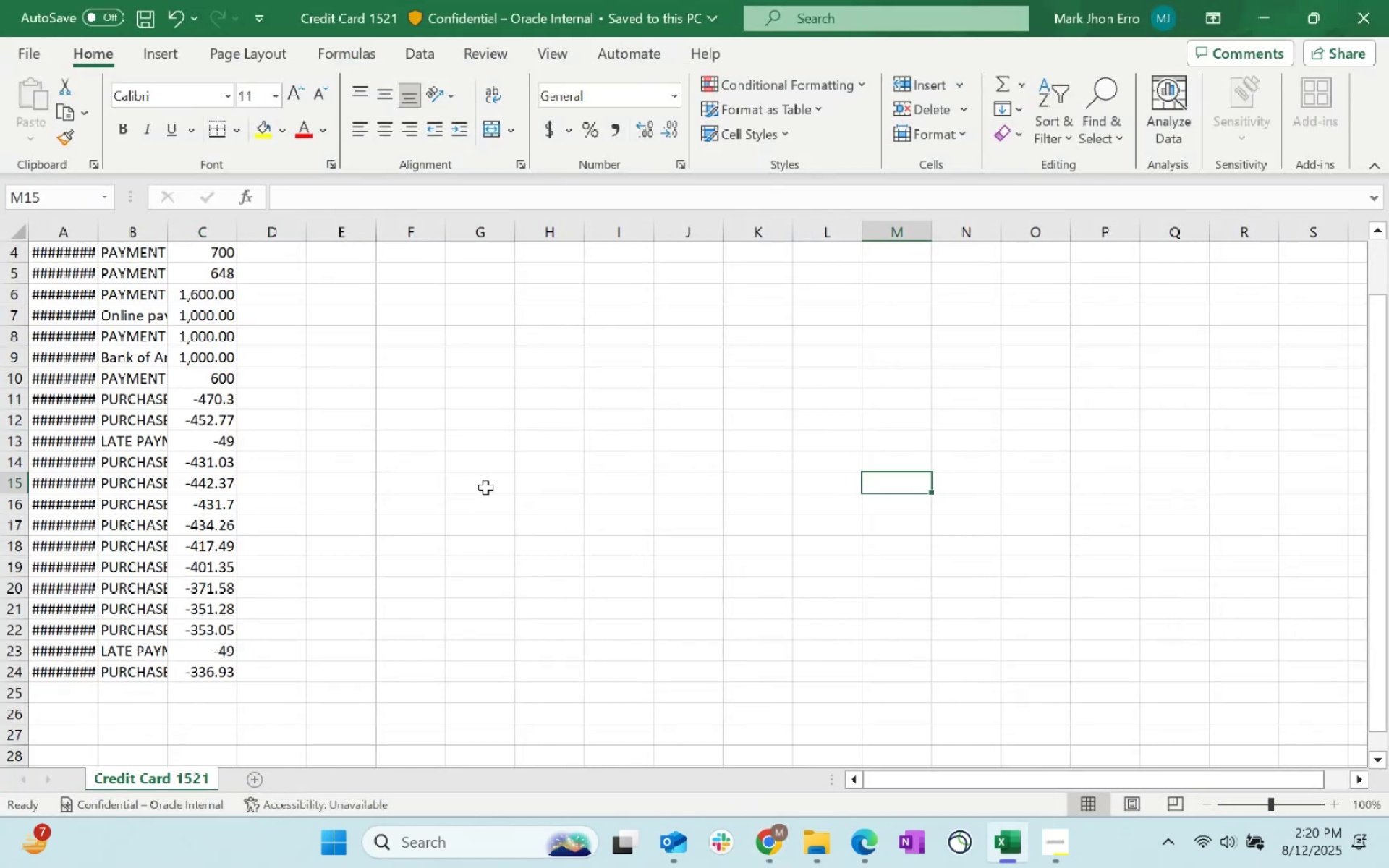 
key(Alt+AltLeft)
 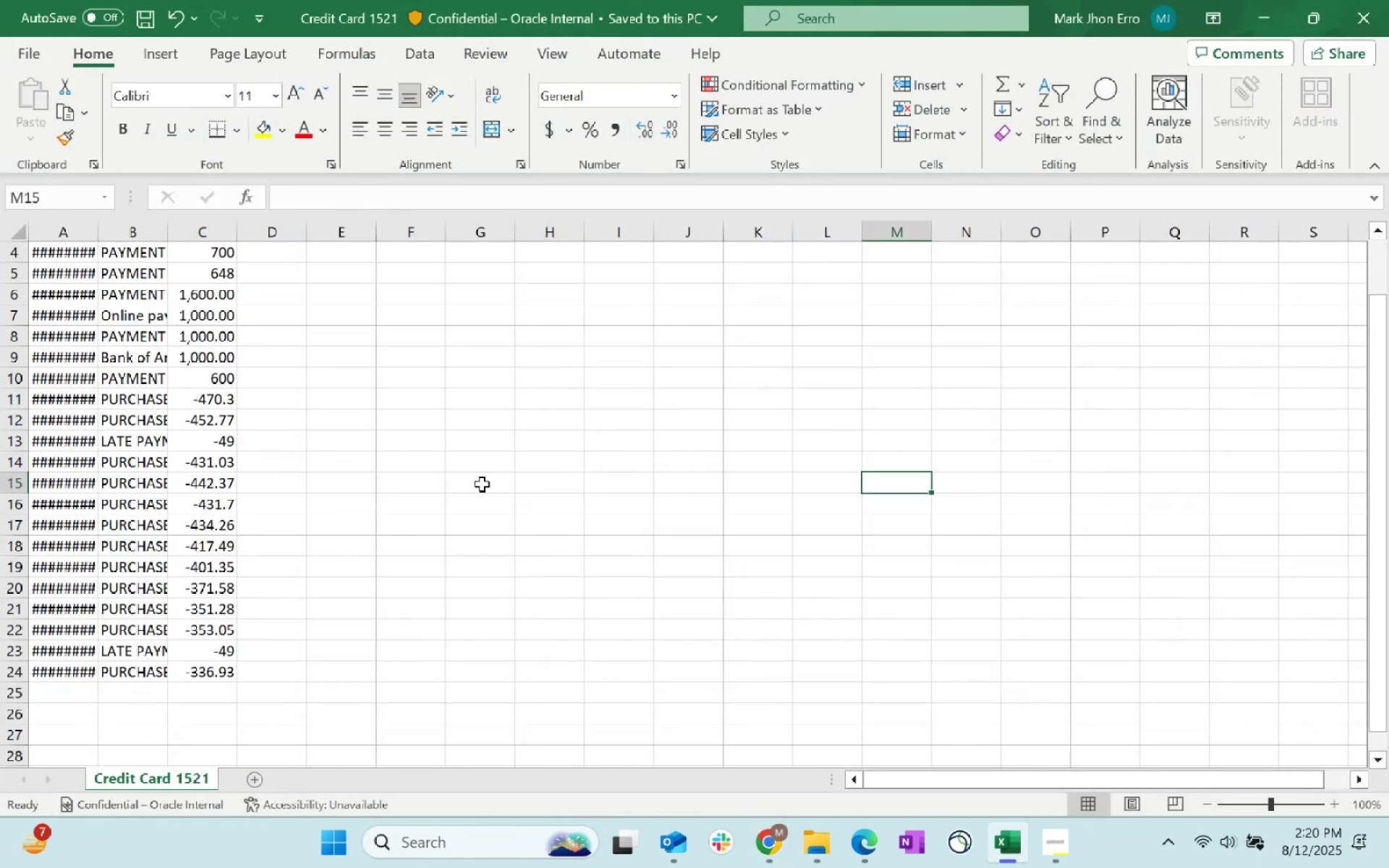 
key(Alt+Tab)
 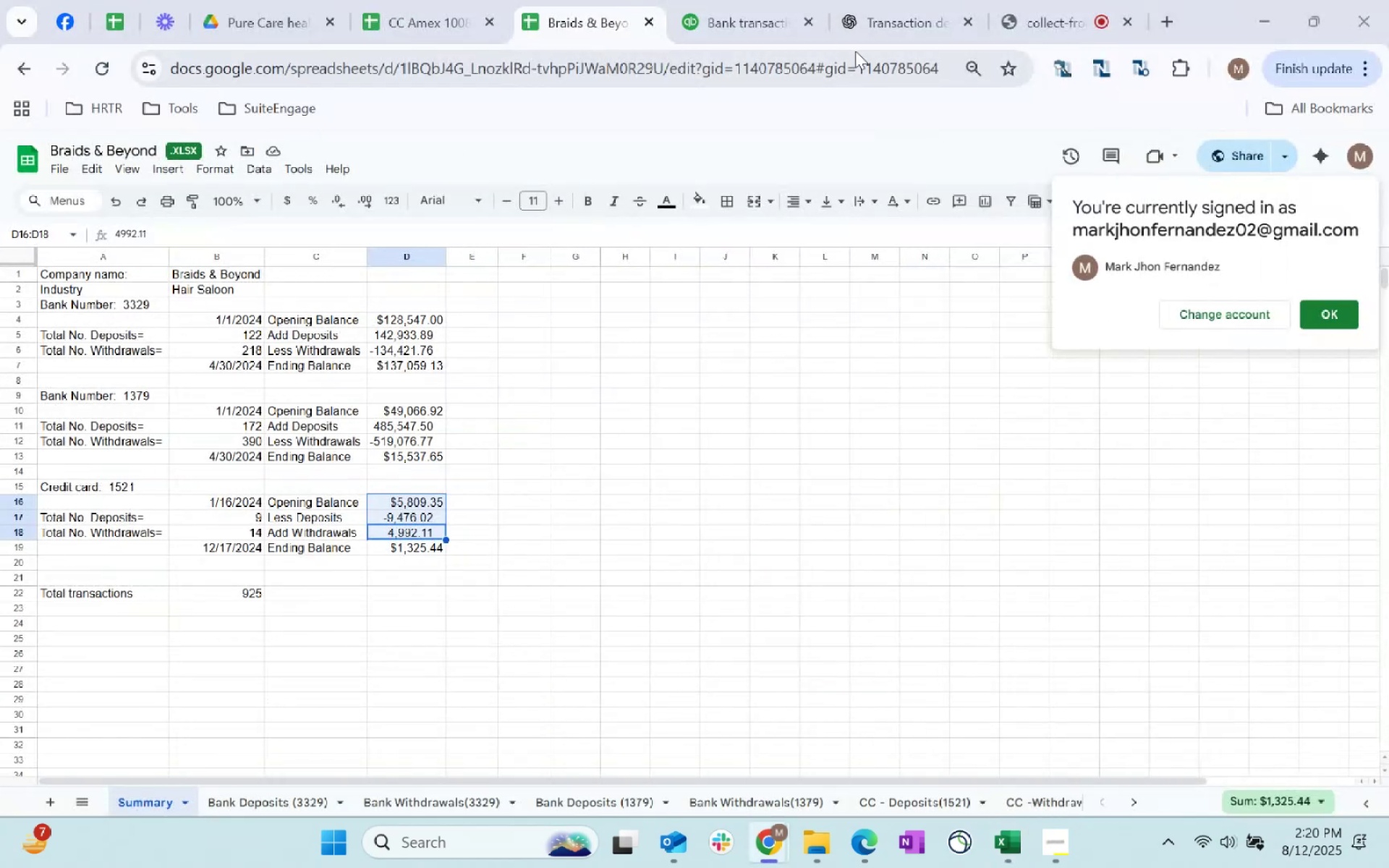 
left_click([718, 0])
 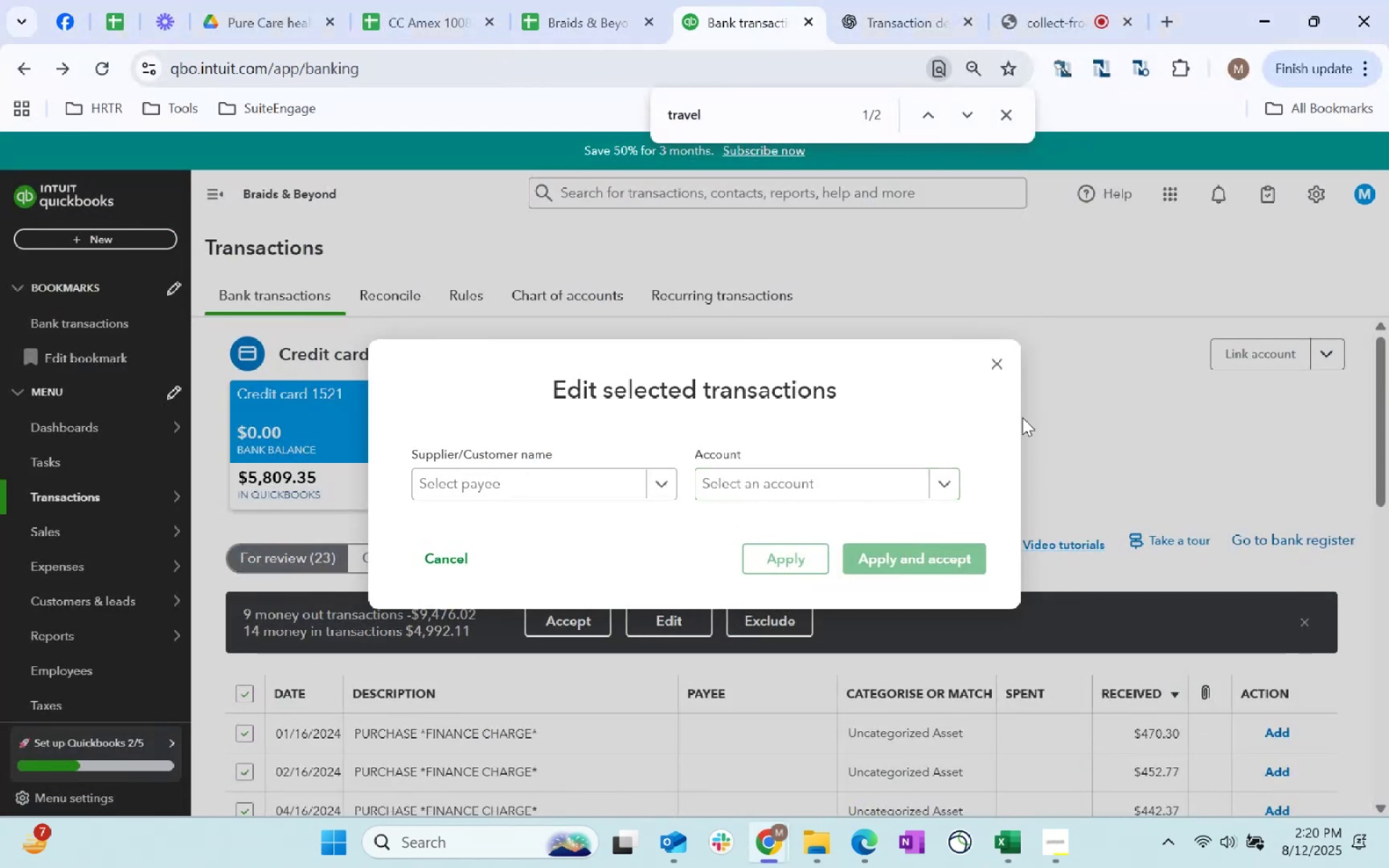 
left_click([997, 362])
 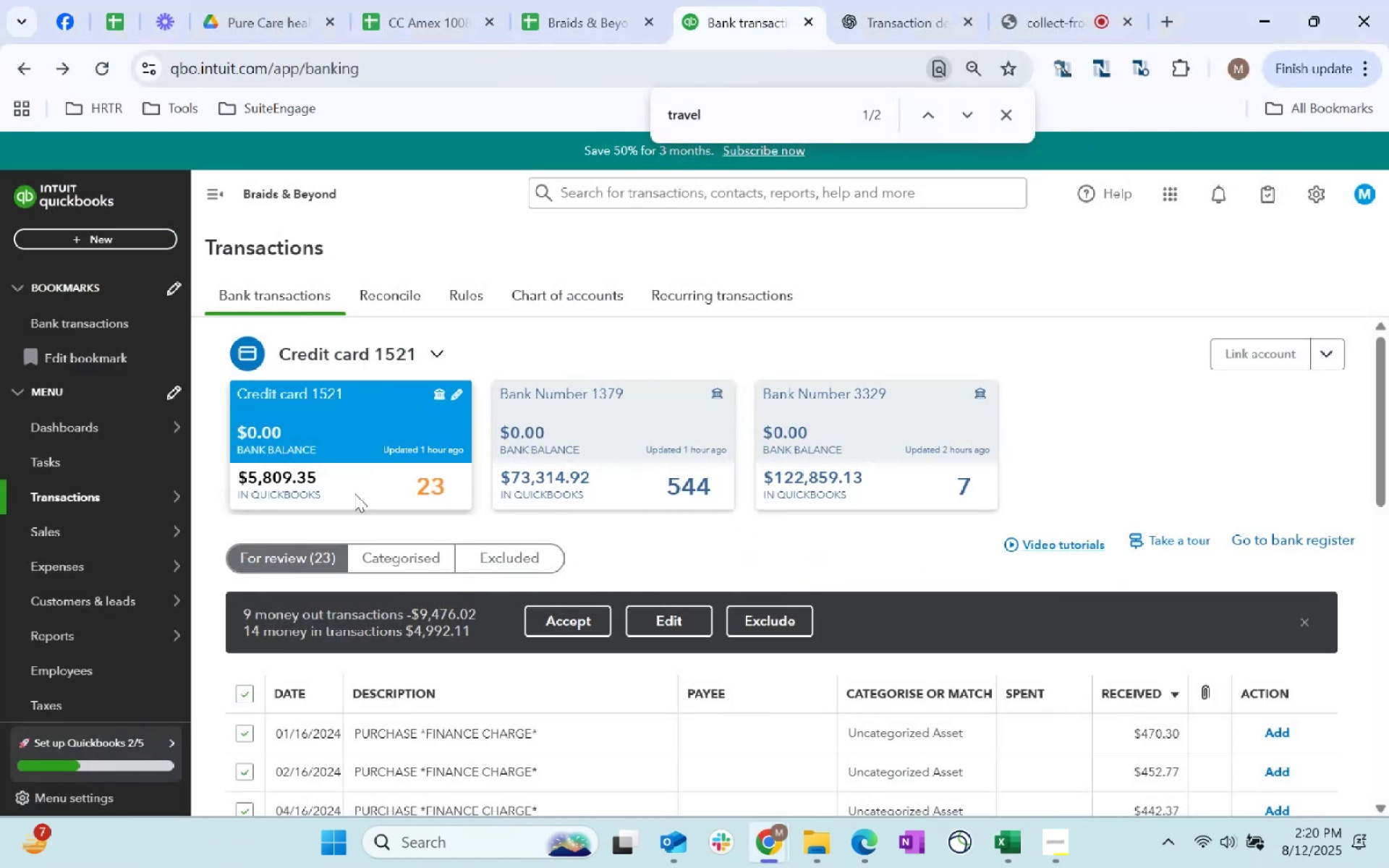 
key(Alt+AltLeft)
 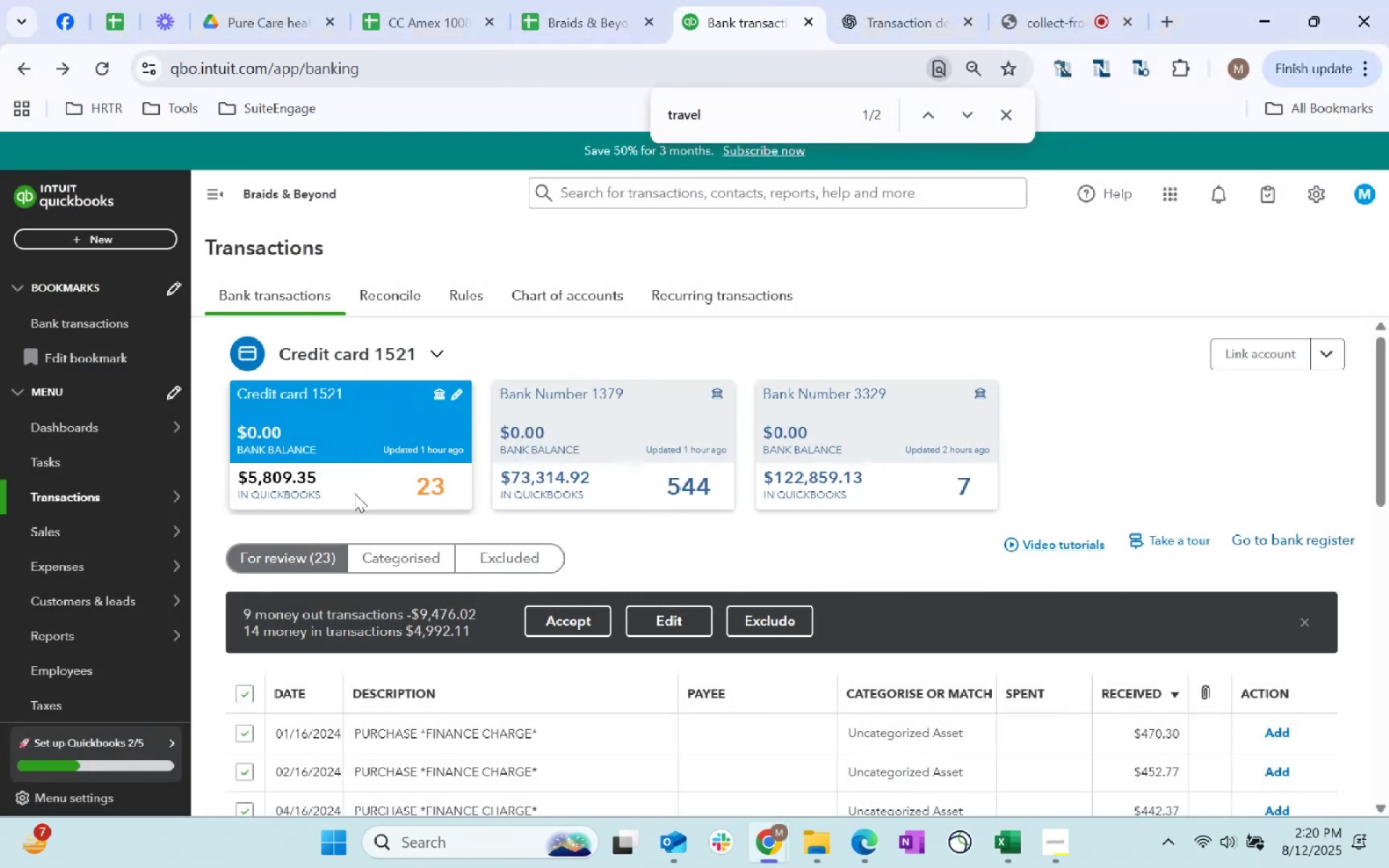 
key(Alt+Tab)
 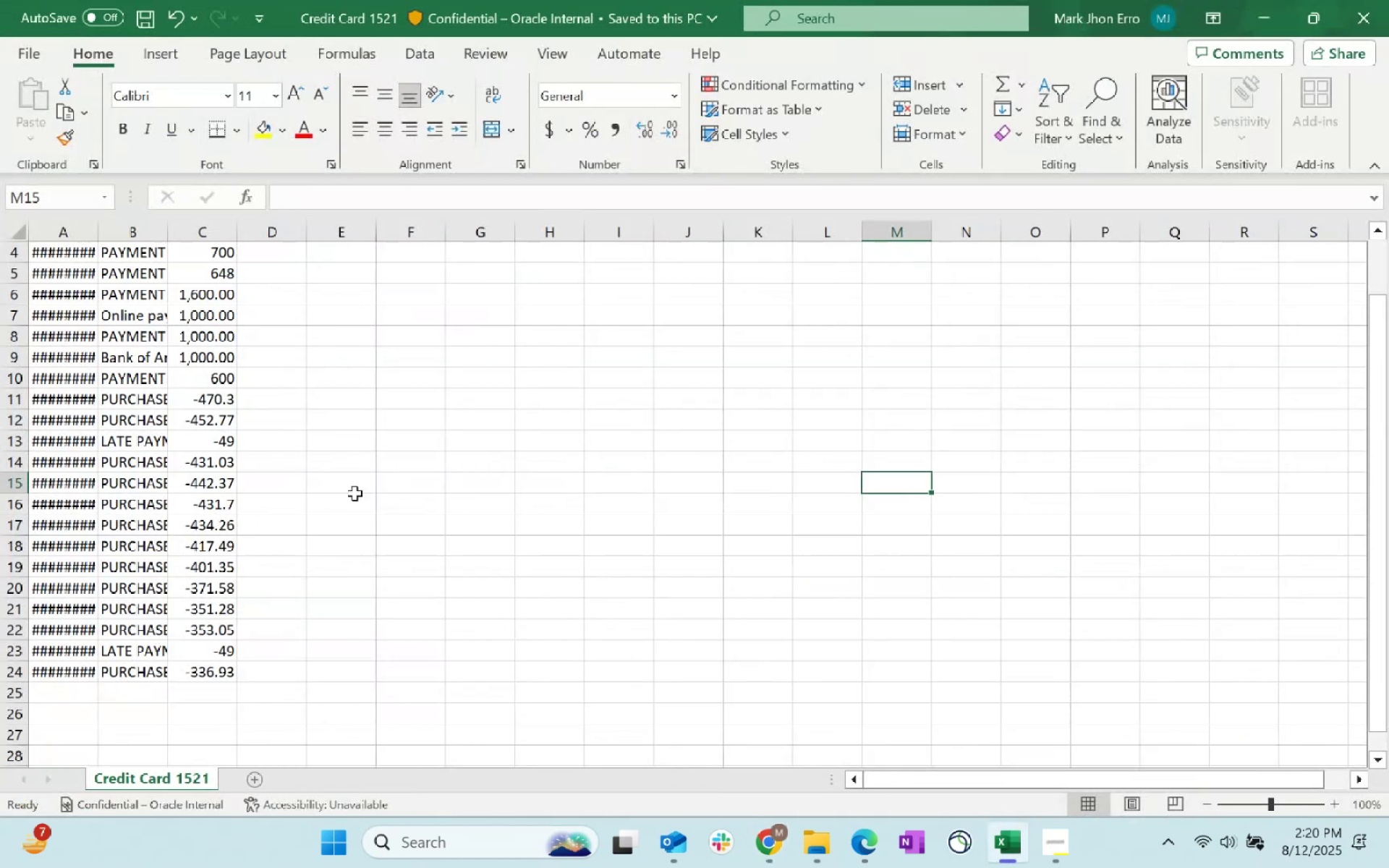 
scroll: coordinate [377, 498], scroll_direction: up, amount: 2.0
 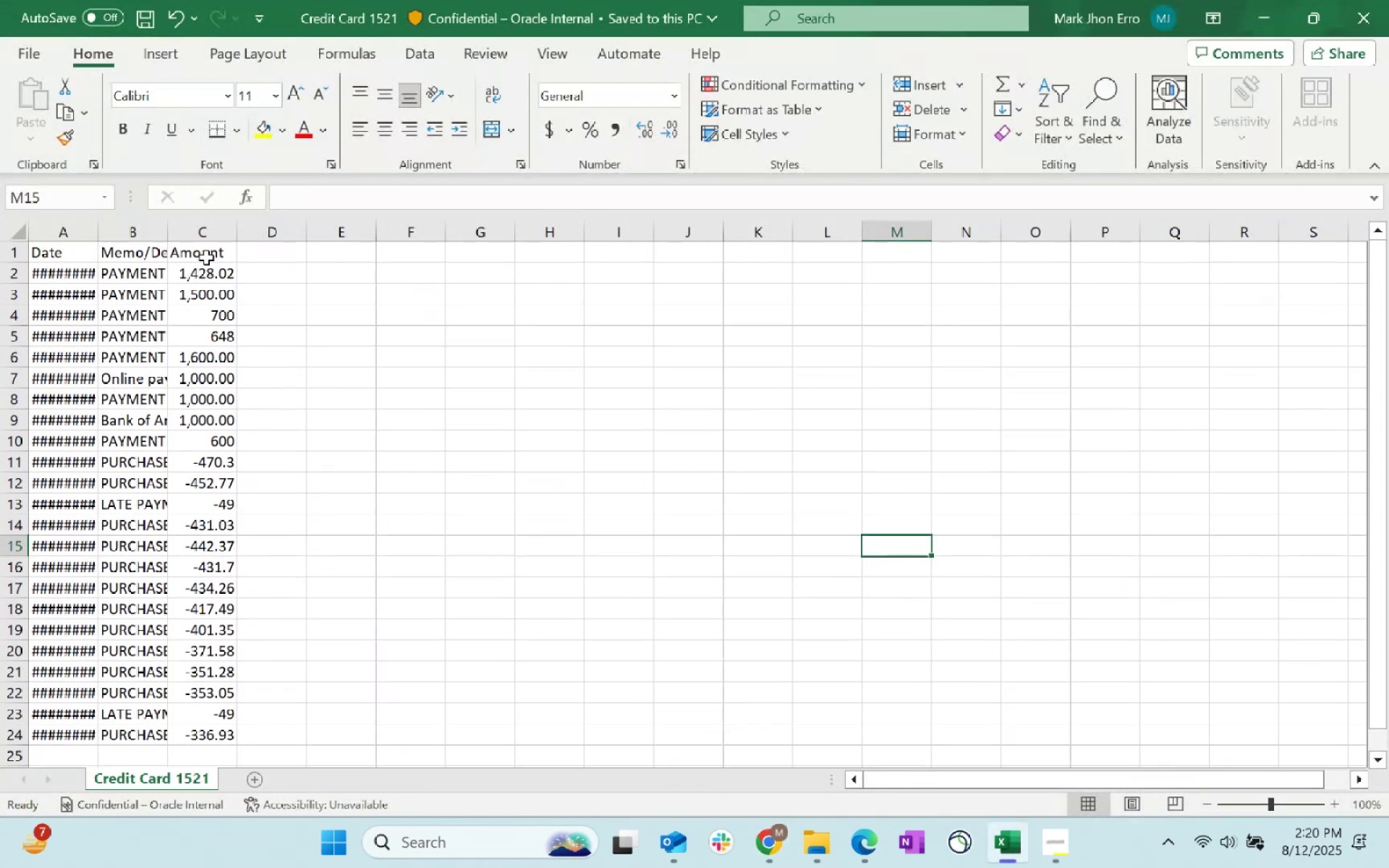 
left_click_drag(start_coordinate=[209, 276], to_coordinate=[227, 742])
 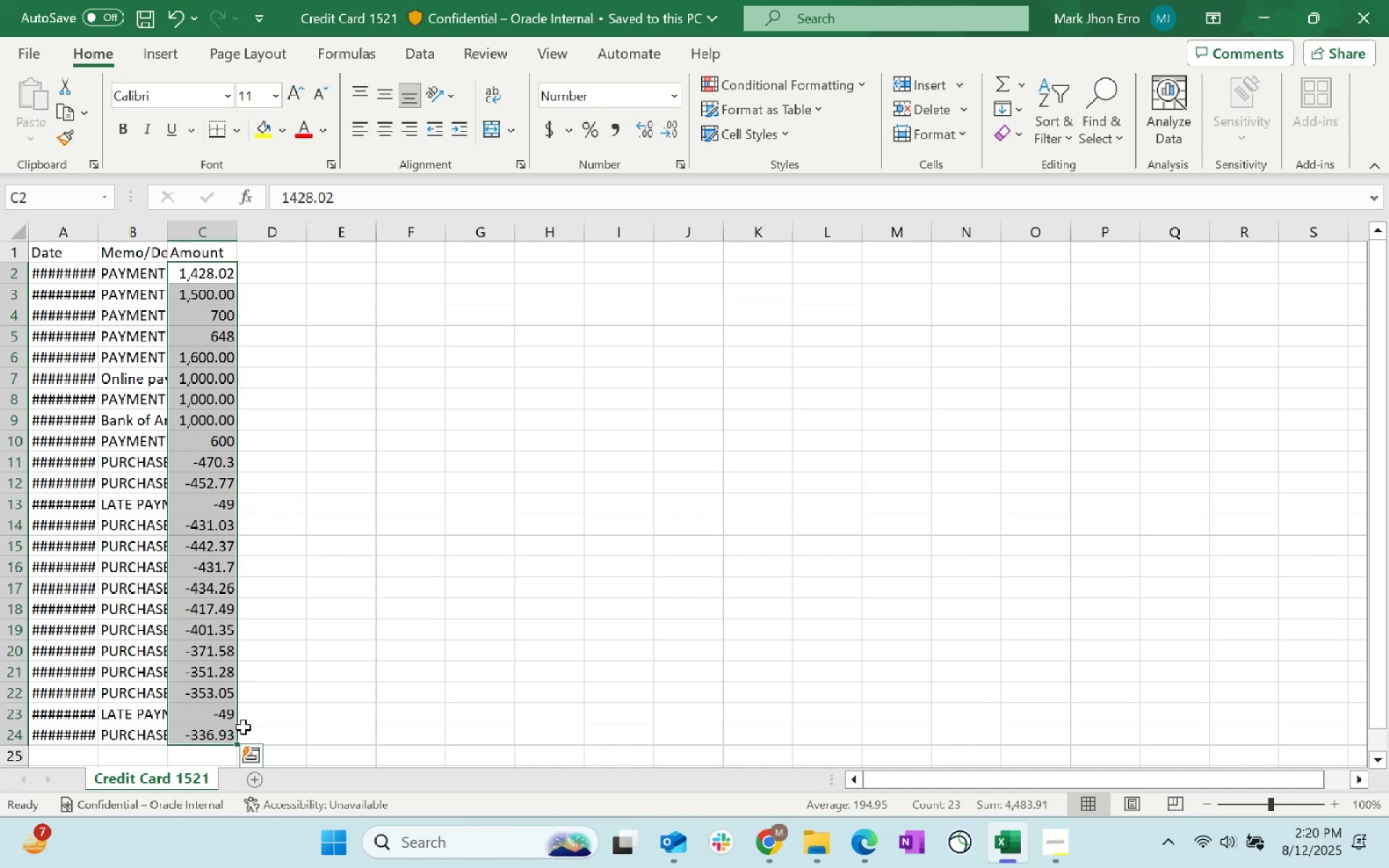 
scroll: coordinate [231, 671], scroll_direction: down, amount: 2.0
 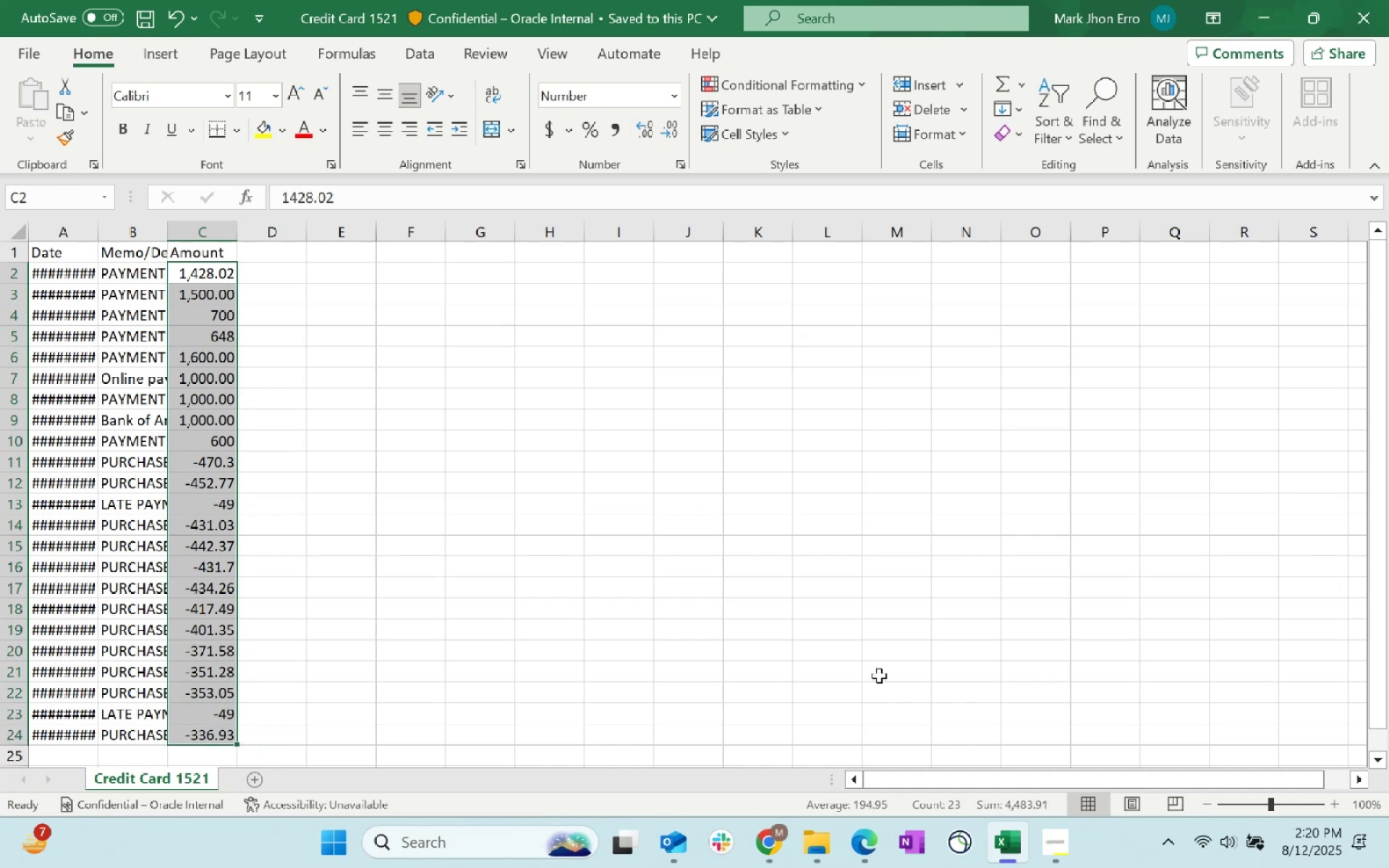 
key(Alt+AltLeft)
 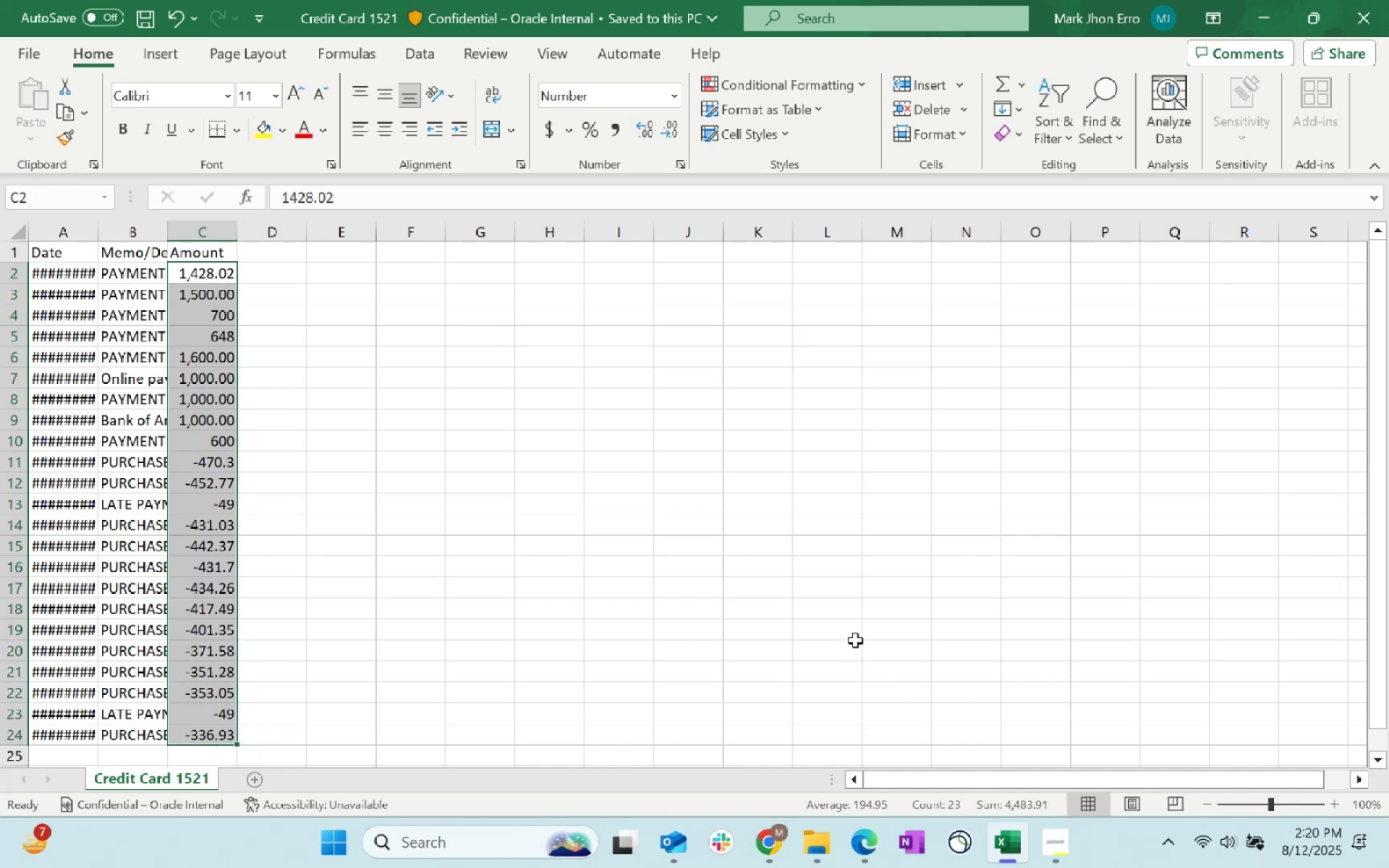 
key(Alt+Tab)
 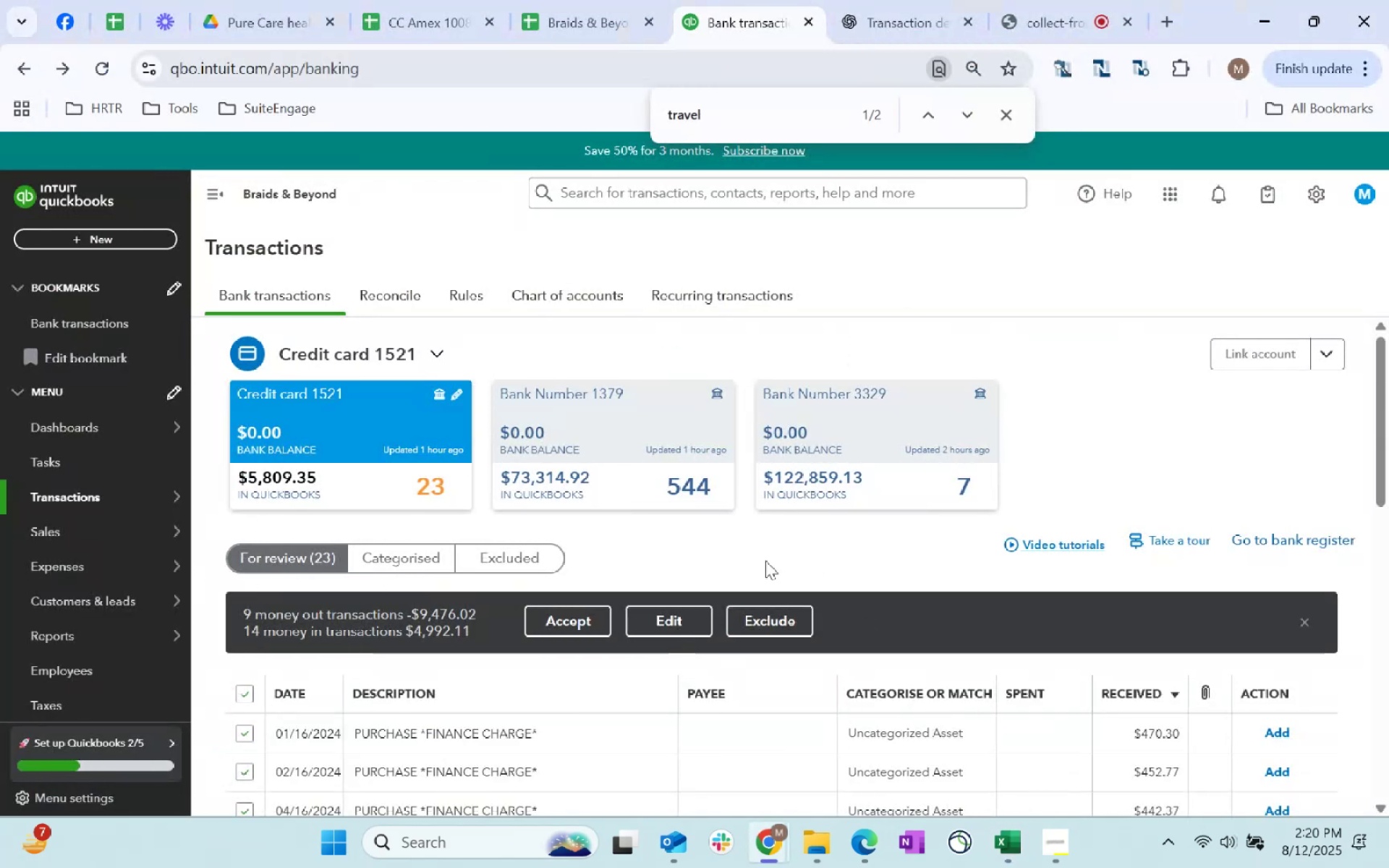 
key(Alt+AltLeft)
 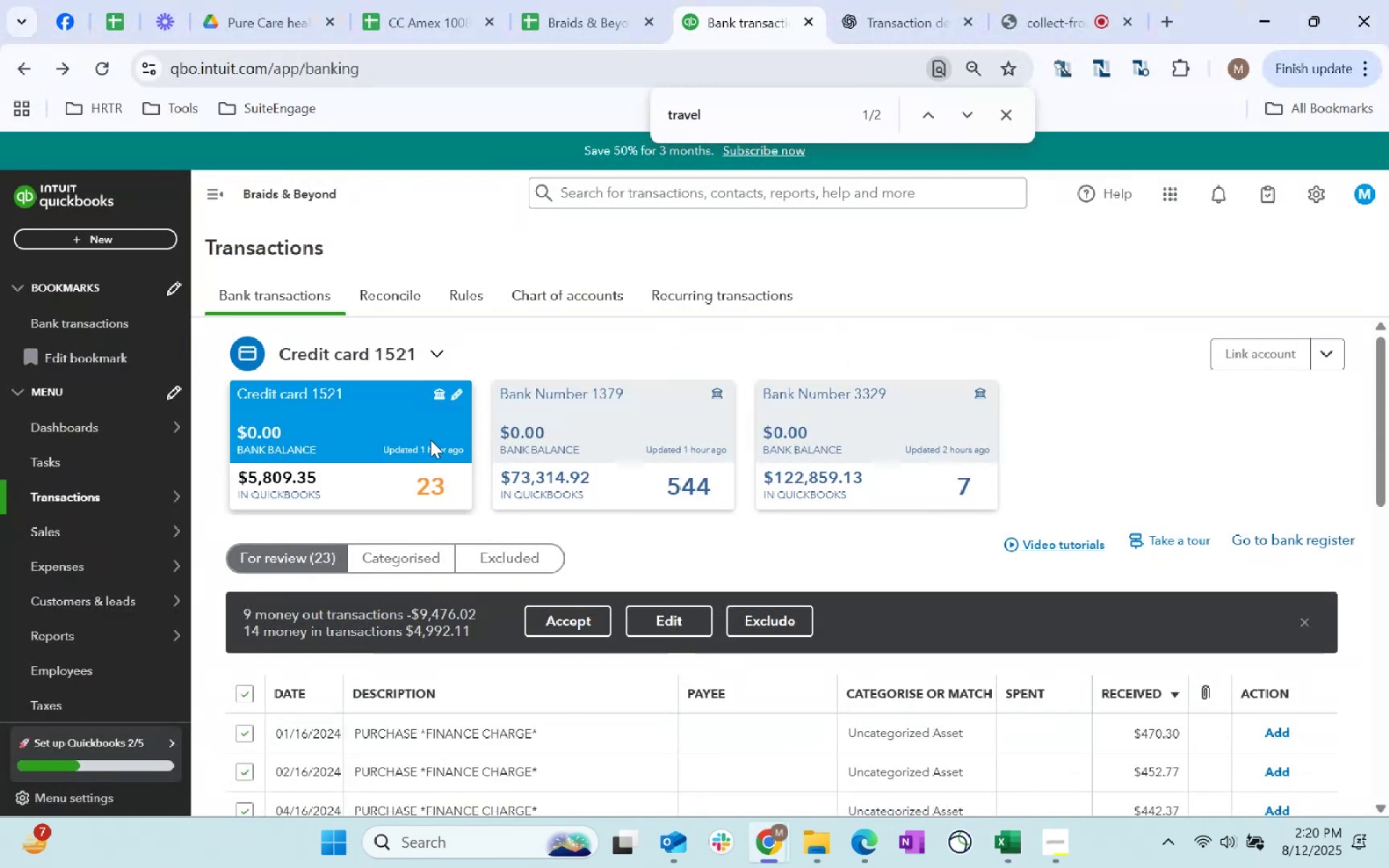 
key(Alt+Tab)
 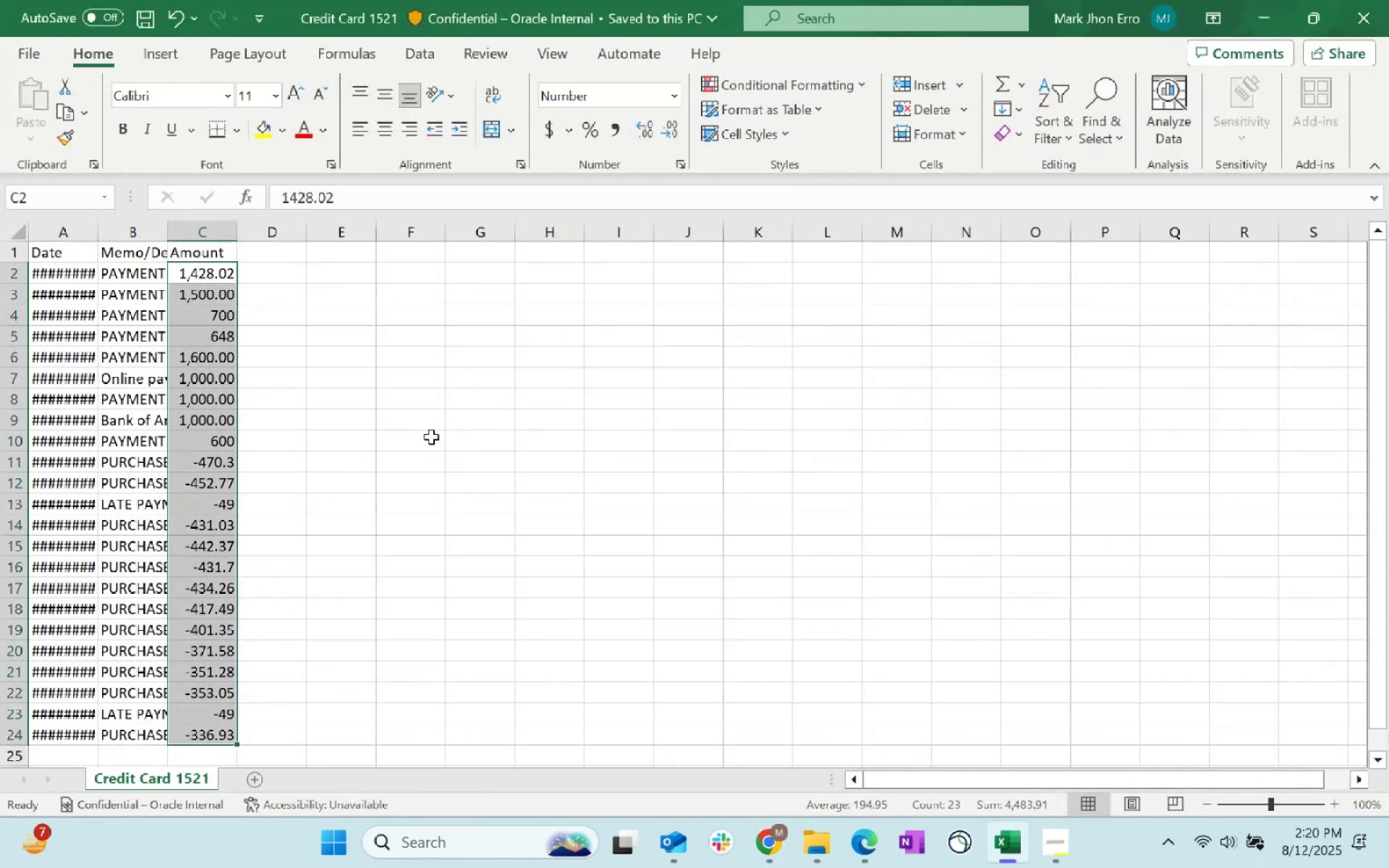 
key(Alt+AltLeft)
 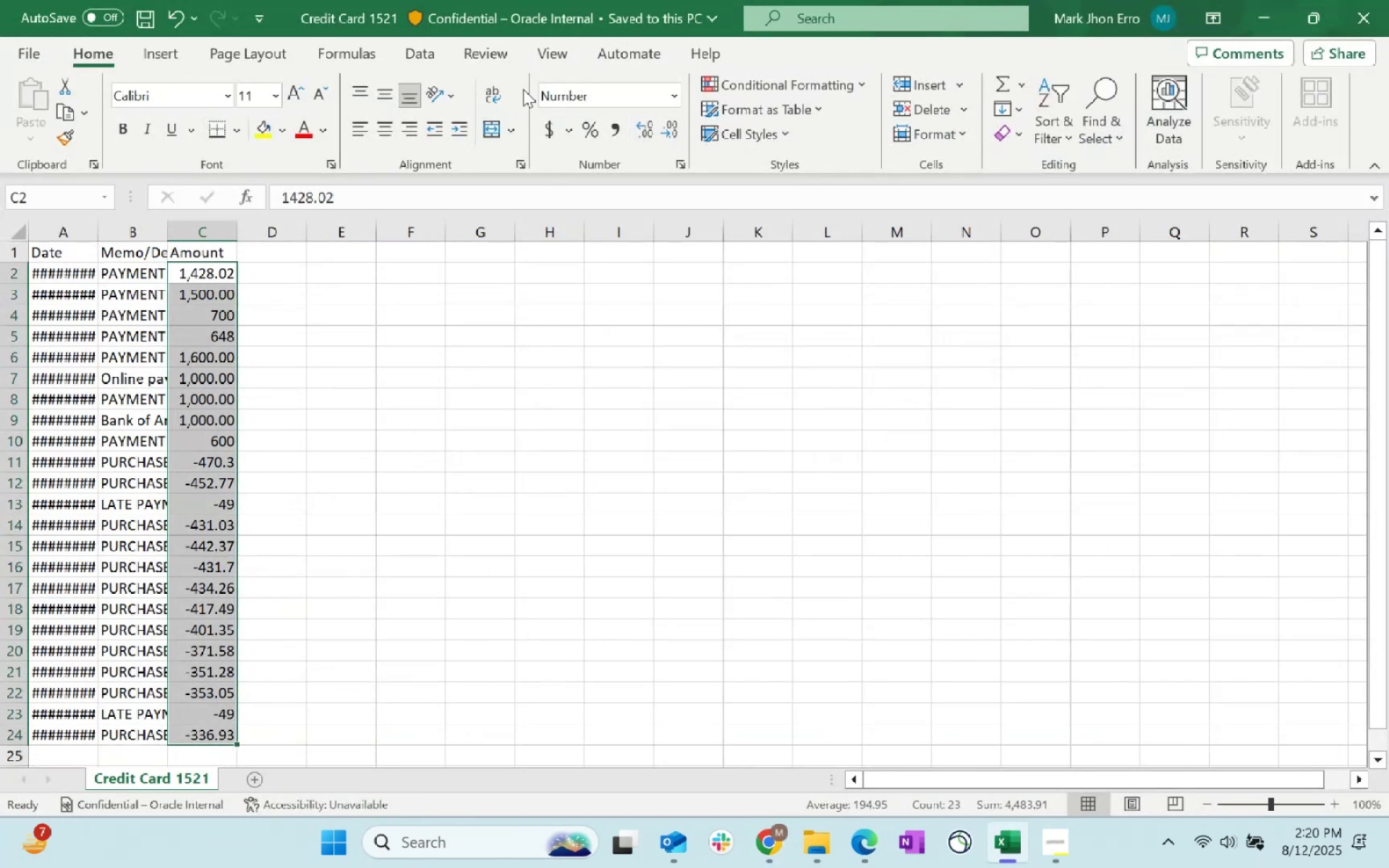 
key(Alt+Tab)
 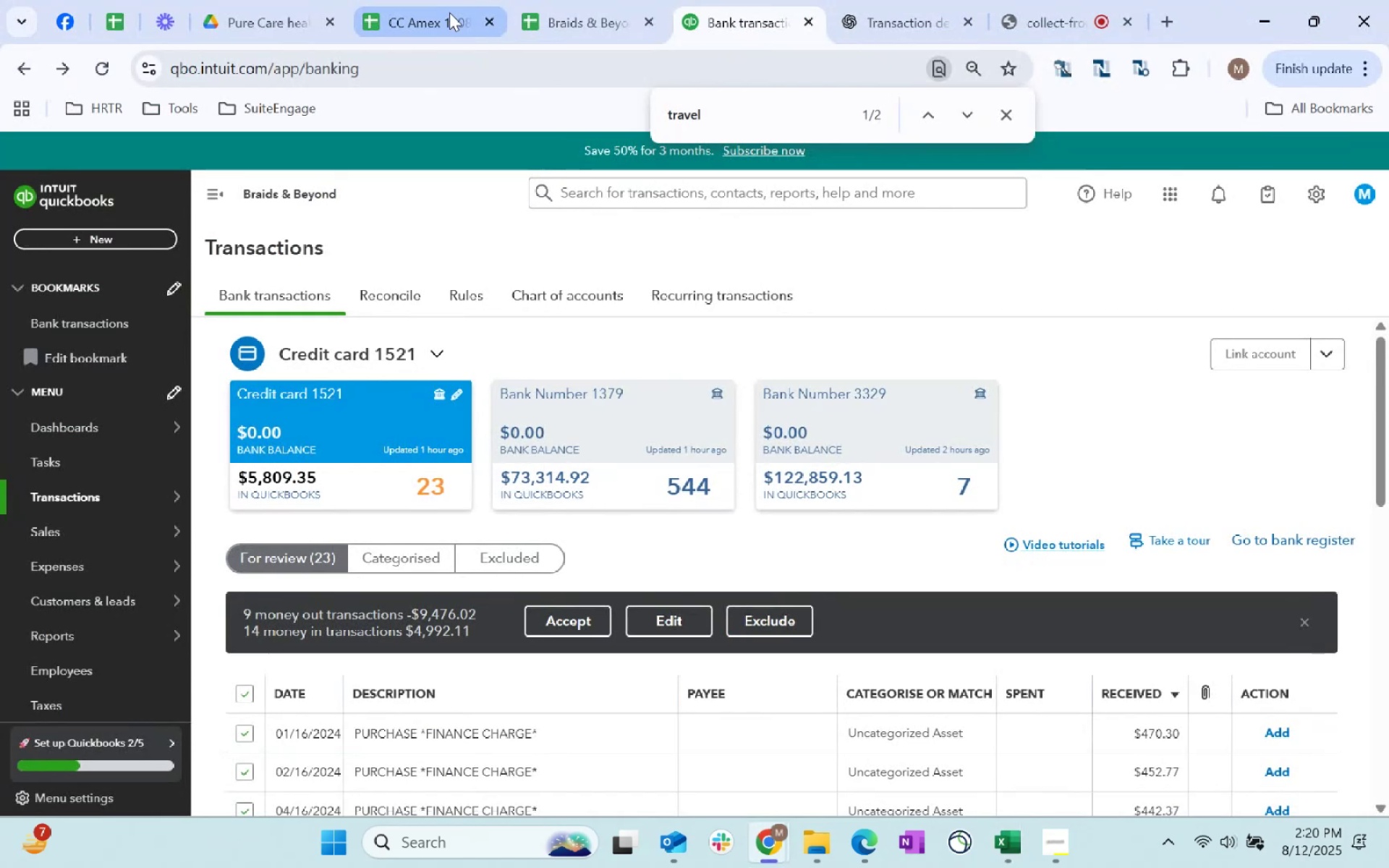 
left_click([580, 0])
 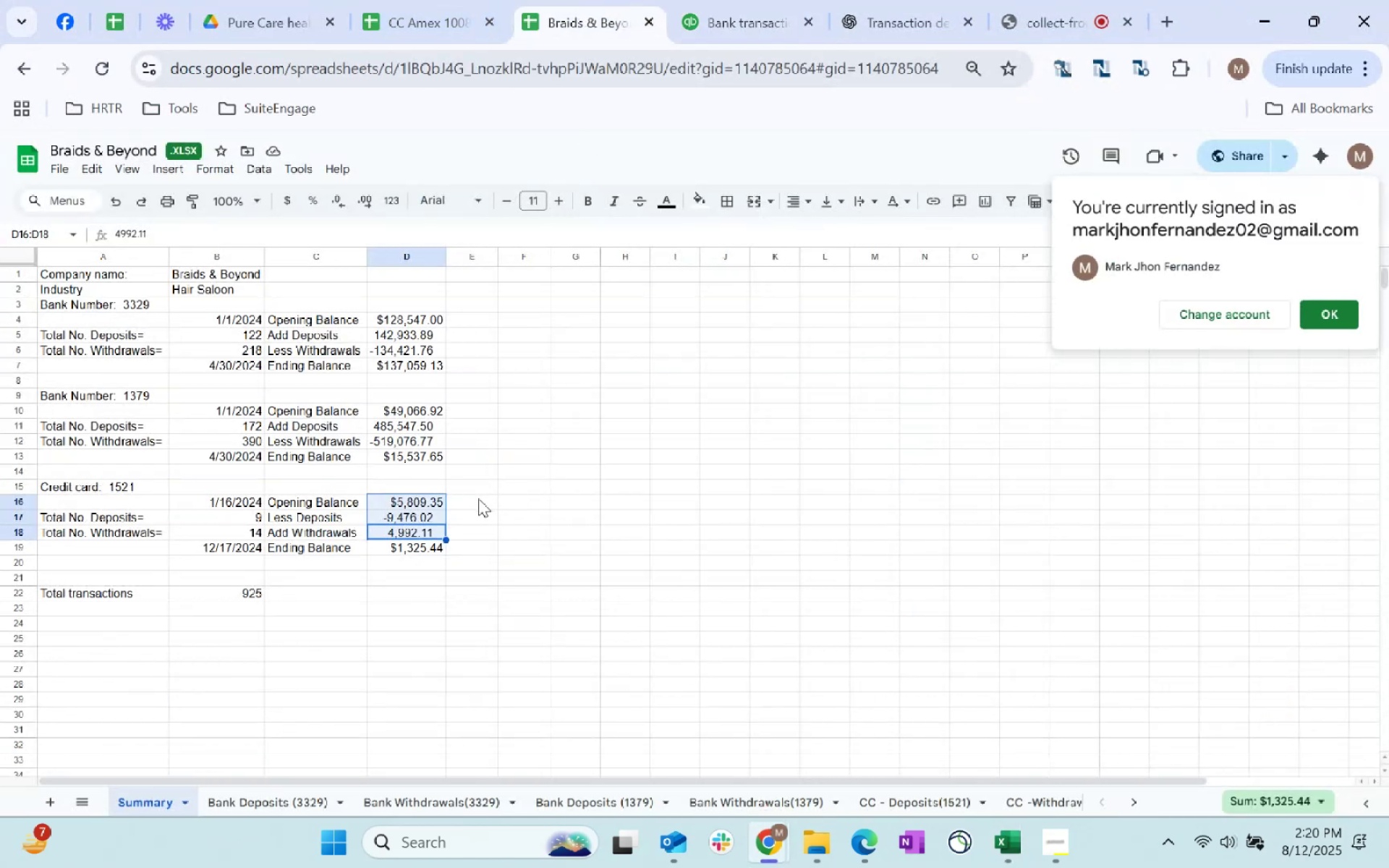 
left_click([478, 498])
 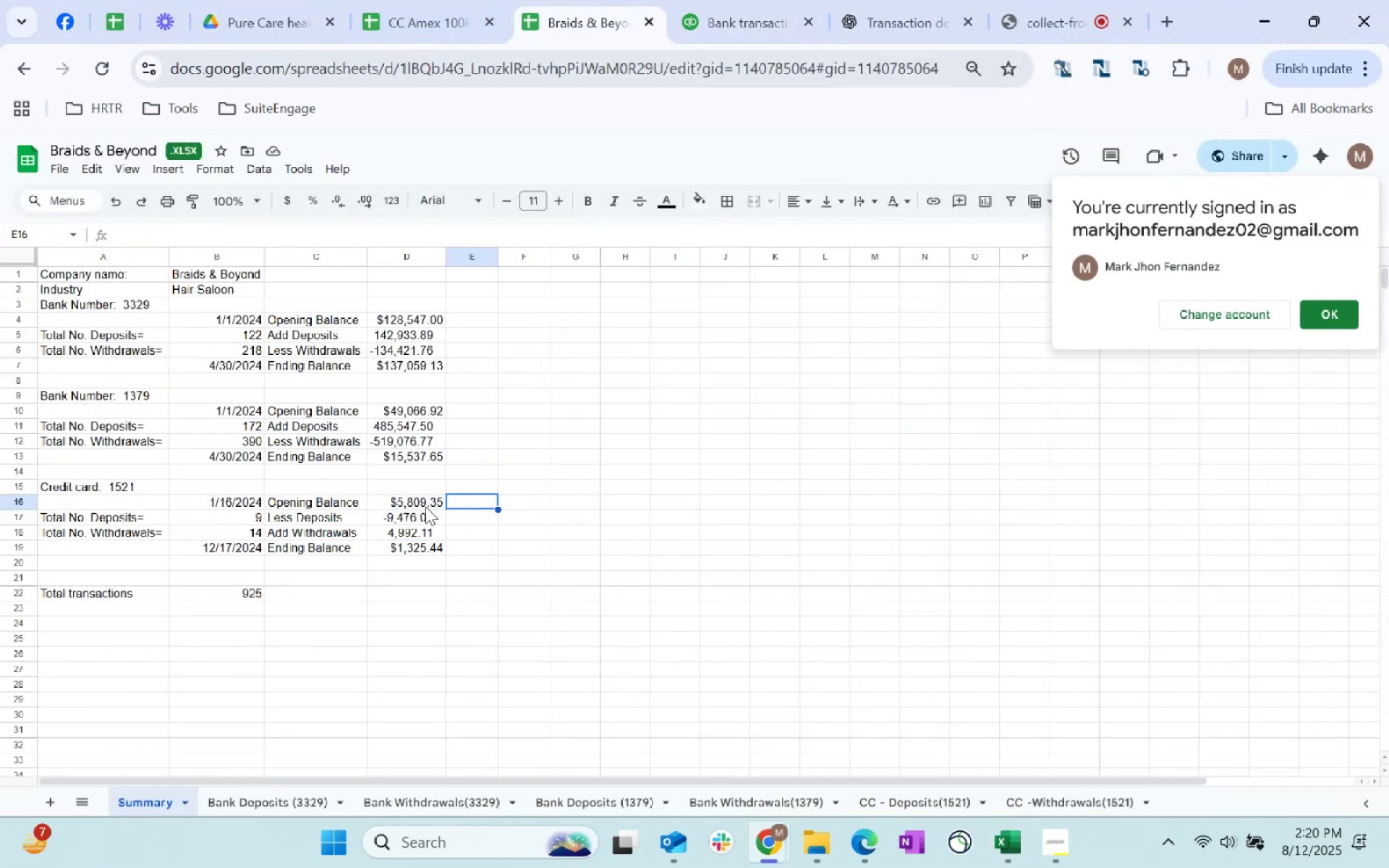 
left_click_drag(start_coordinate=[425, 501], to_coordinate=[420, 533])
 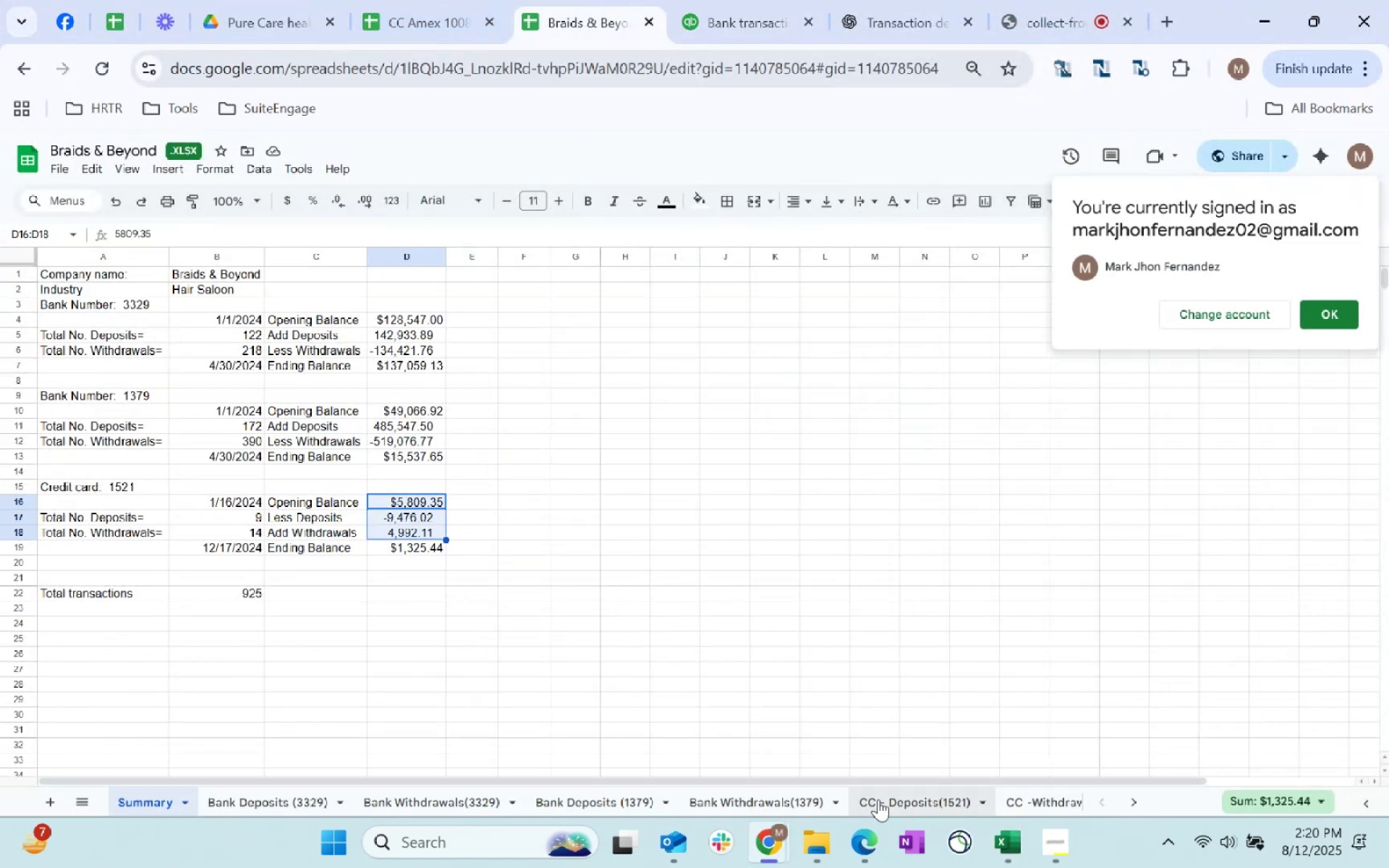 
left_click([878, 799])
 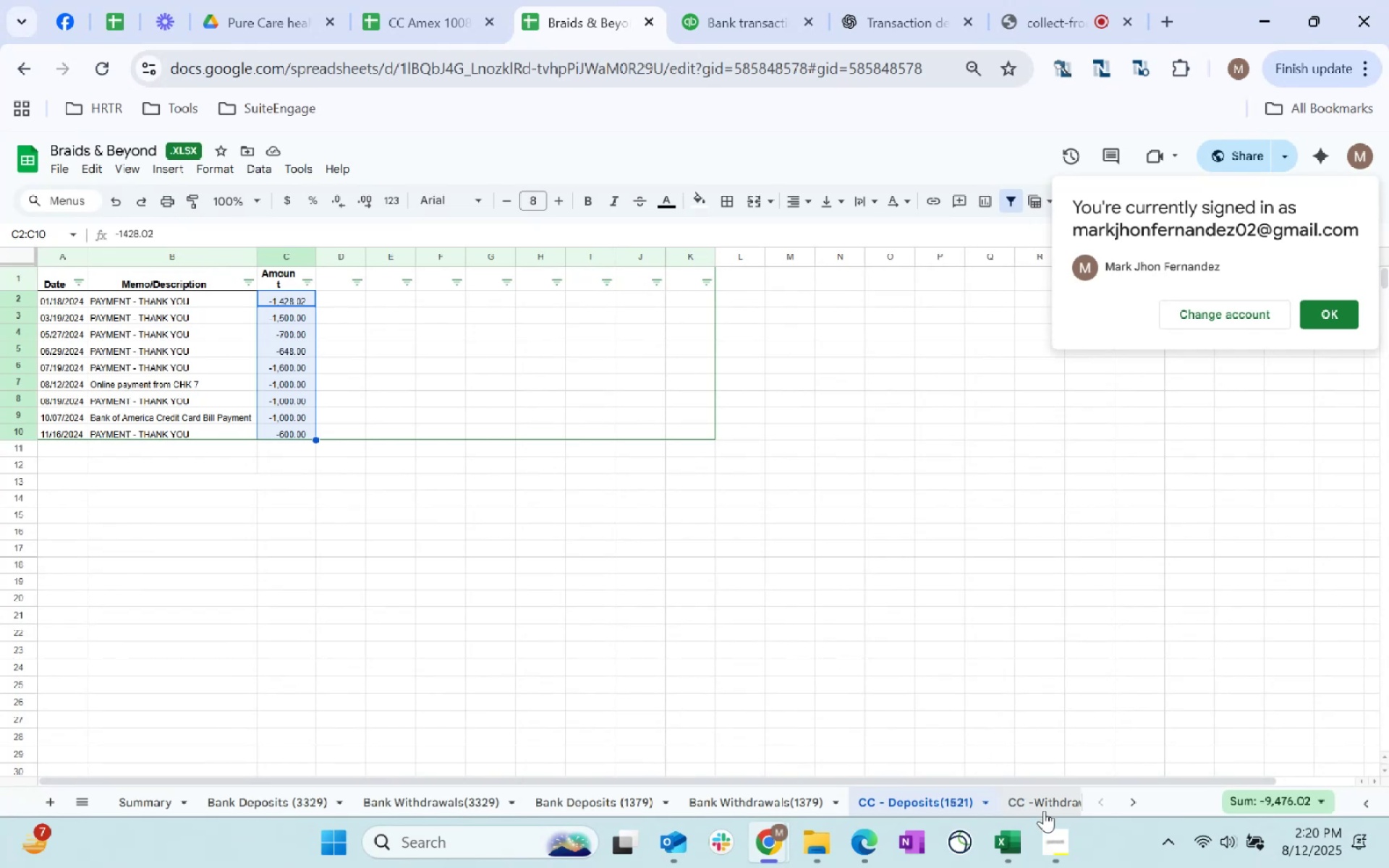 
left_click([1045, 810])
 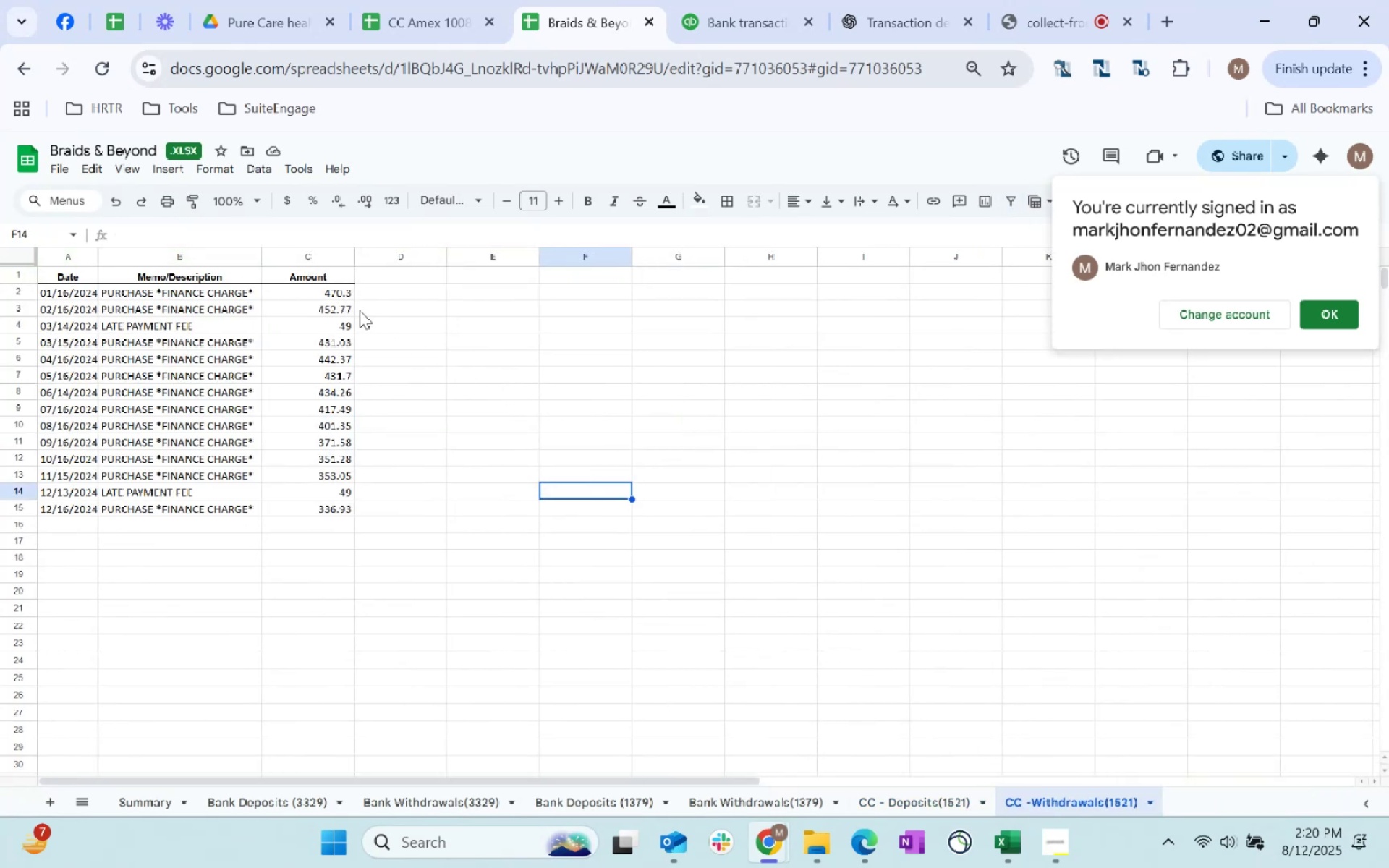 
left_click_drag(start_coordinate=[338, 294], to_coordinate=[345, 503])
 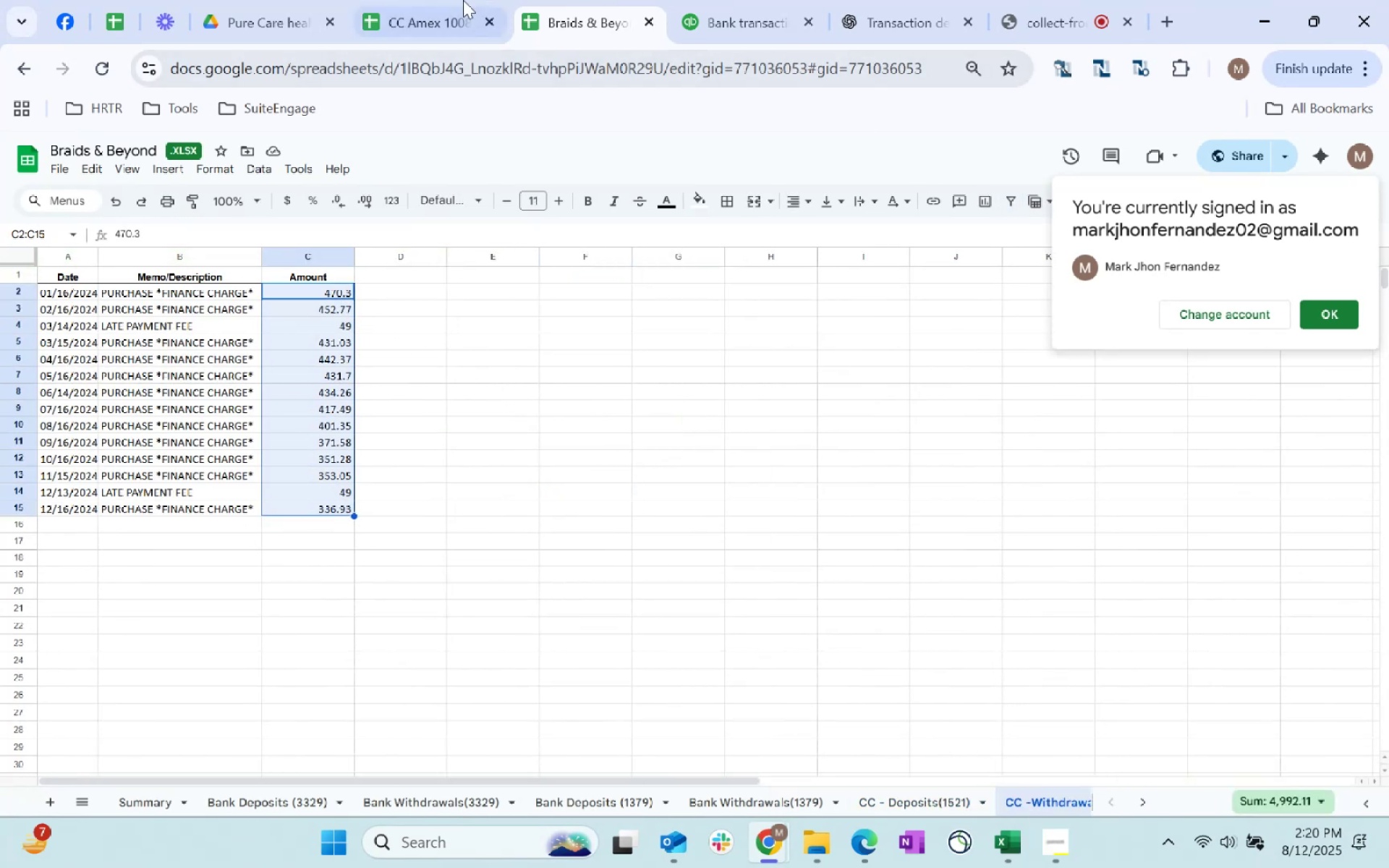 
left_click([425, 0])
 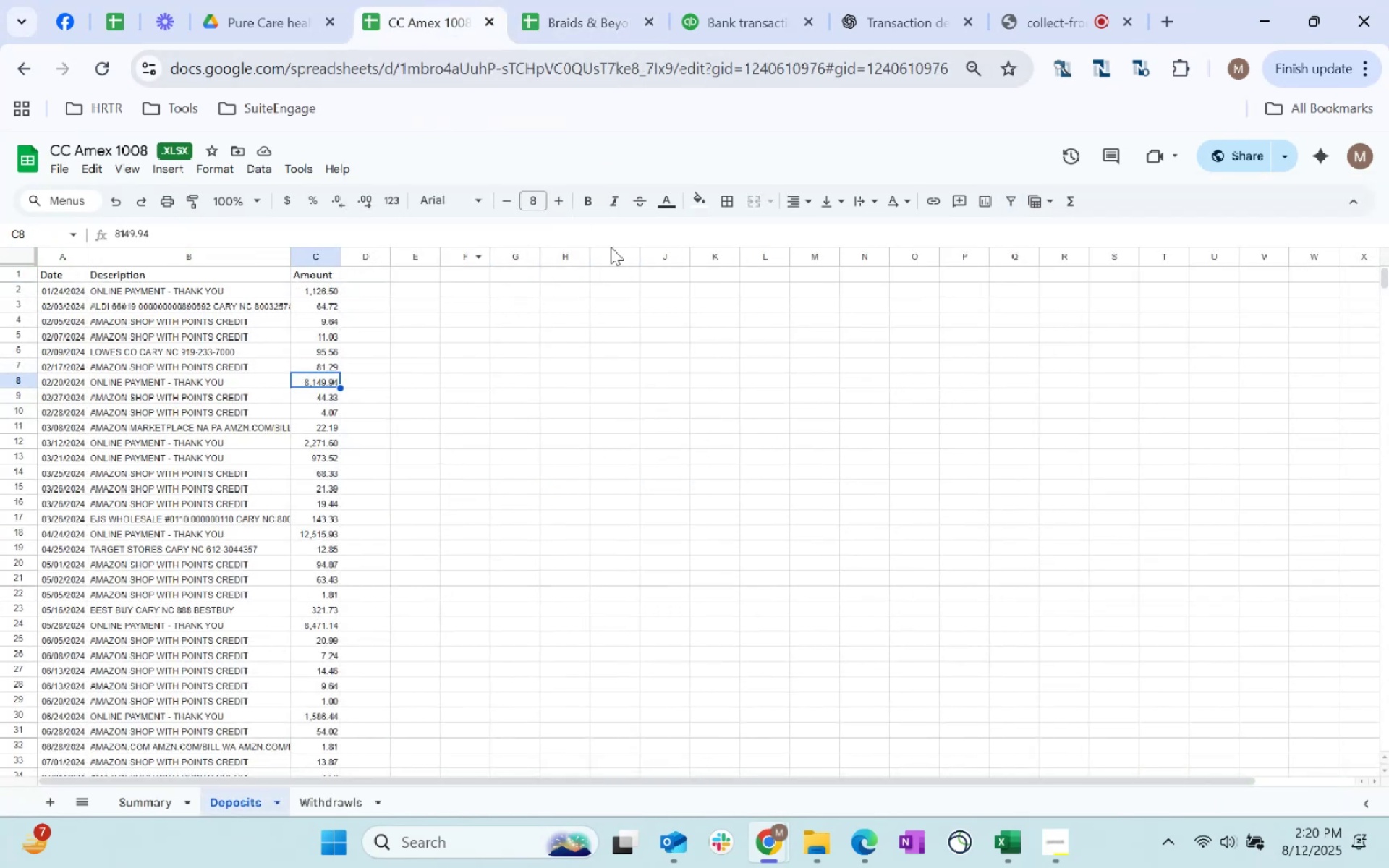 
left_click([547, 0])
 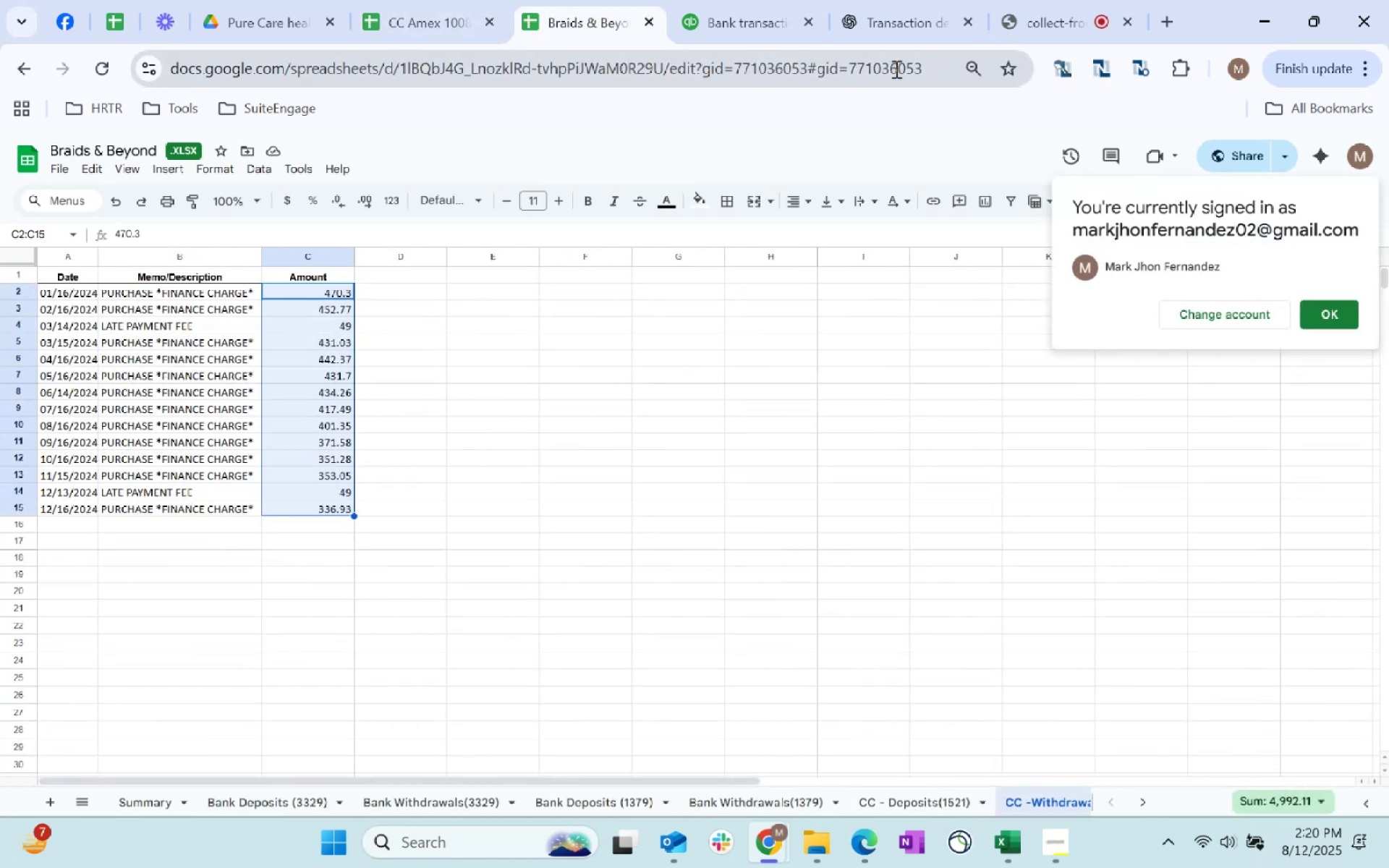 
left_click([914, 10])
 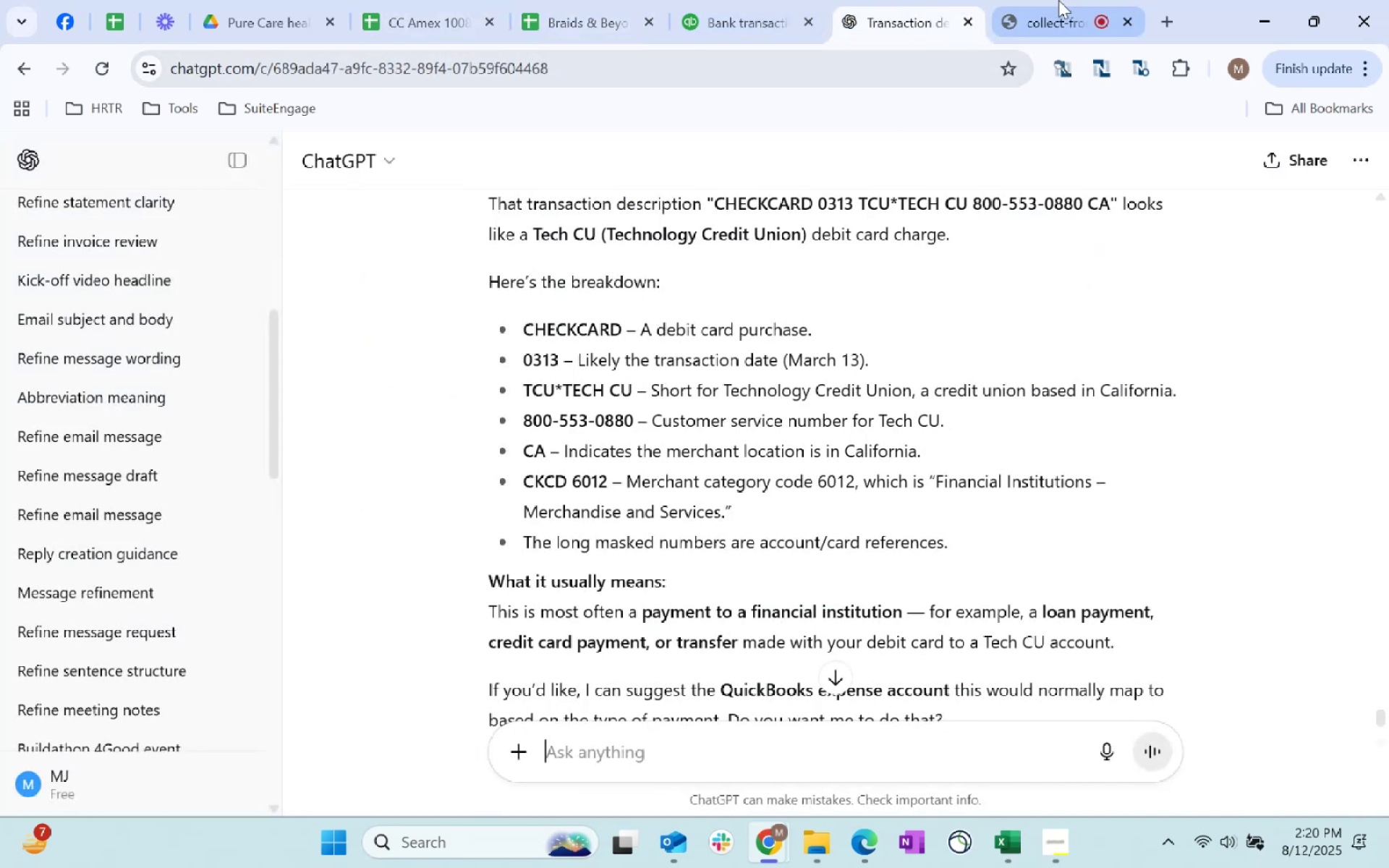 
left_click([705, 21])
 